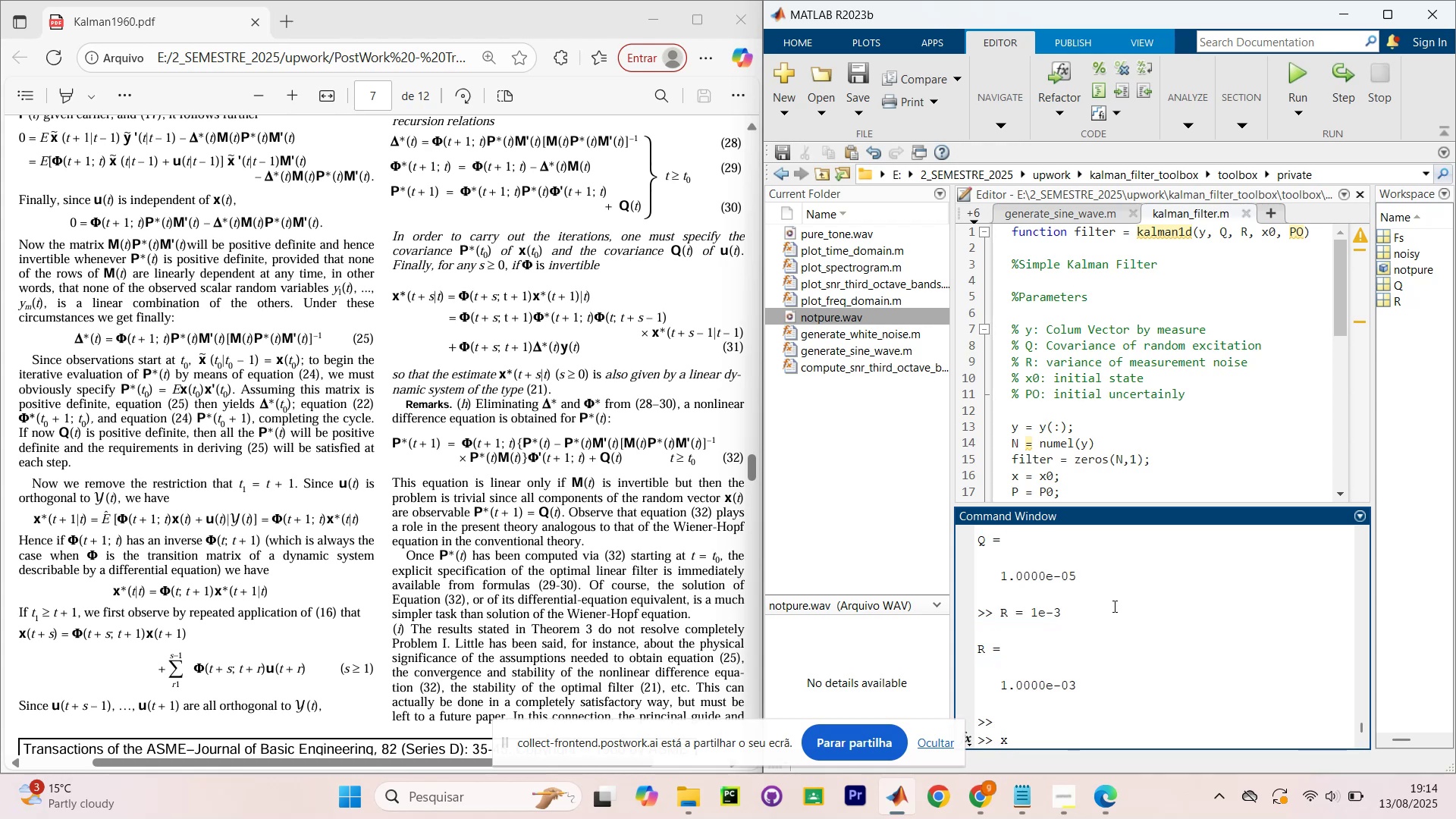 
key(0)
 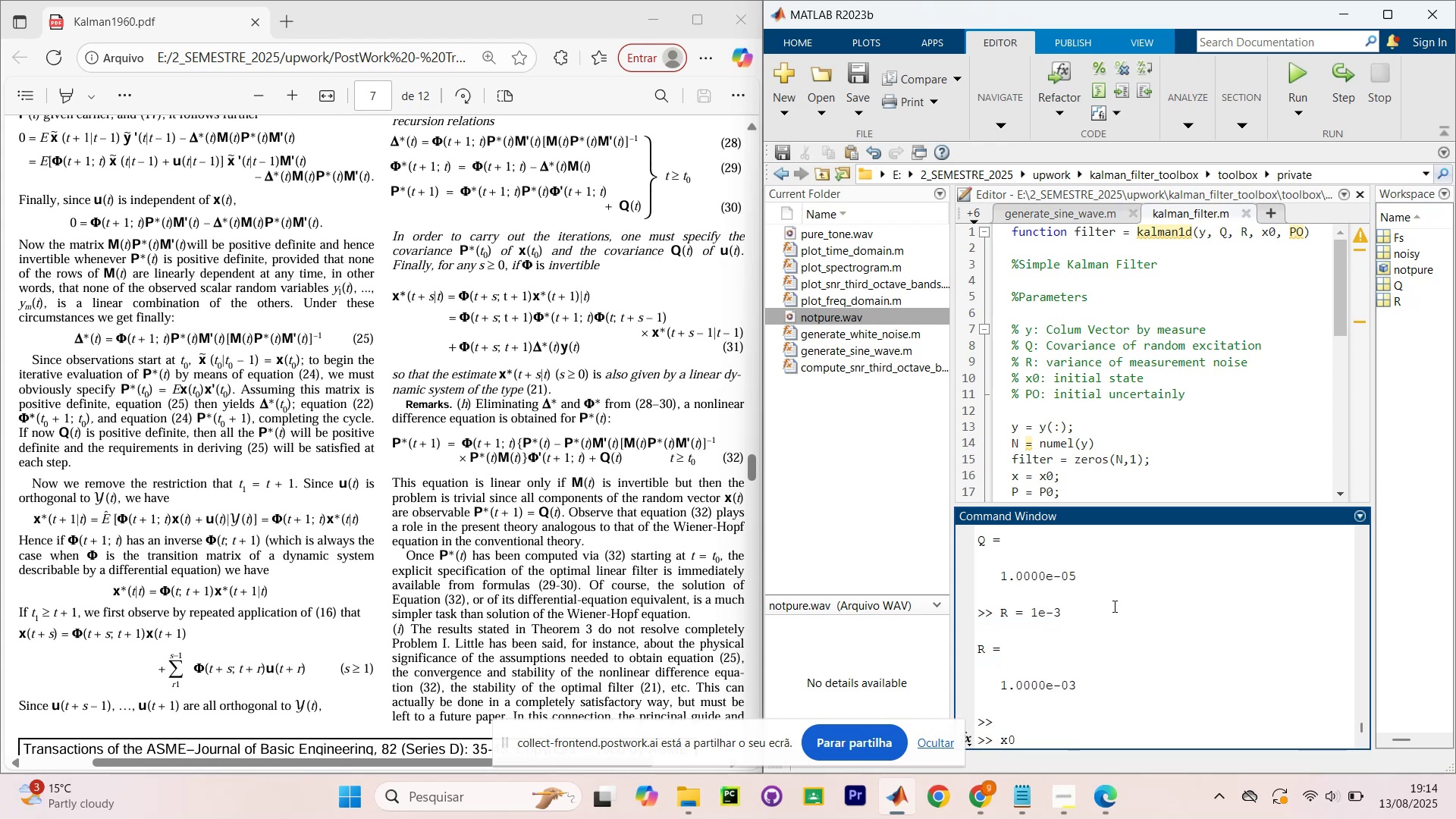 
key(Space)
 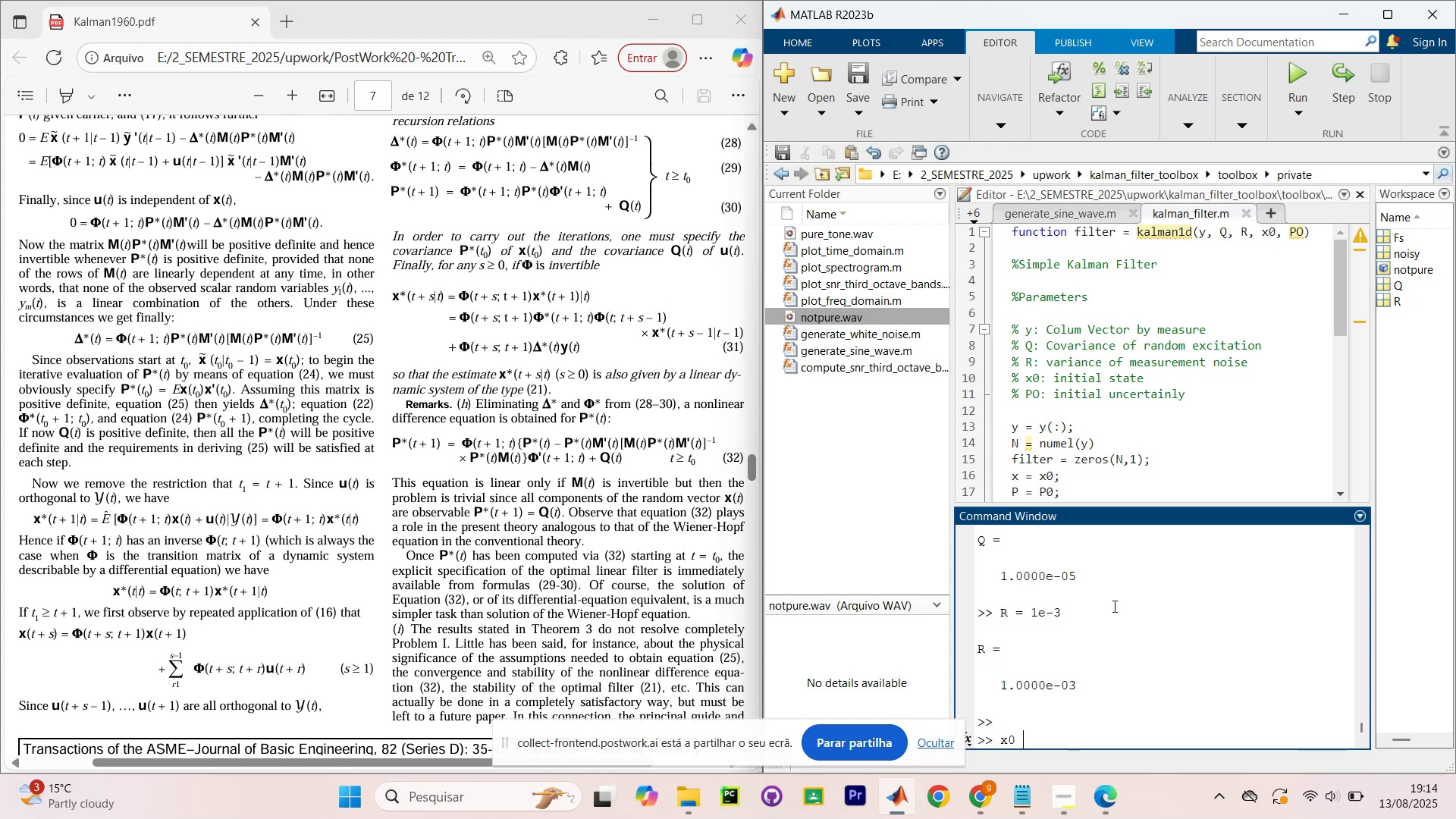 
key(Equal)
 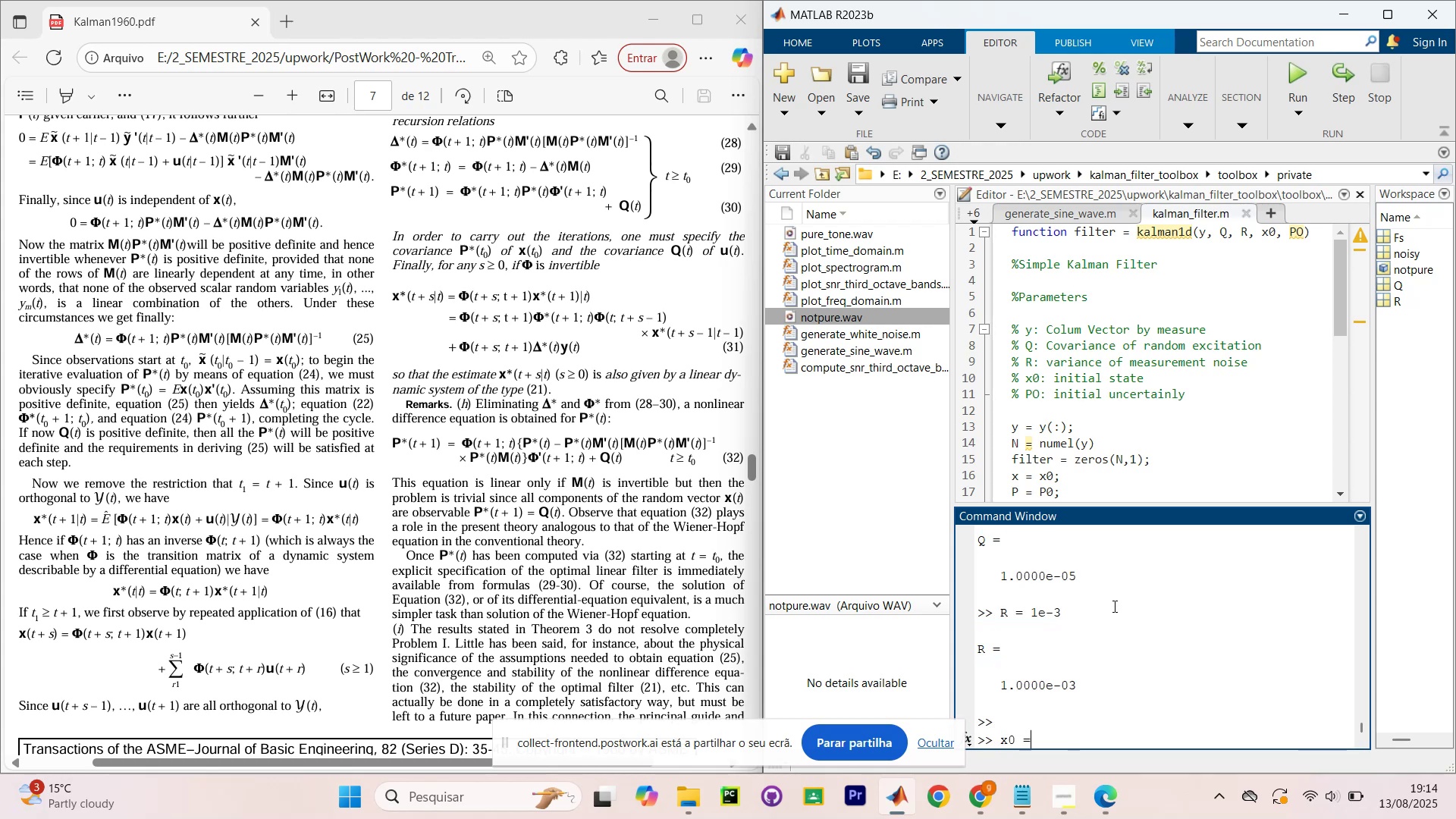 
key(Space)
 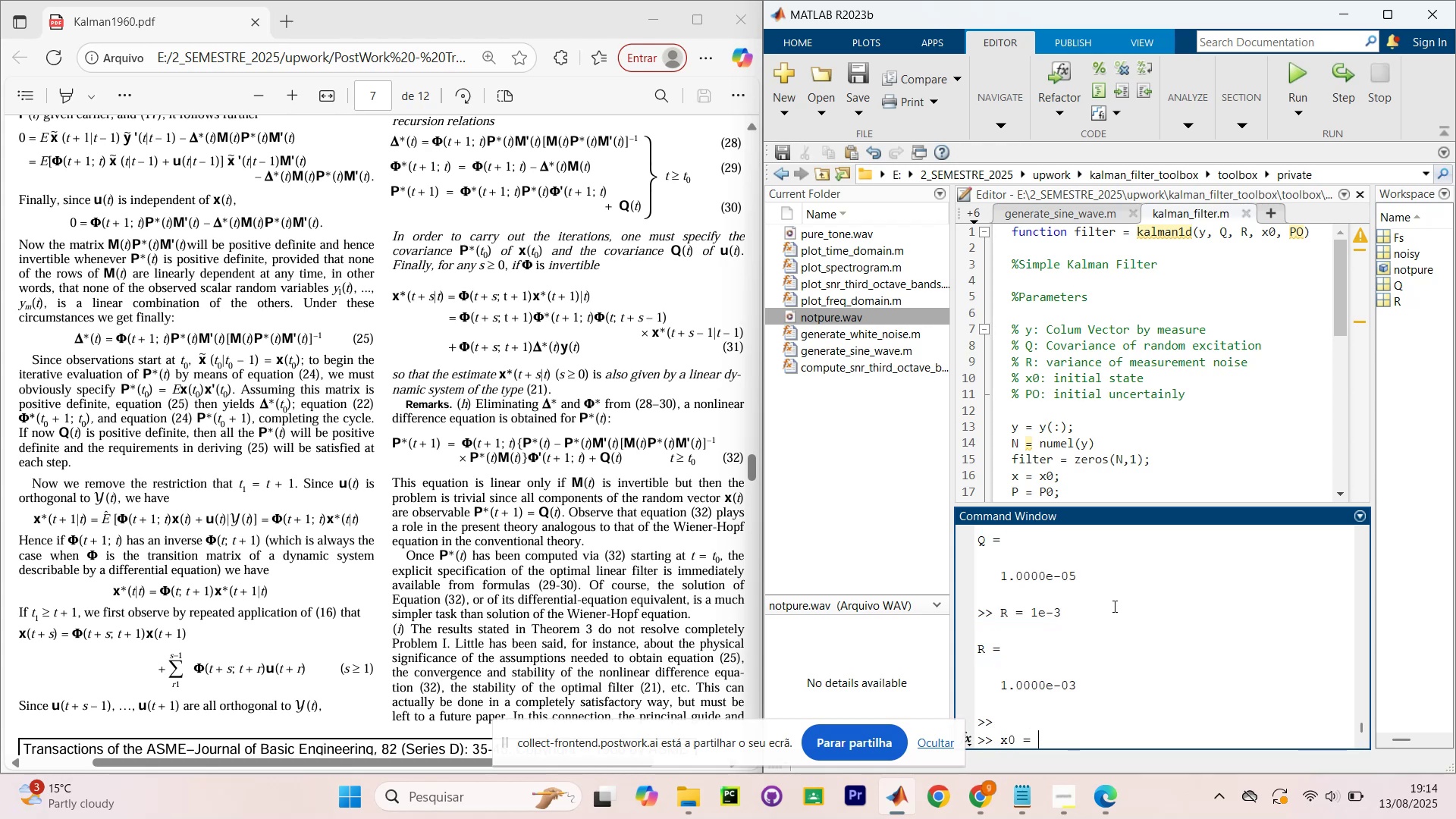 
key(0)
 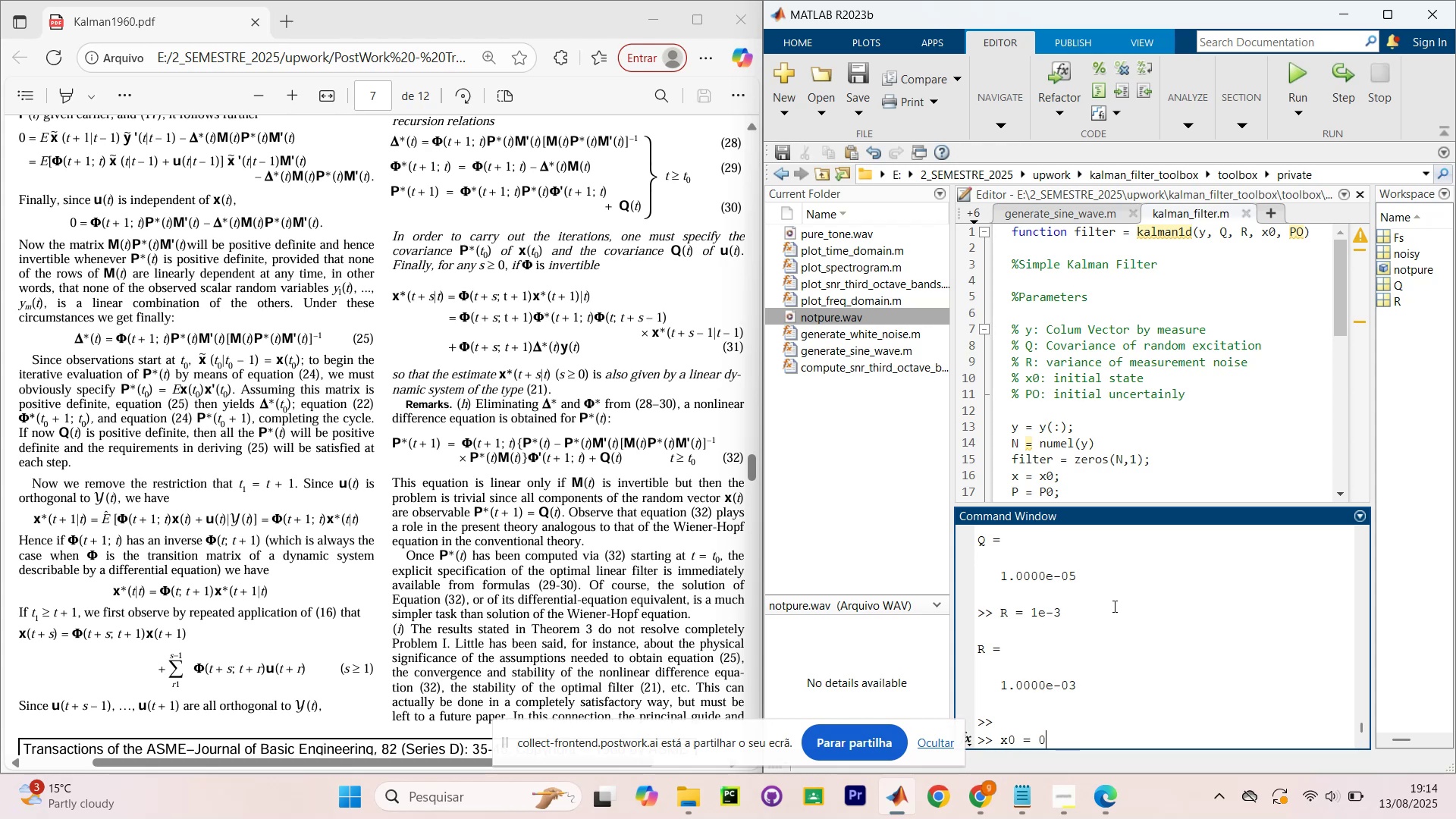 
key(Enter)
 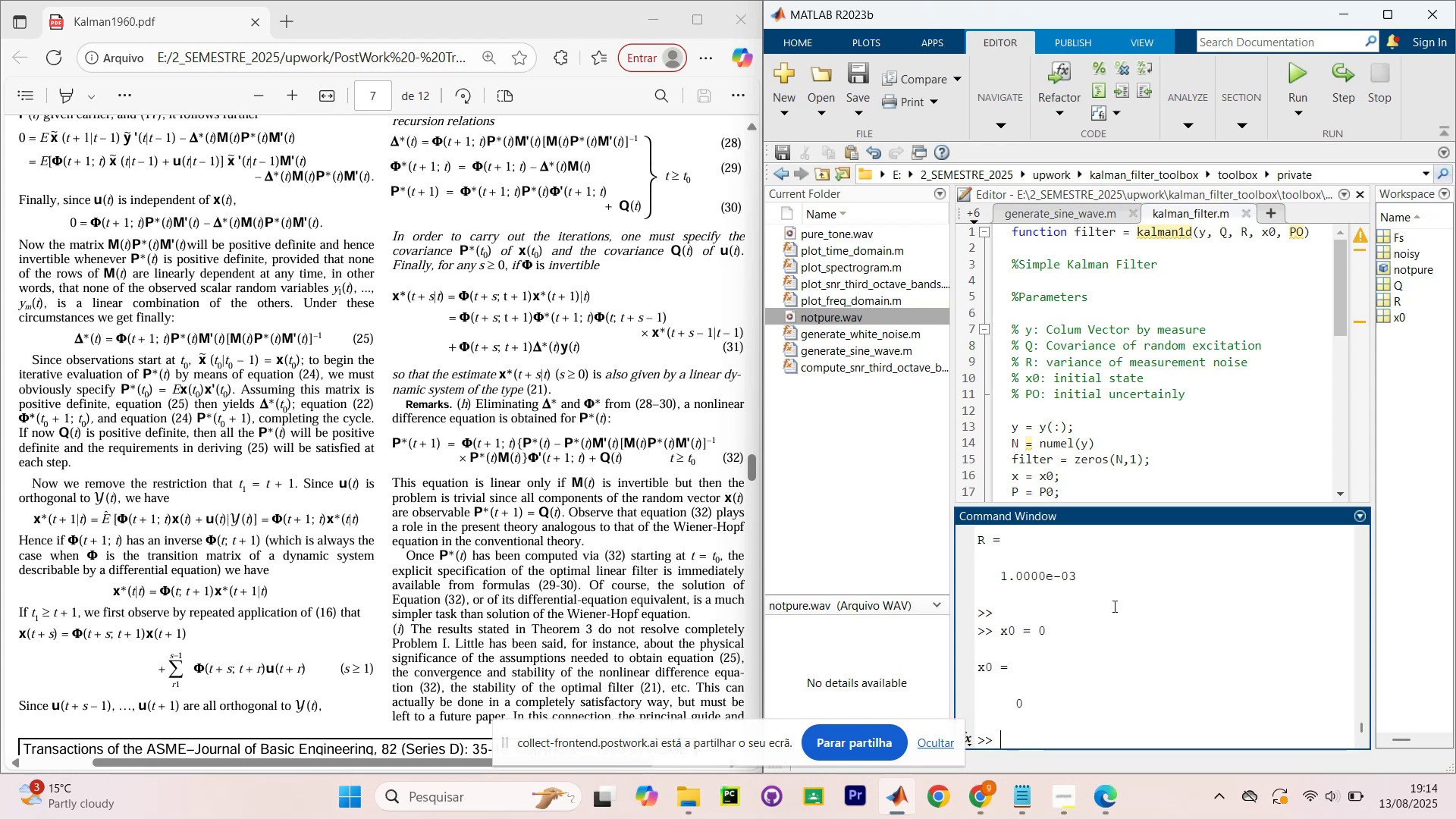 
key(CapsLock)
 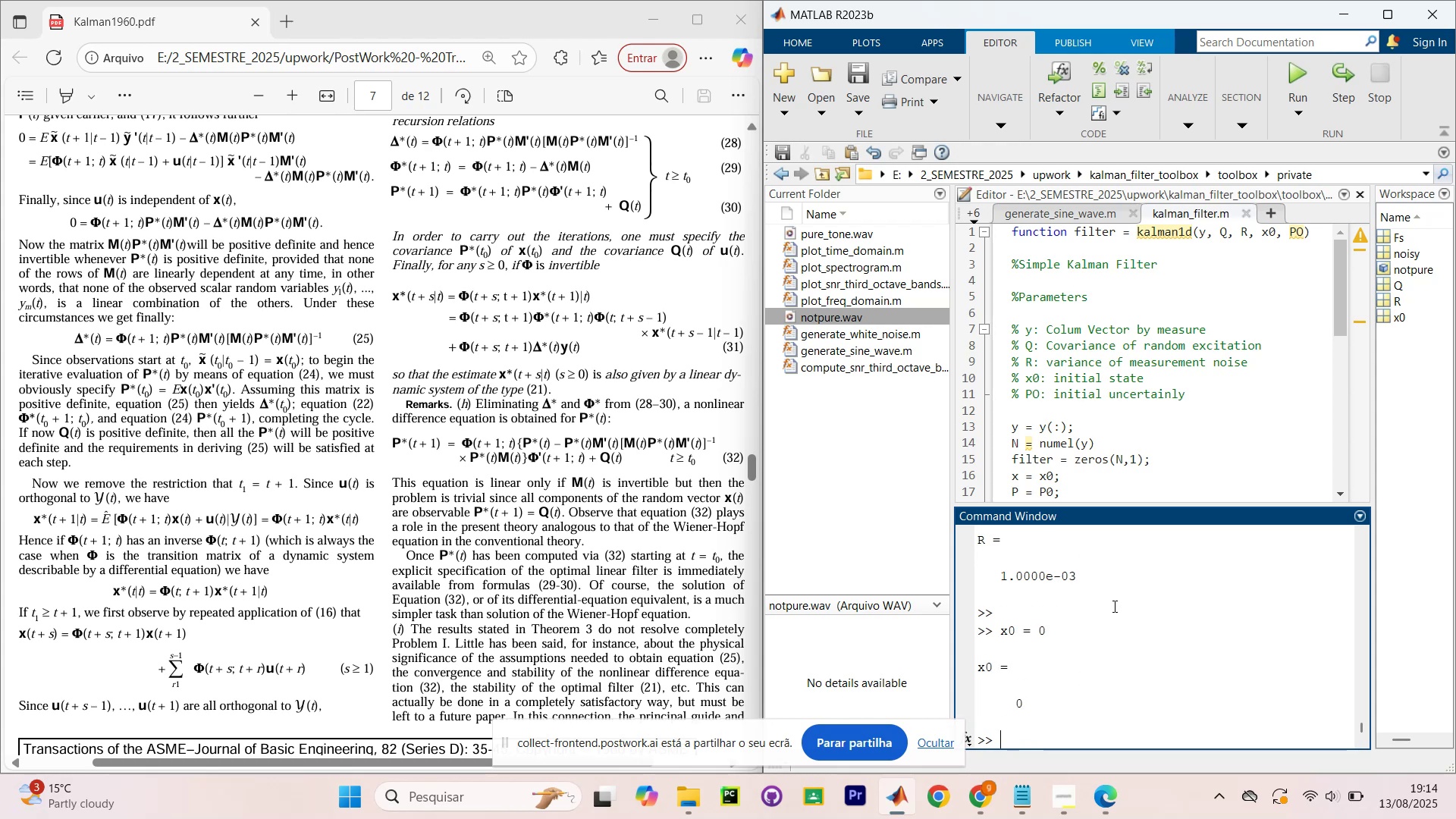 
key(P)
 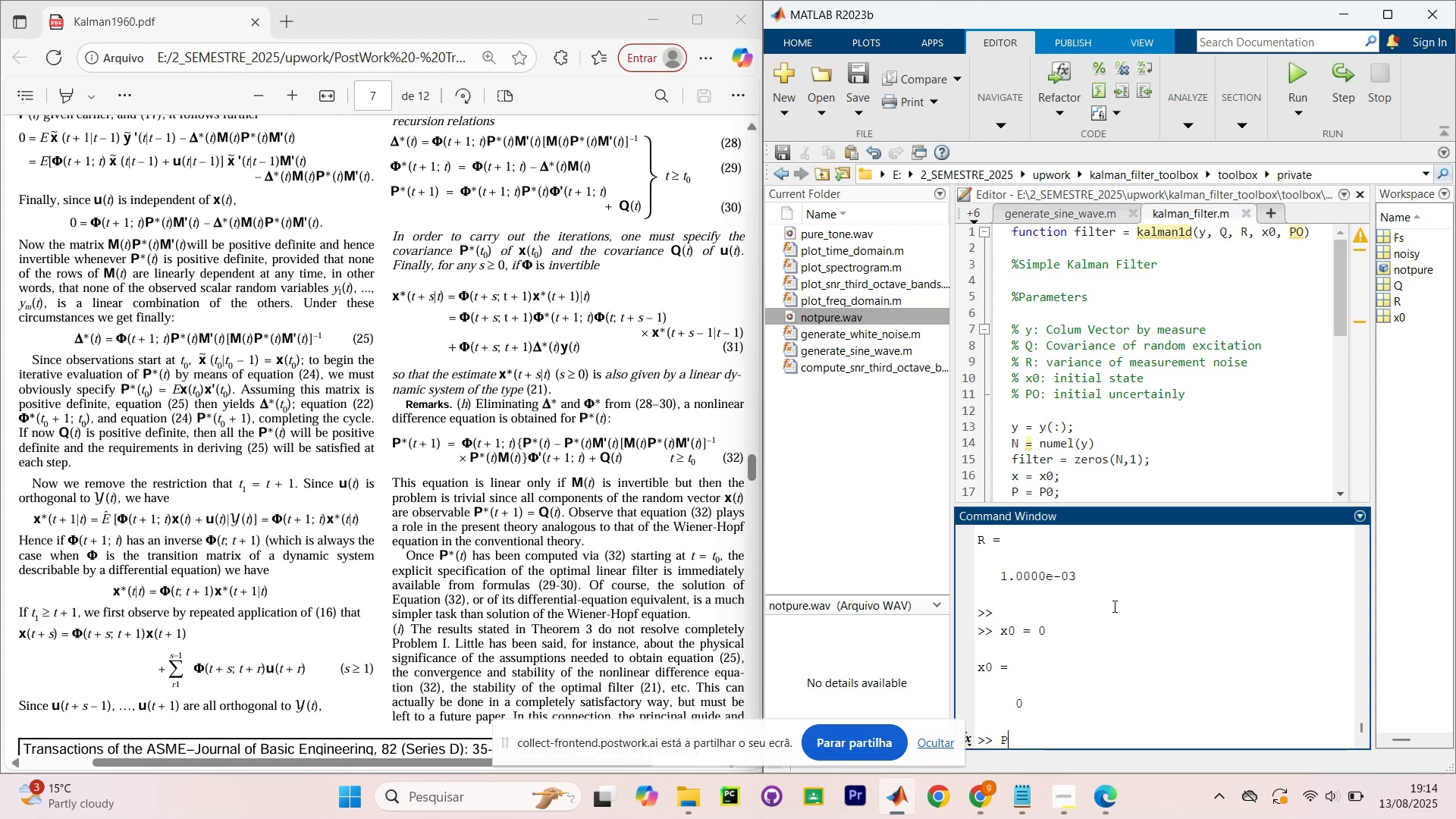 
key(CapsLock)
 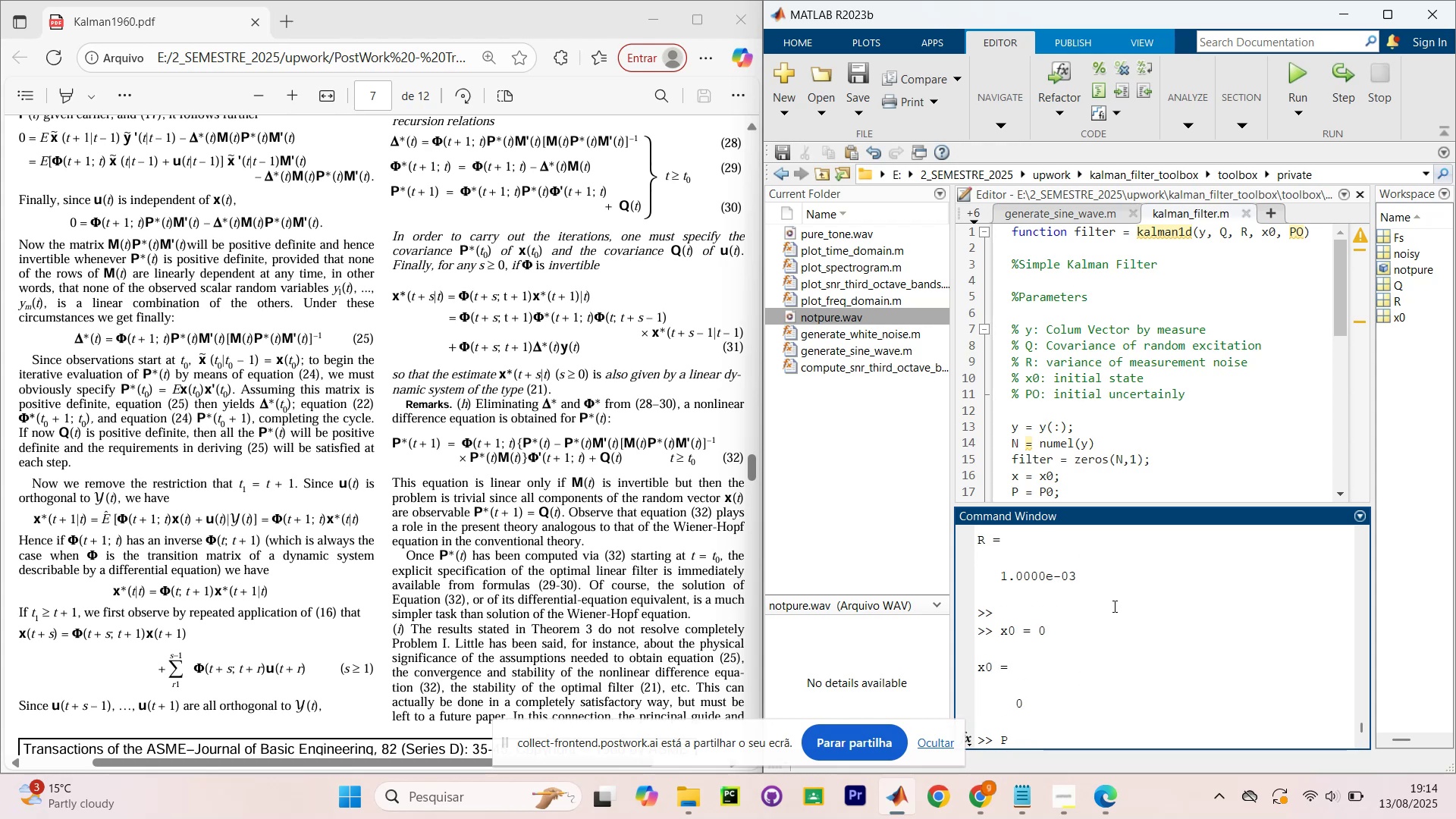 
key(O)
 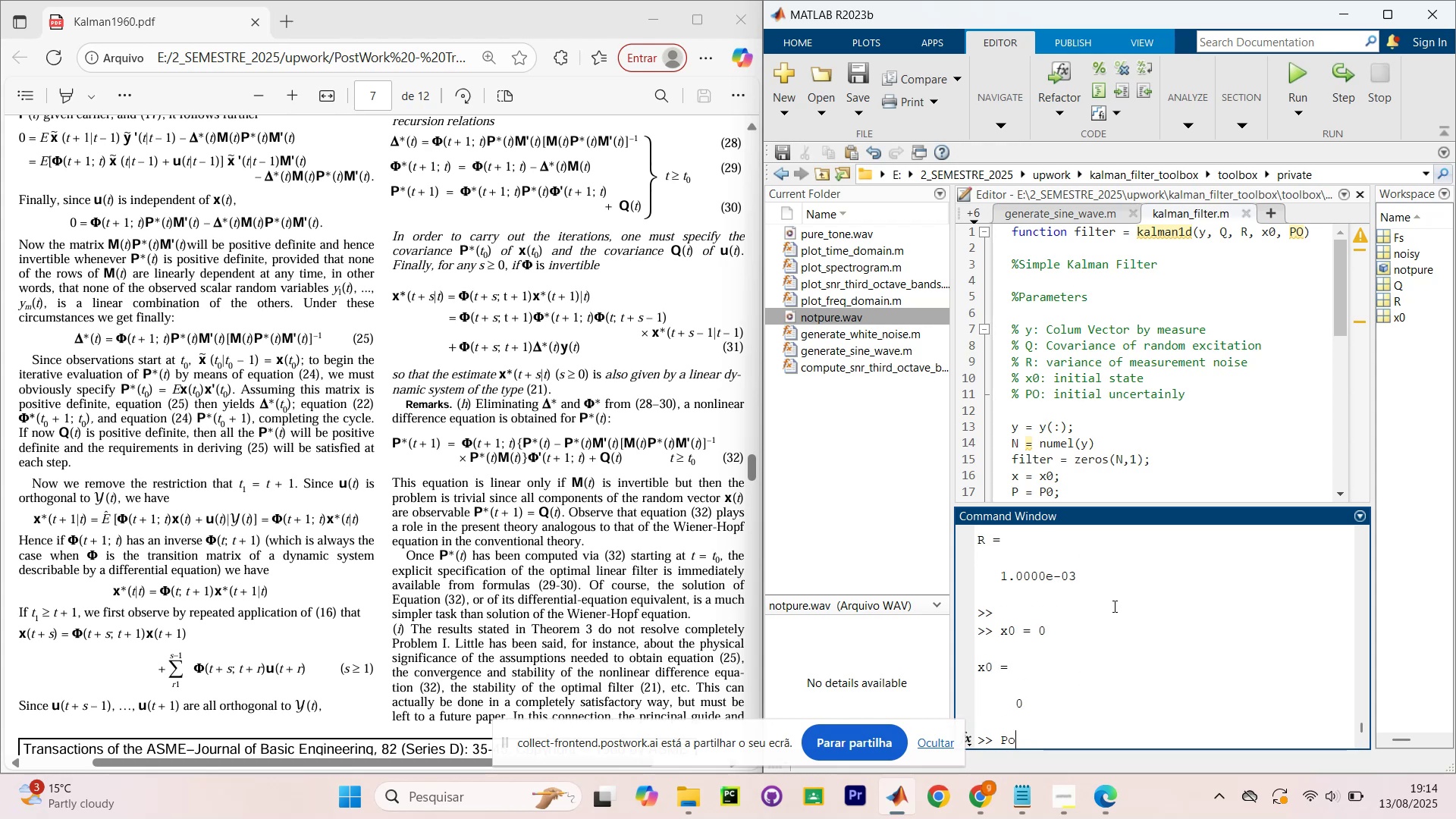 
key(Backspace)
 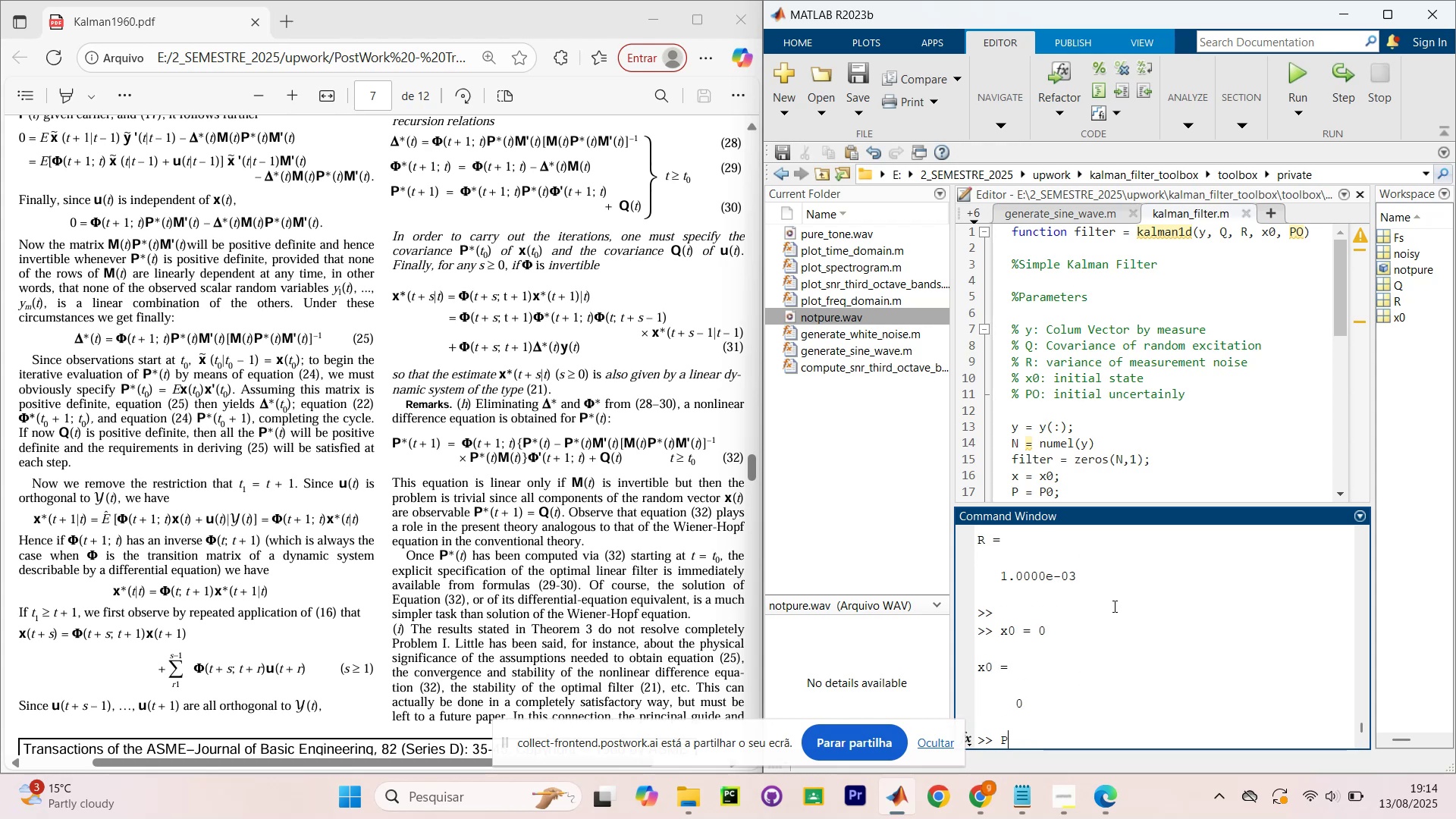 
key(0)
 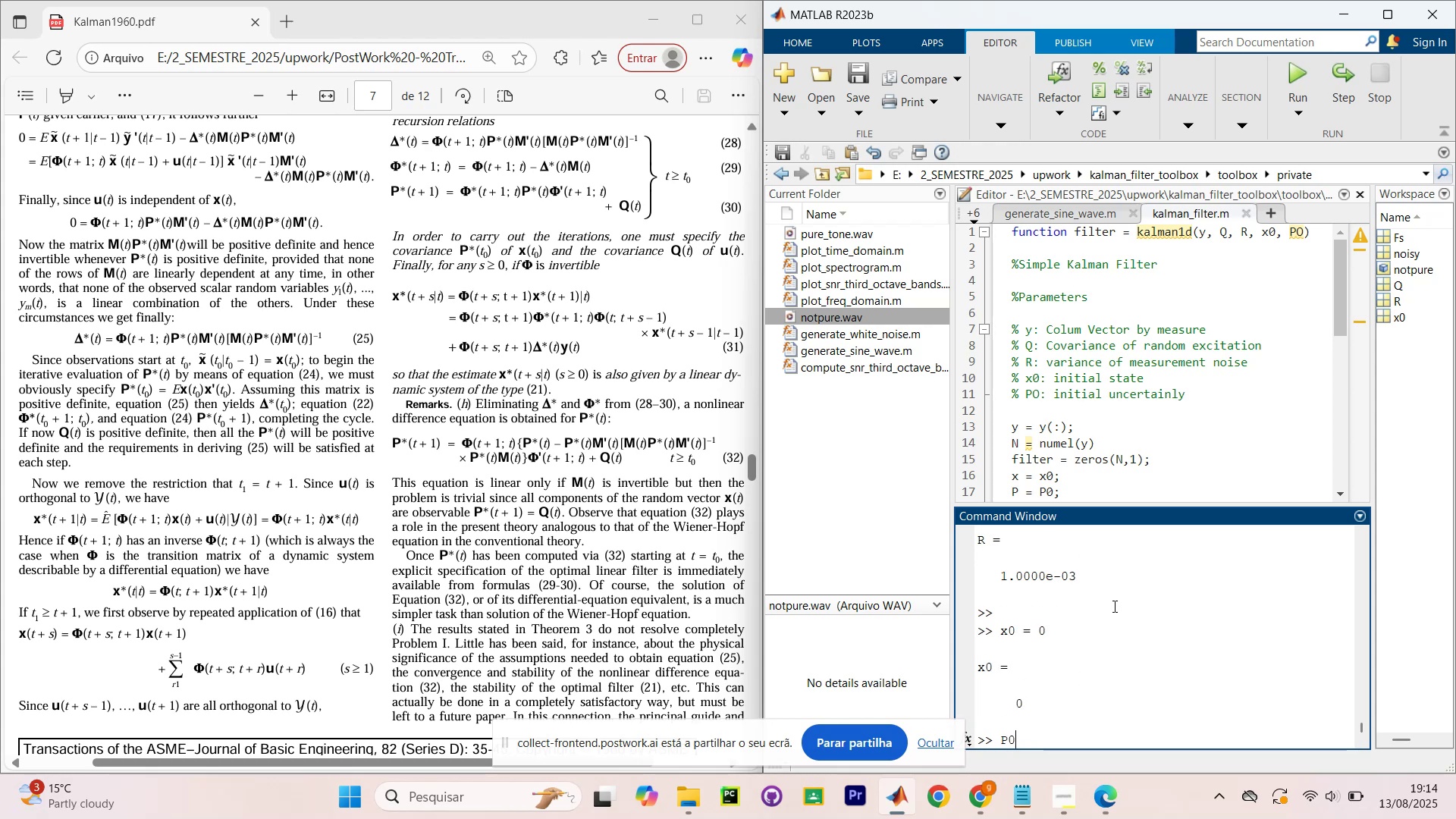 
key(CapsLock)
 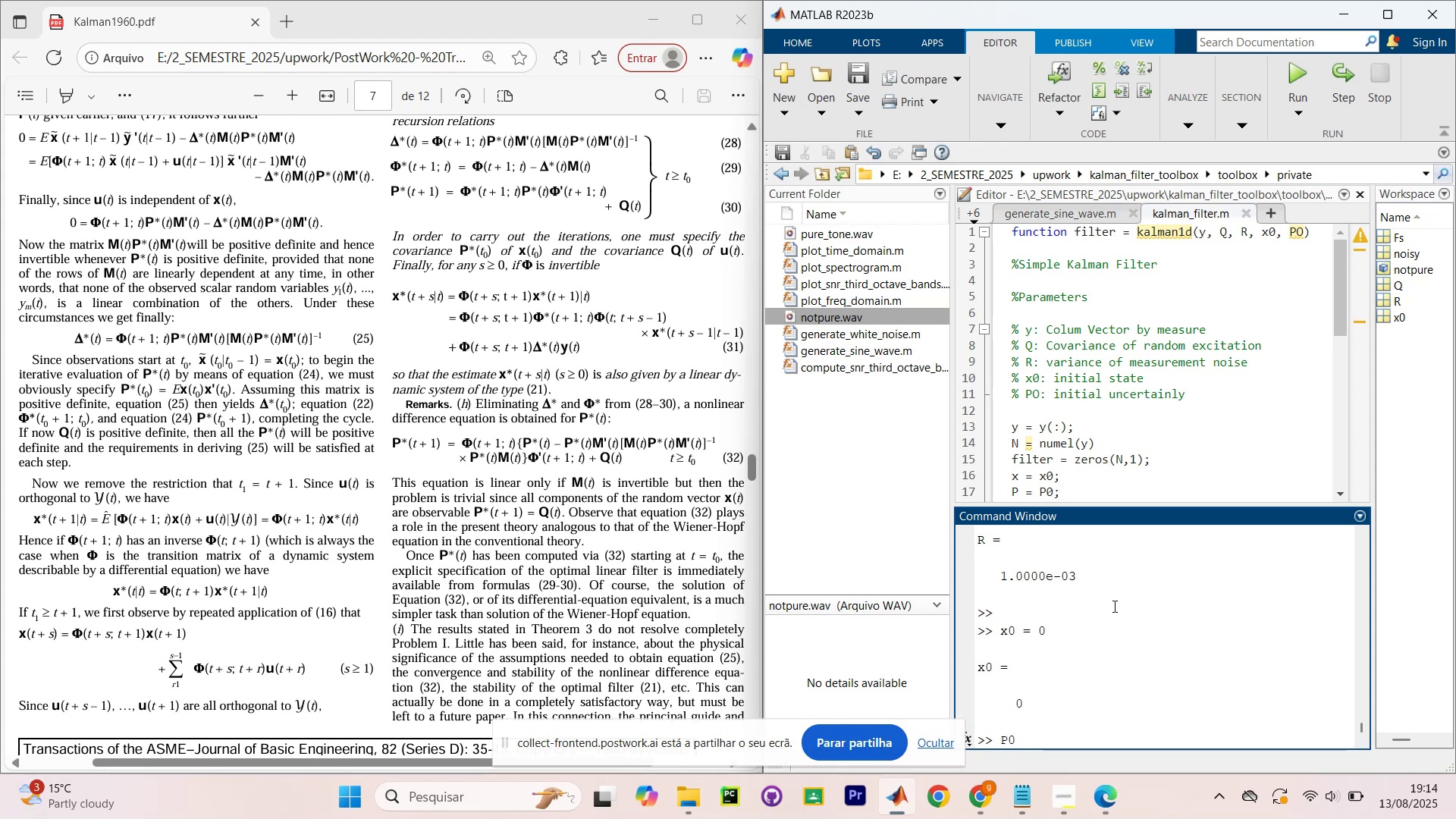 
key(Space)
 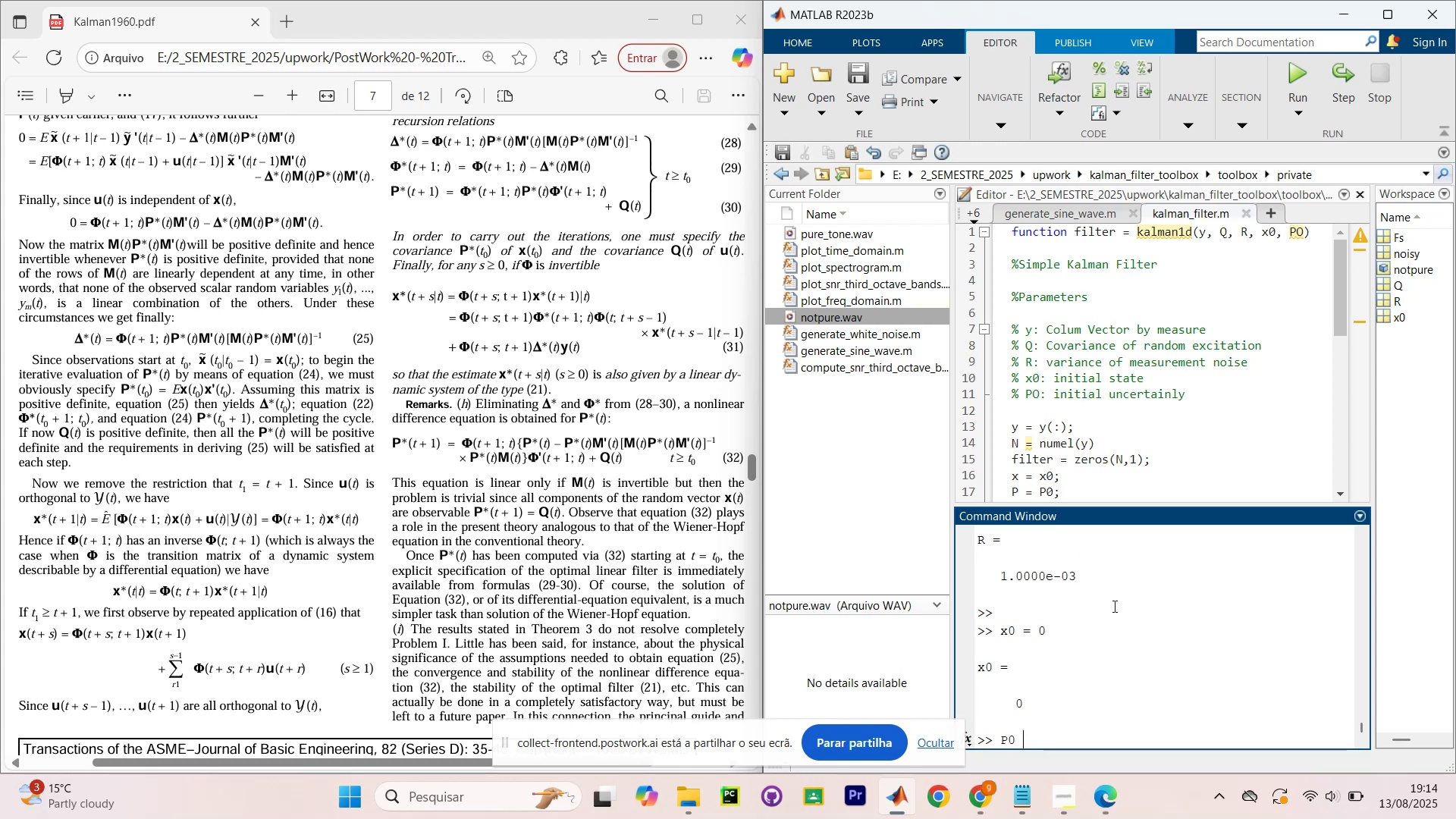 
key(Equal)
 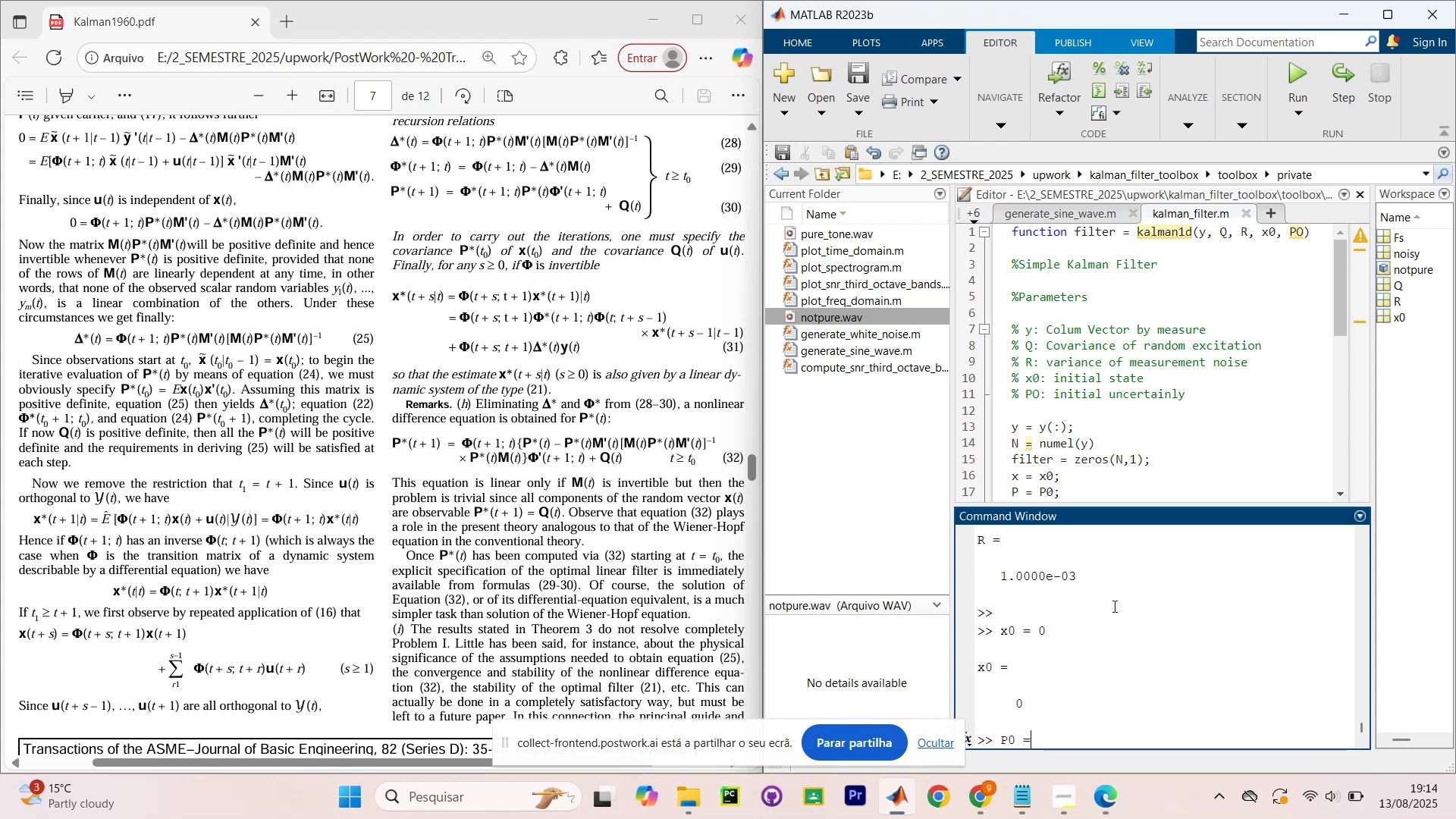 
key(Space)
 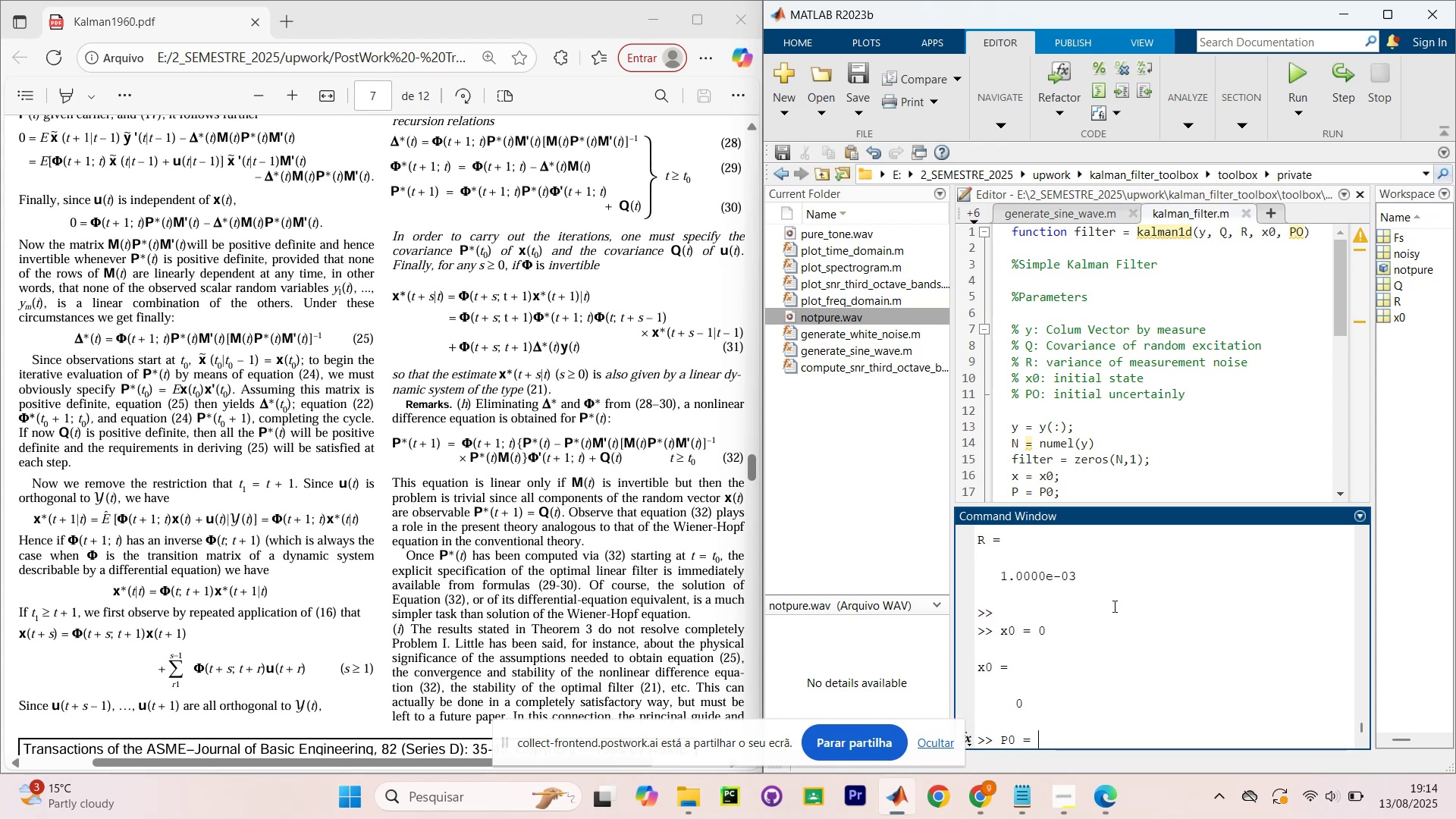 
key(1)
 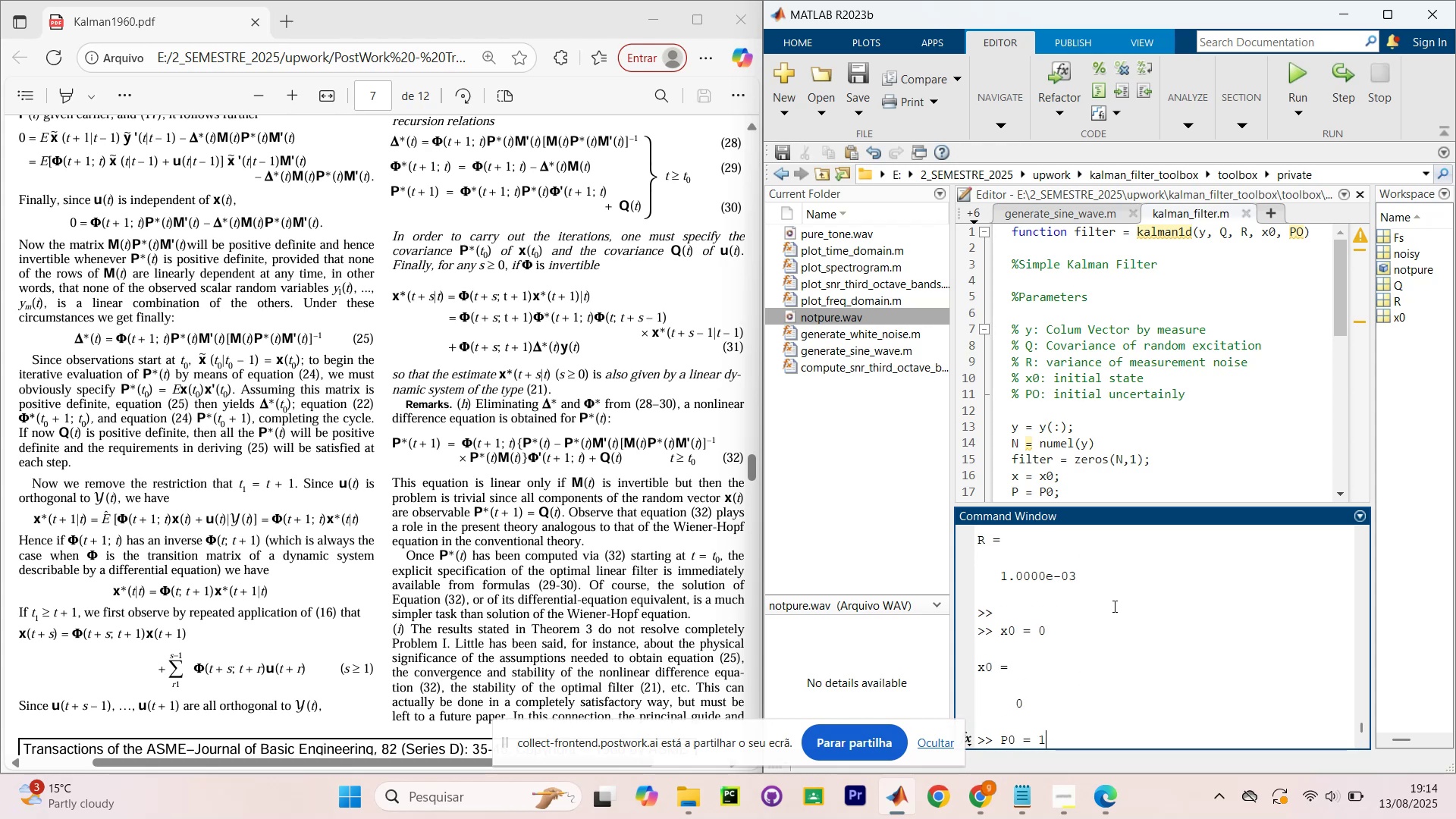 
key(Enter)
 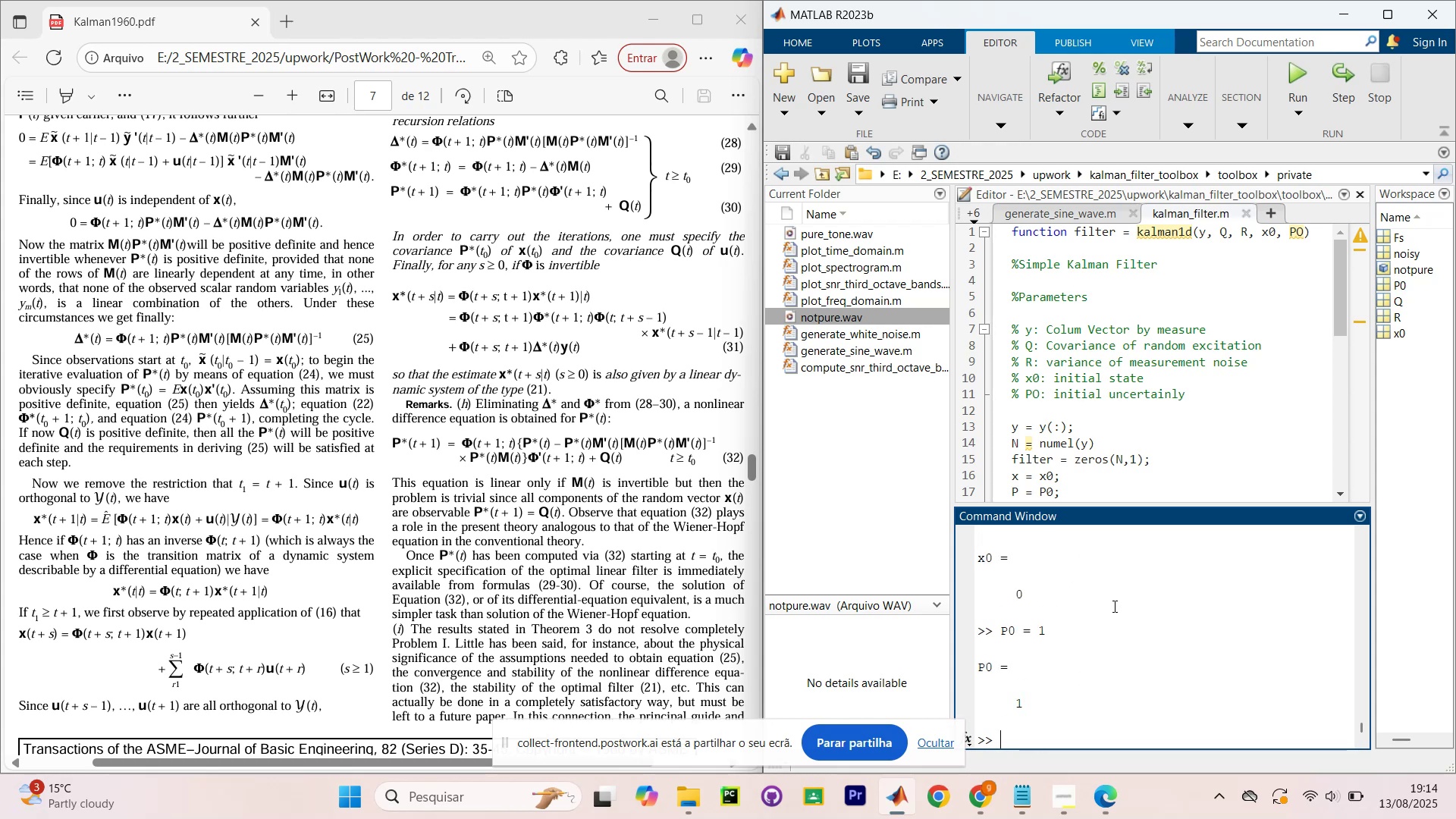 
type(DE)
key(Backspace)
key(Backspace)
type(desn)
key(Backspace)
type(n)
key(Backspace)
key(Backspace)
type(noise)
 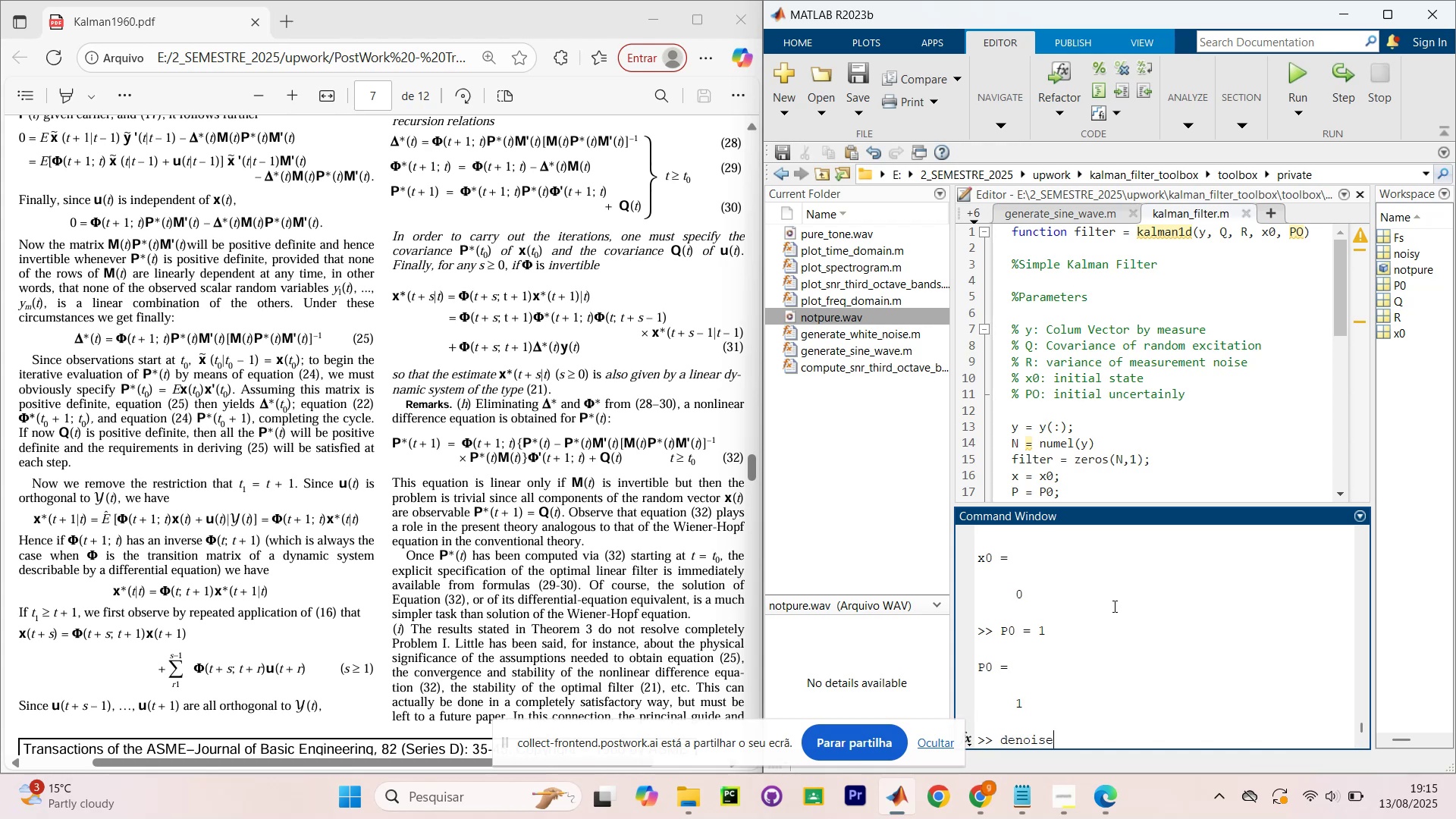 
wait(5.04)
 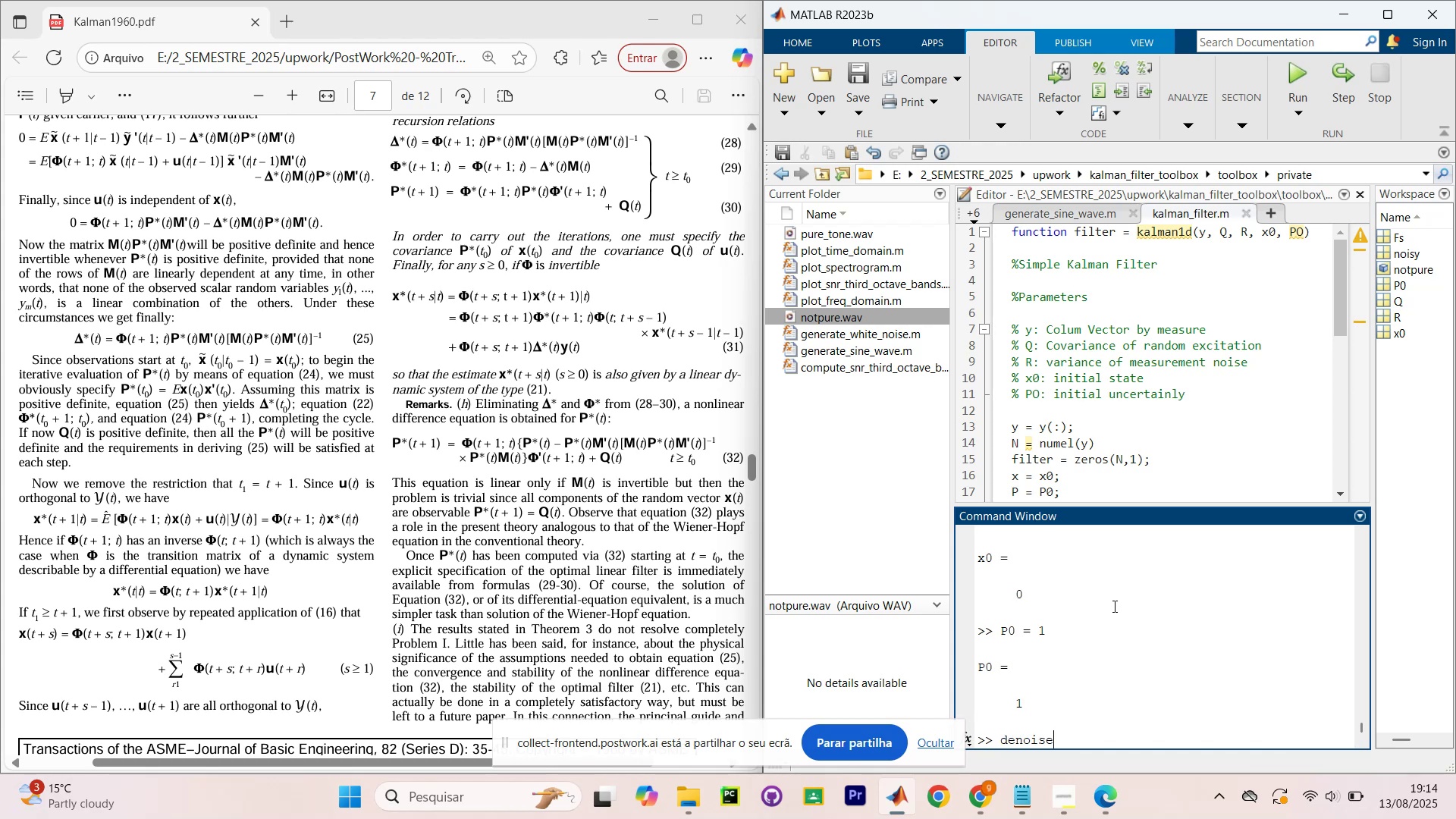 
type(ed)
key(Backspace)
key(Backspace)
type(d = denoised)
 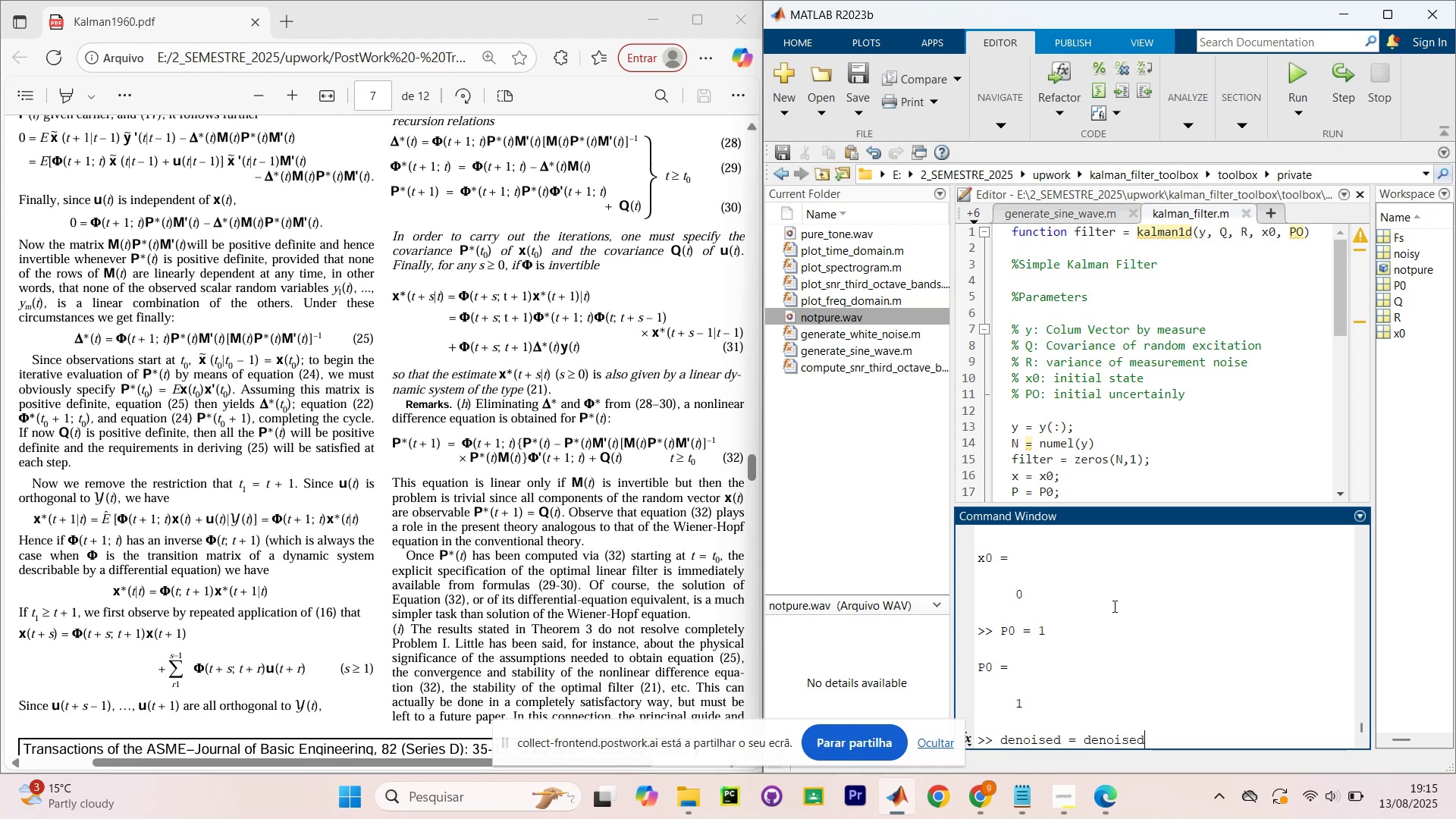 
key(Unknown)
 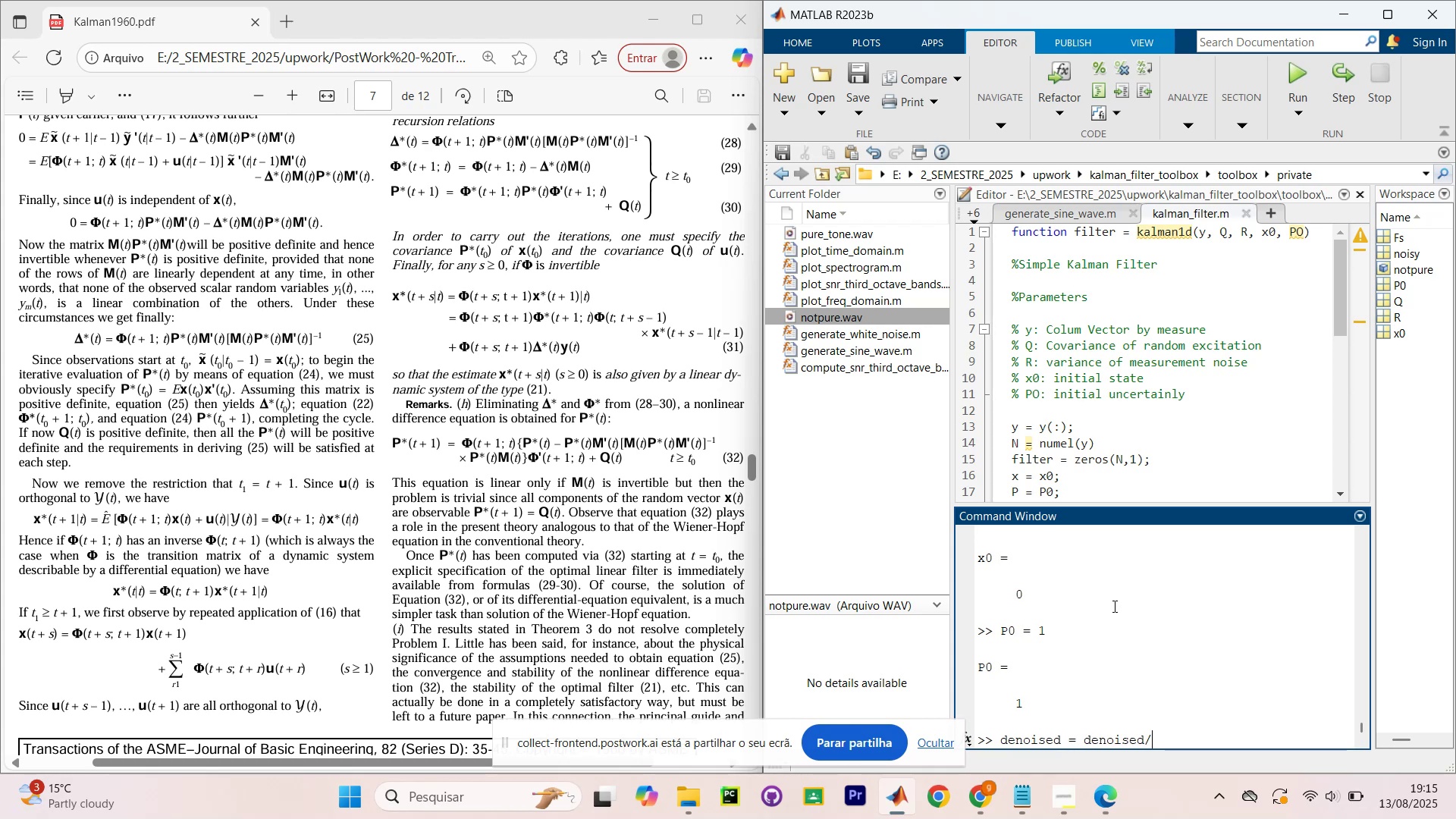 
type(max(1e-9,max(abs(denoised)))/)
 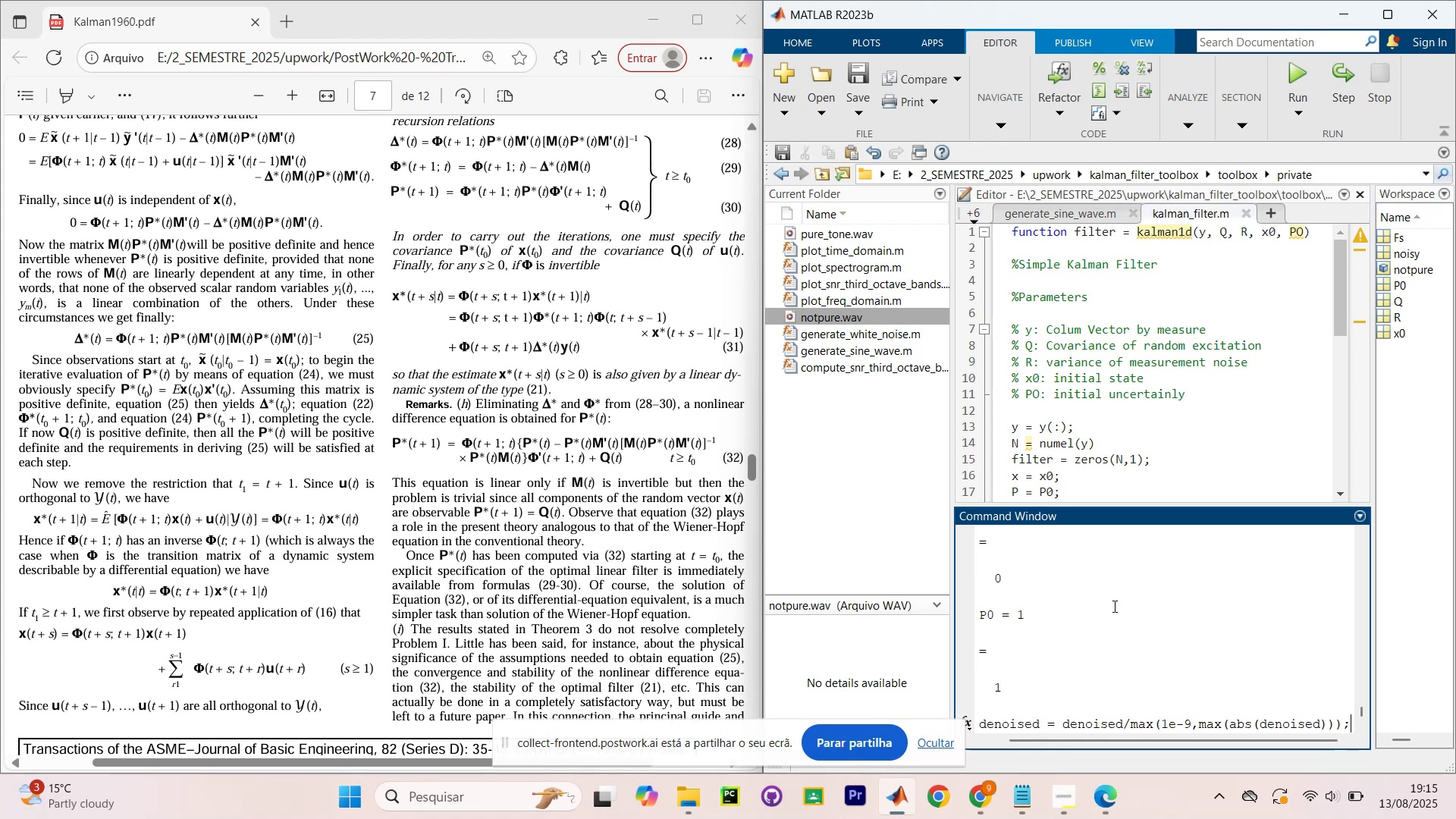 
key(Enter)
 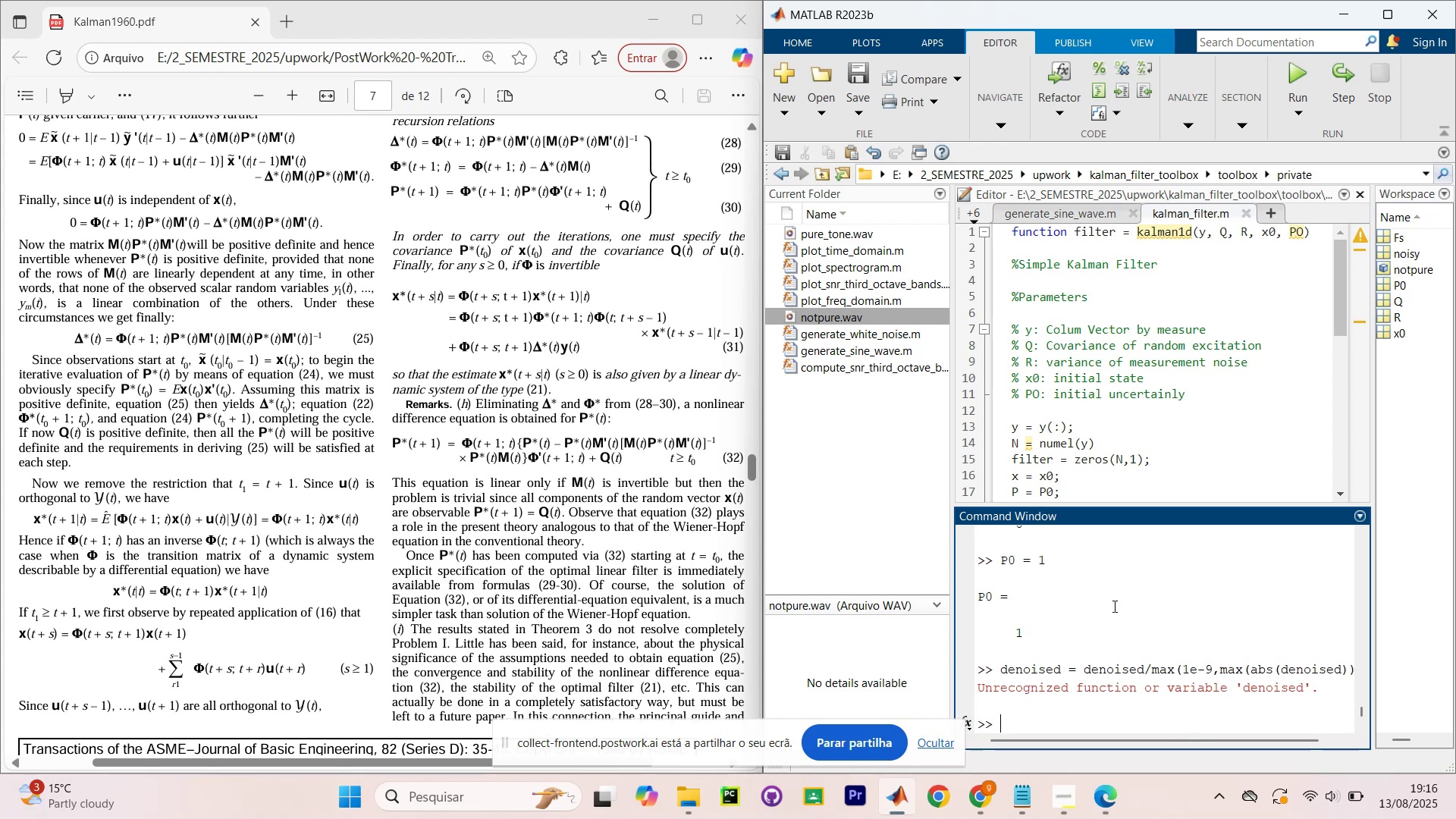 
wait(33.01)
 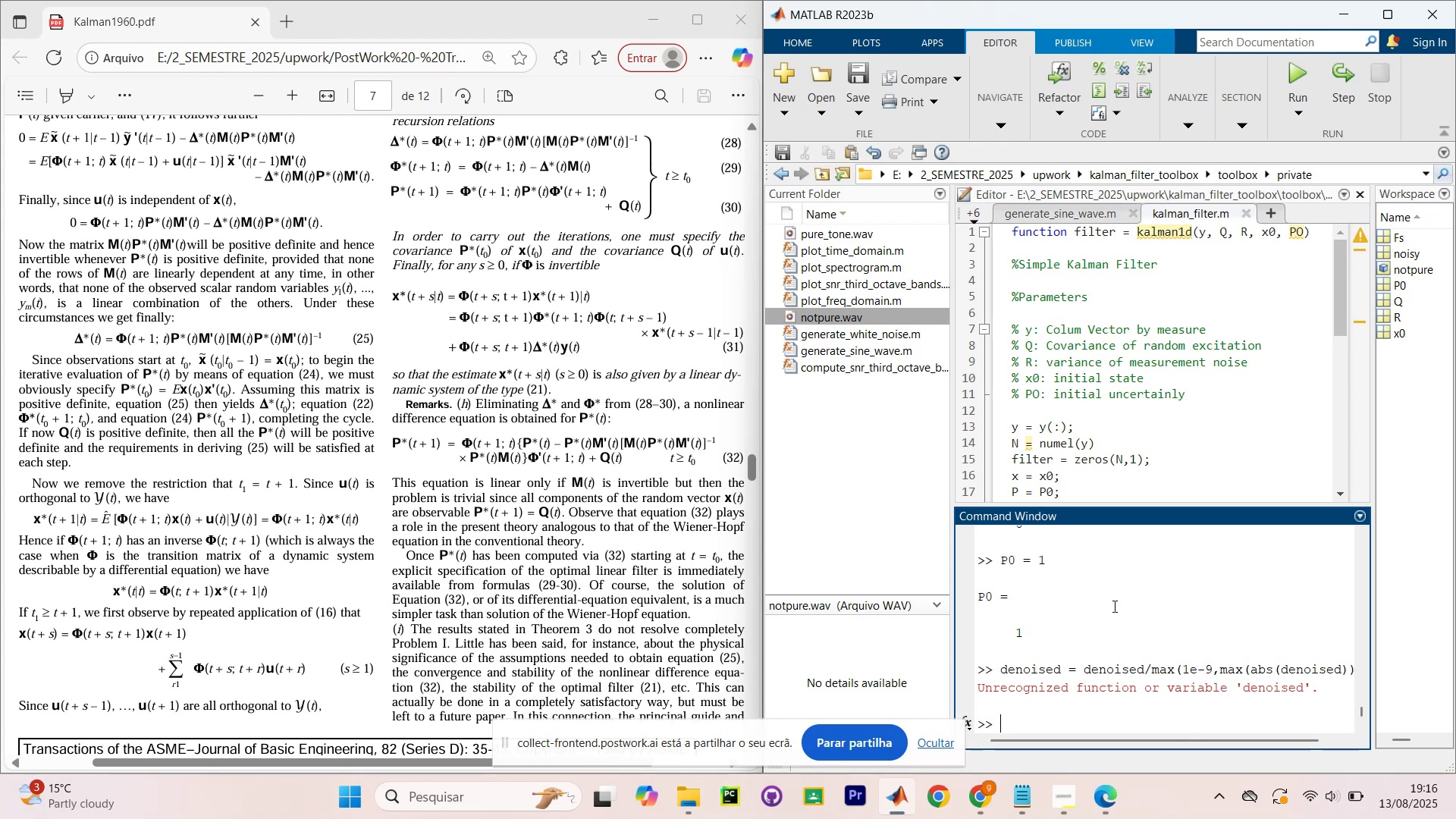 
scroll: coordinate [1134, 640], scroll_direction: up, amount: 30.0
 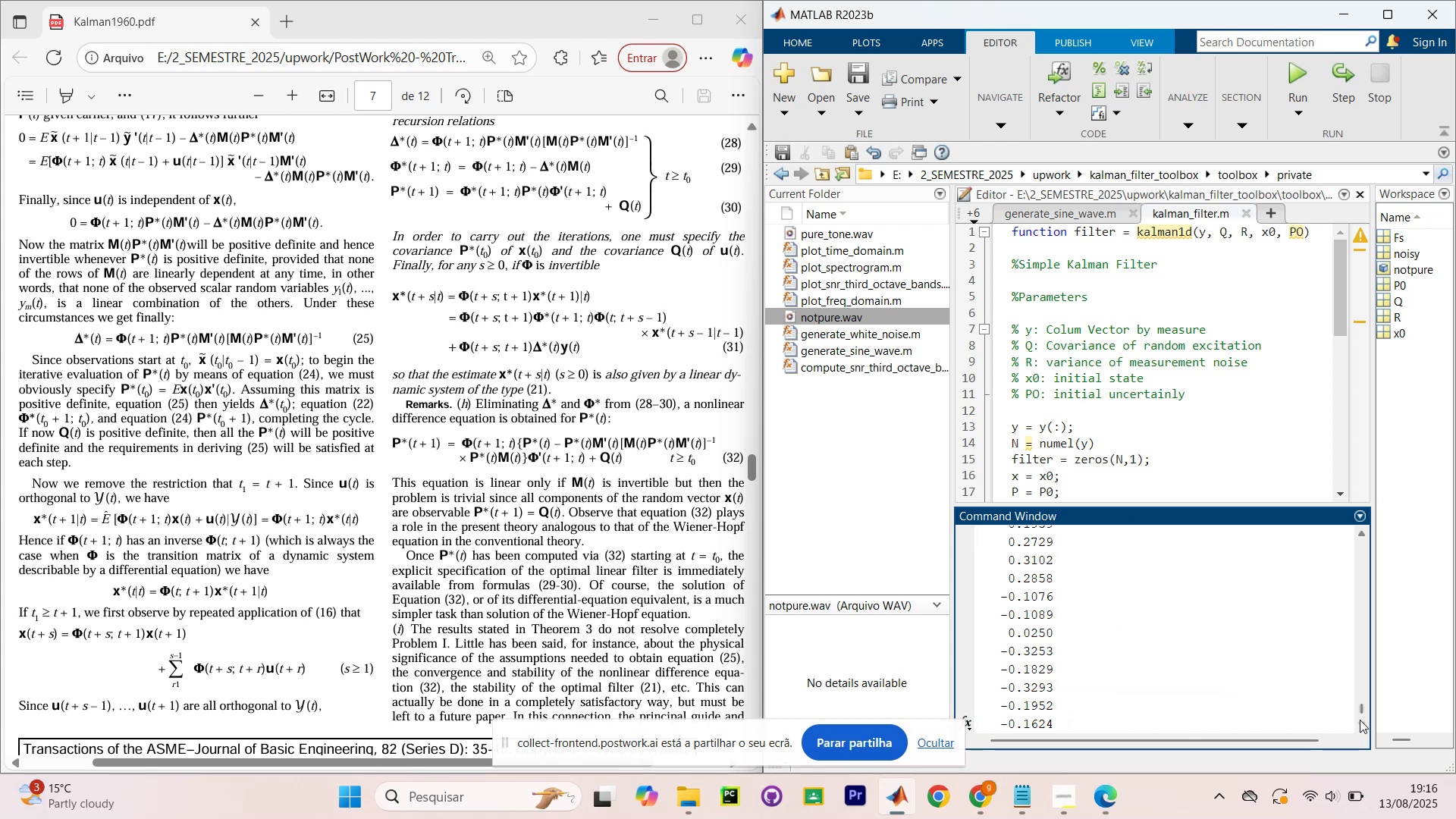 
left_click_drag(start_coordinate=[1360, 707], to_coordinate=[1347, 695])
 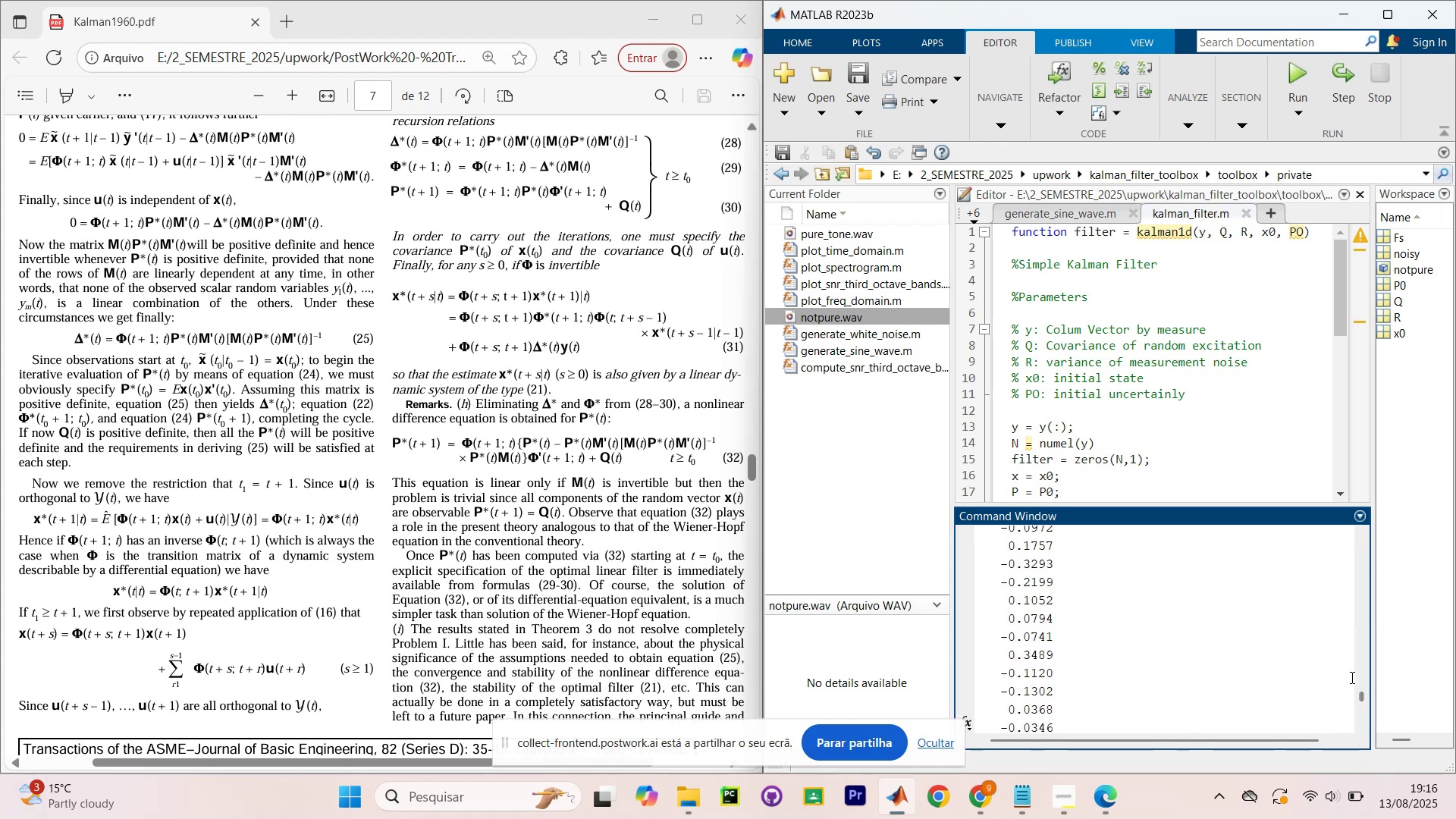 
scroll: coordinate [1103, 739], scroll_direction: down, amount: 27.0
 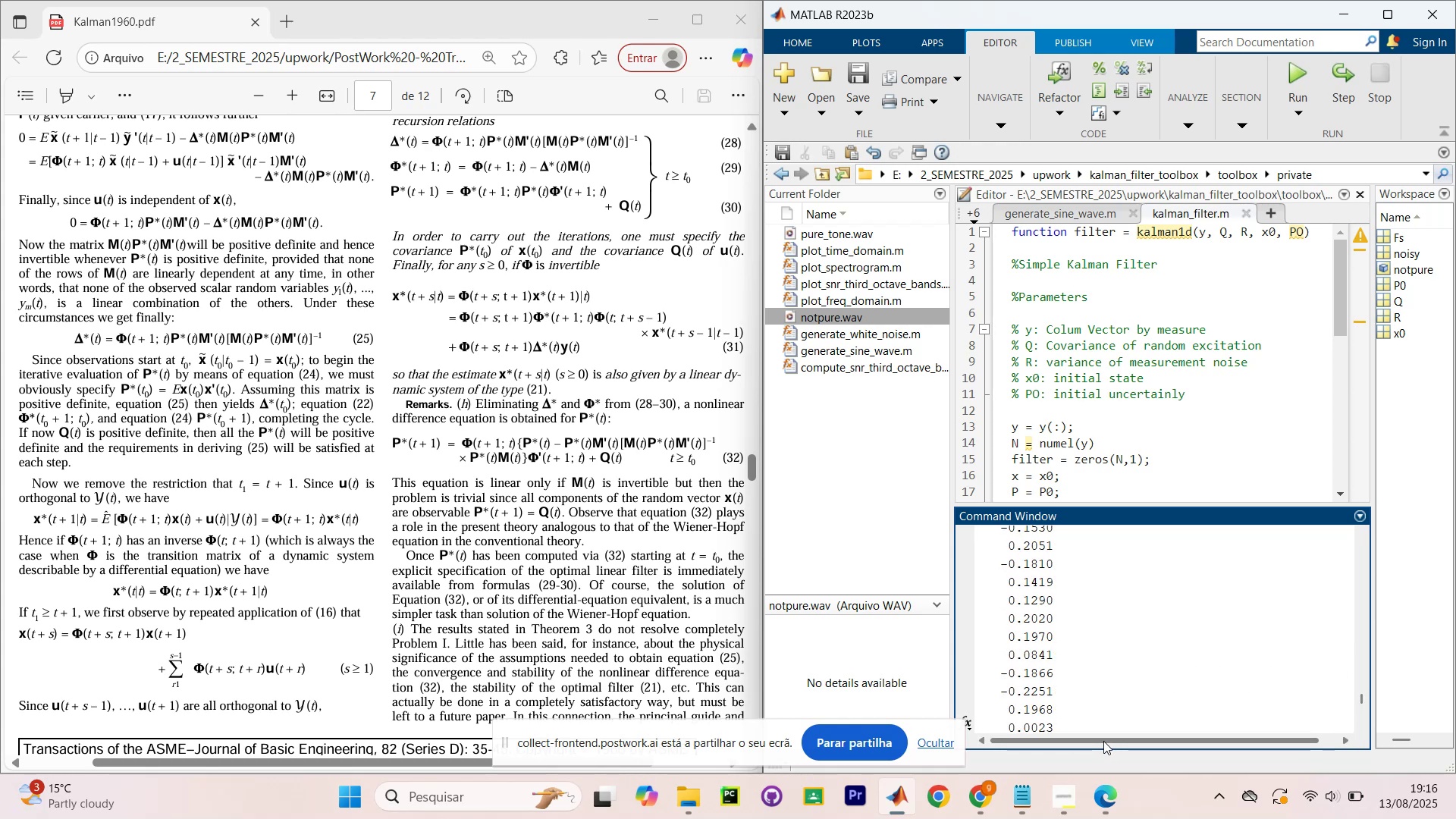 
type(kalman1d()
 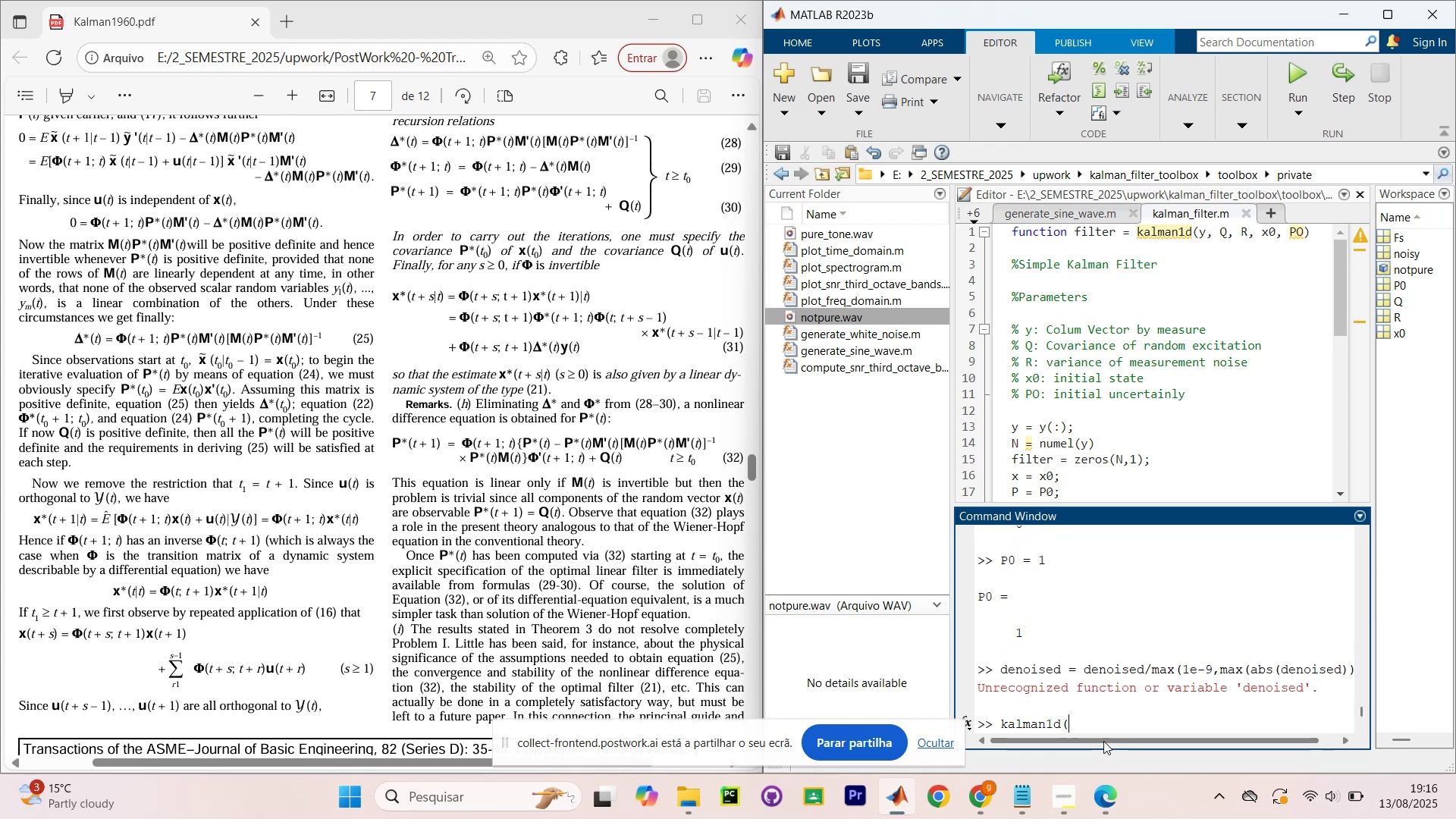 
wait(5.18)
 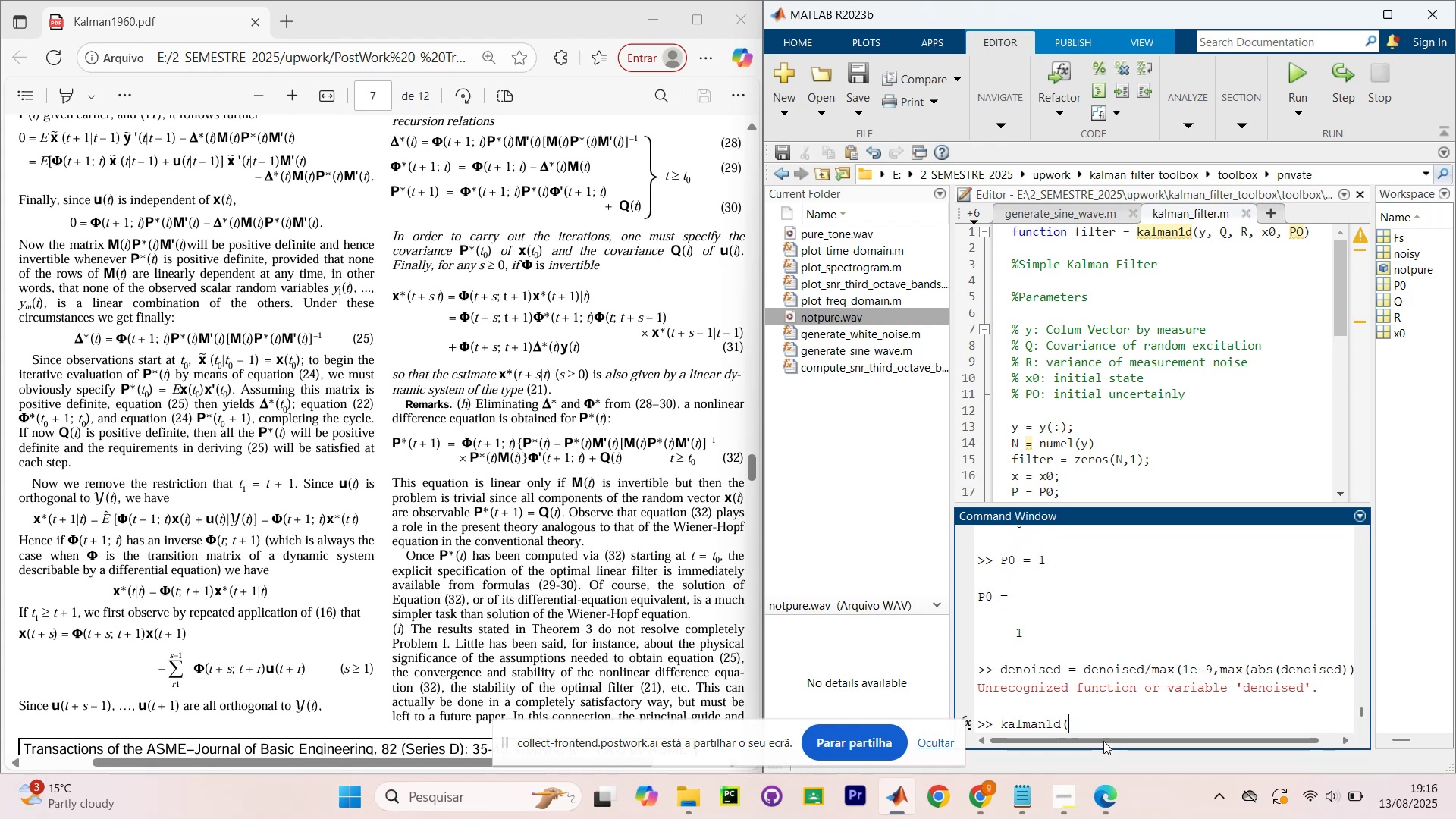 
scroll: coordinate [1434, 288], scroll_direction: up, amount: 12.0
 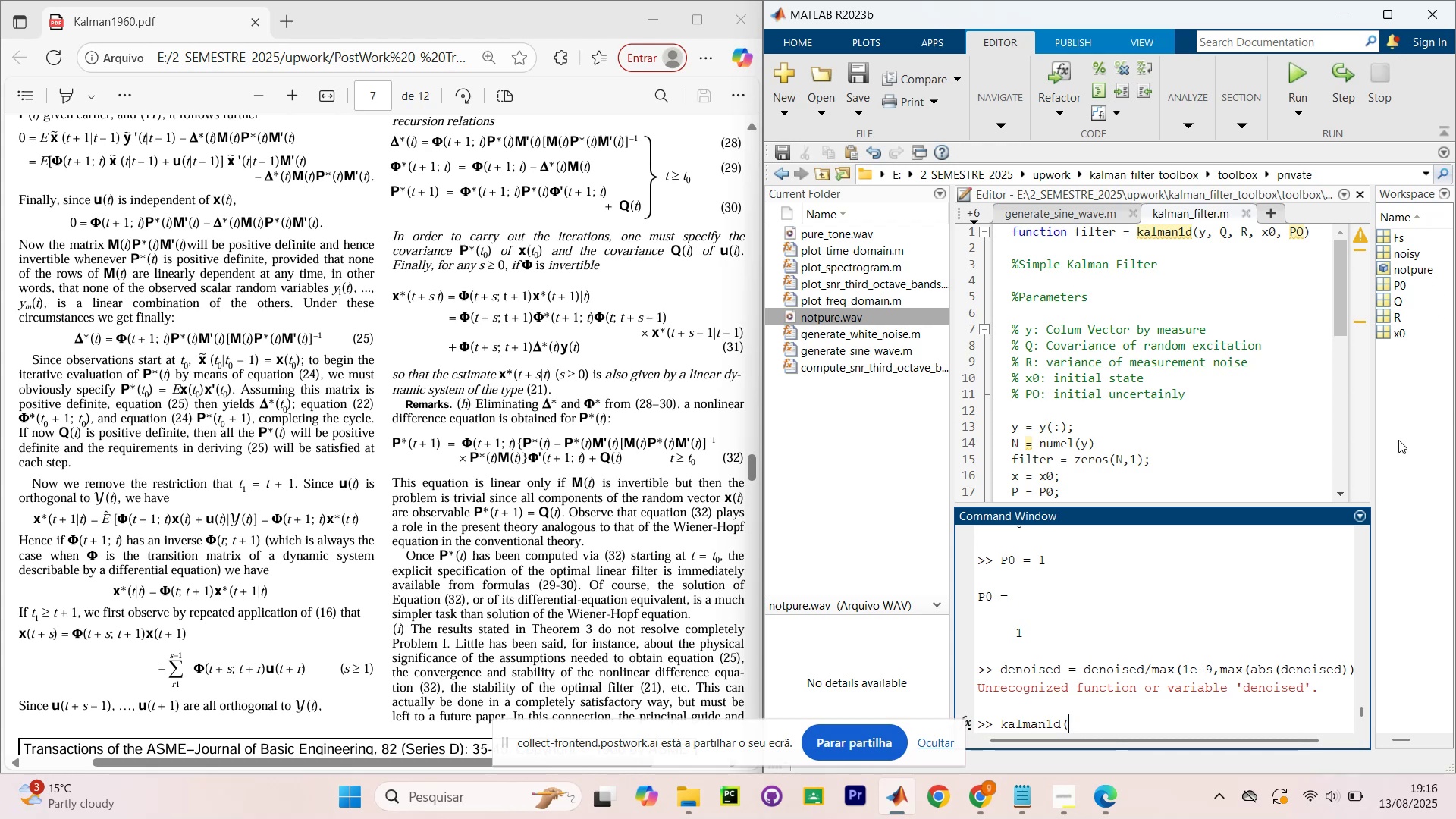 
type(noisy,Q,R,x0,P0)
 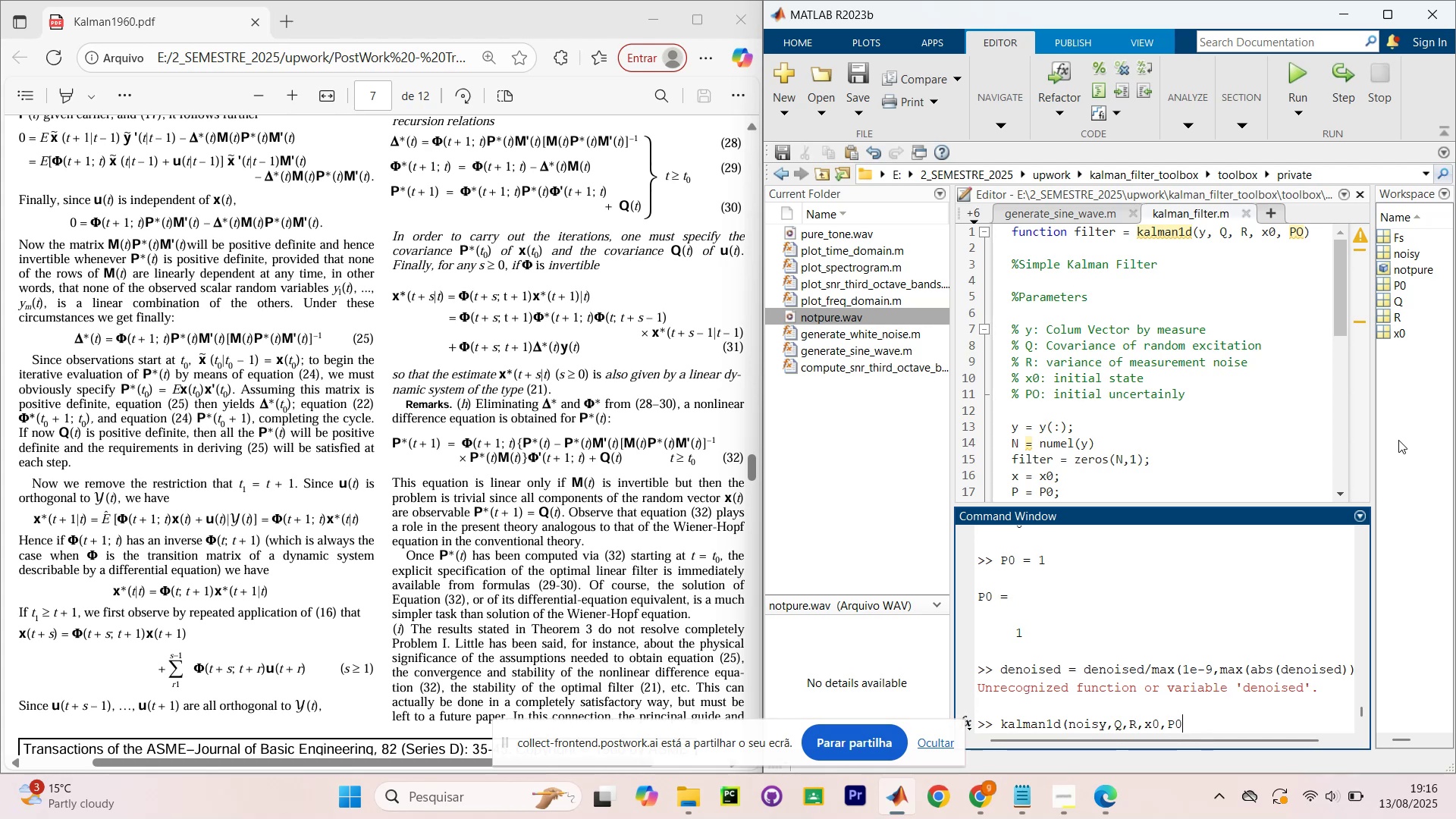 
key(Shift+0)
 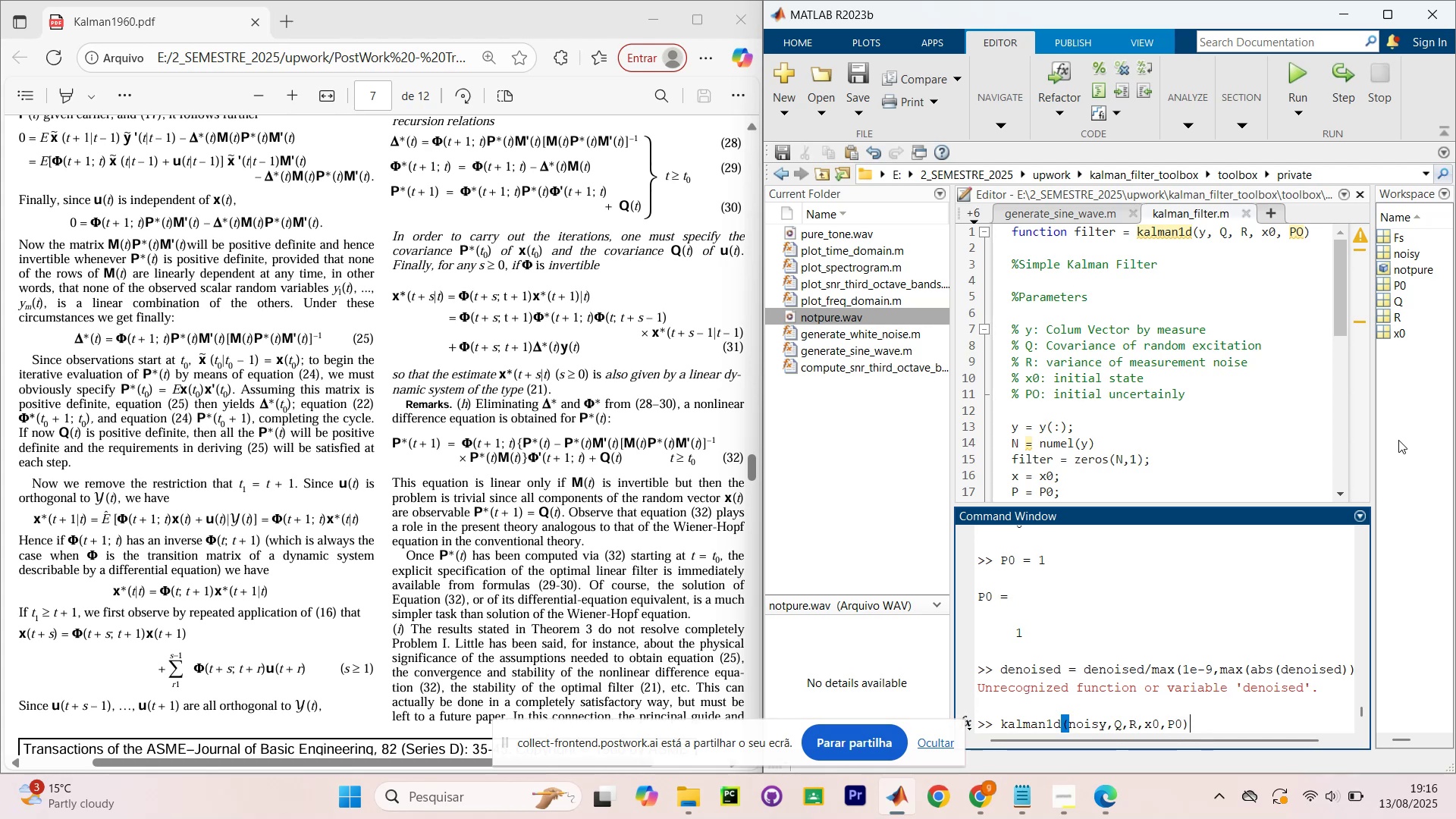 
key(Shift+ShiftRight)
 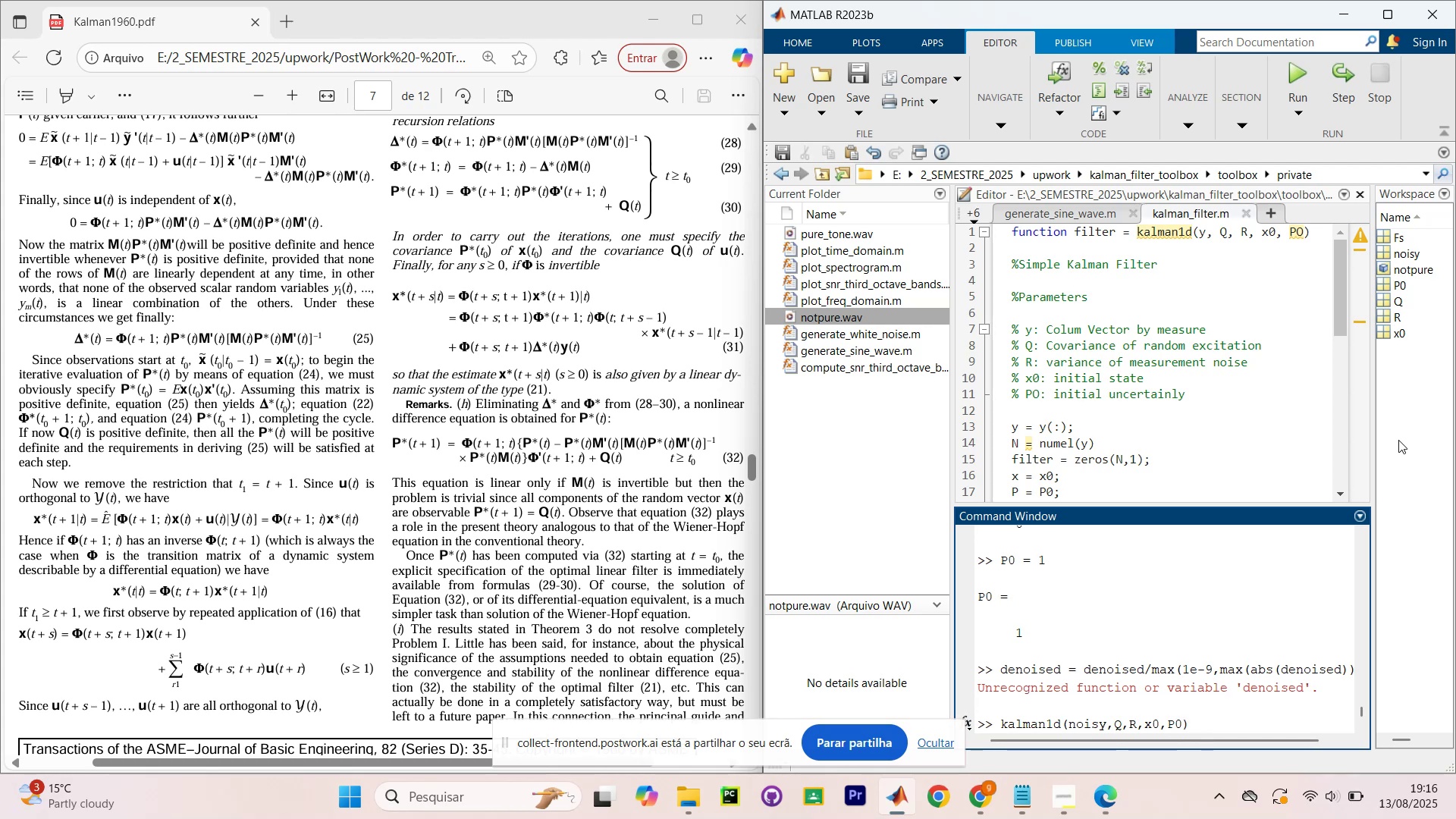 
key(Enter)
 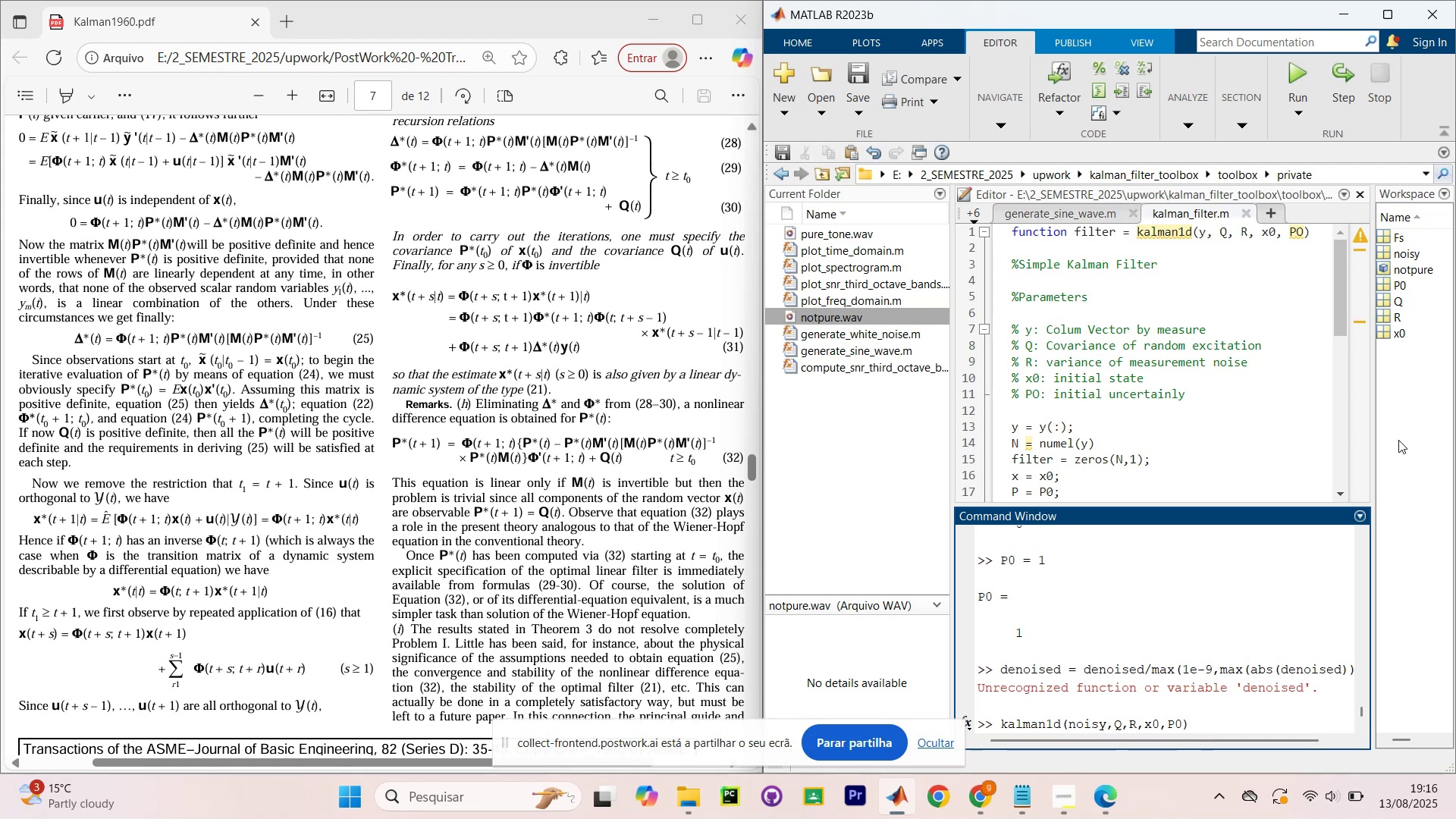 
key(Enter)
 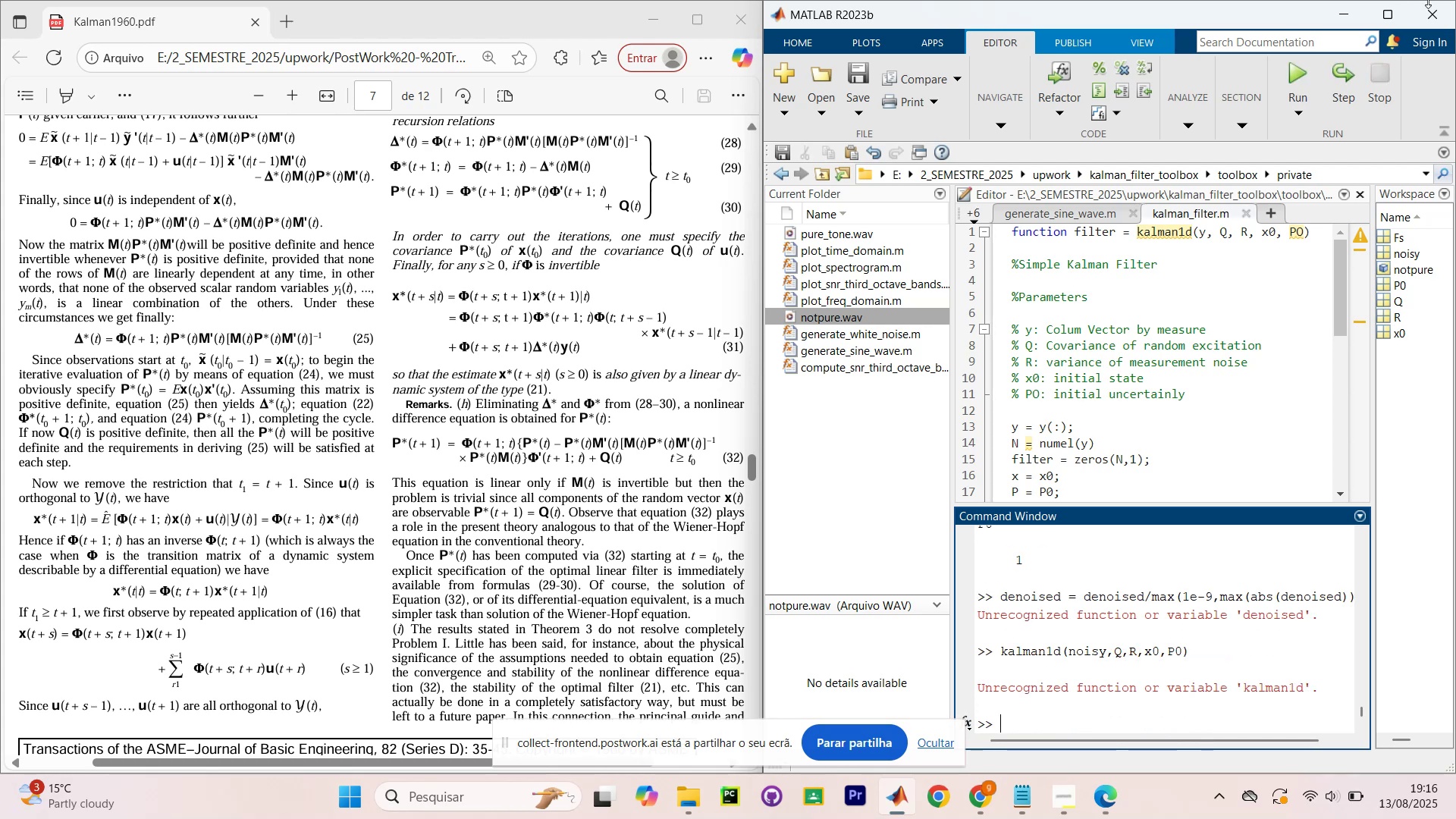 
scroll: coordinate [1151, 599], scroll_direction: down, amount: 19.0
 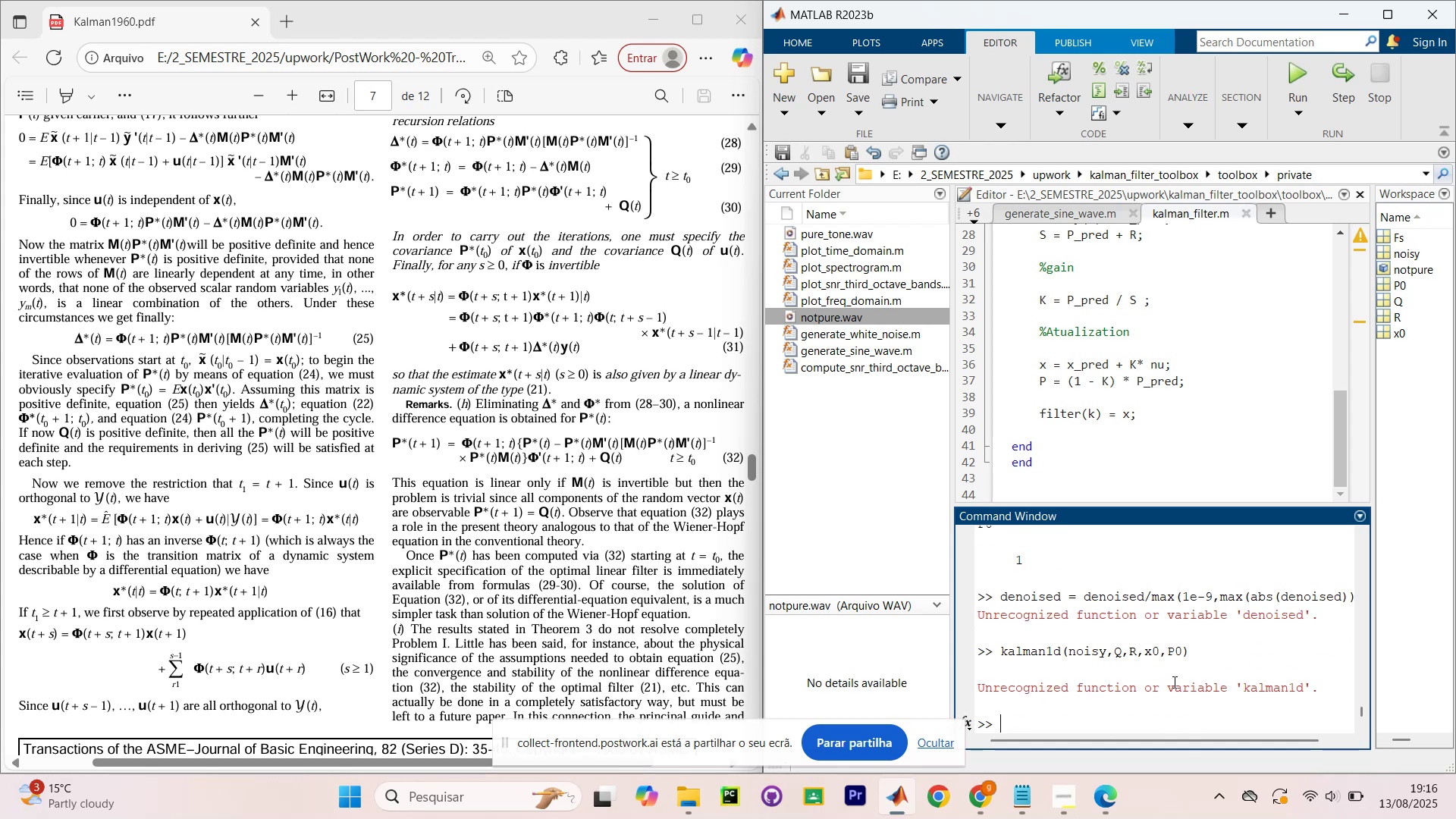 
type(c;;e)
key(Backspace)
key(Backspace)
key(Backspace)
type(lear)
 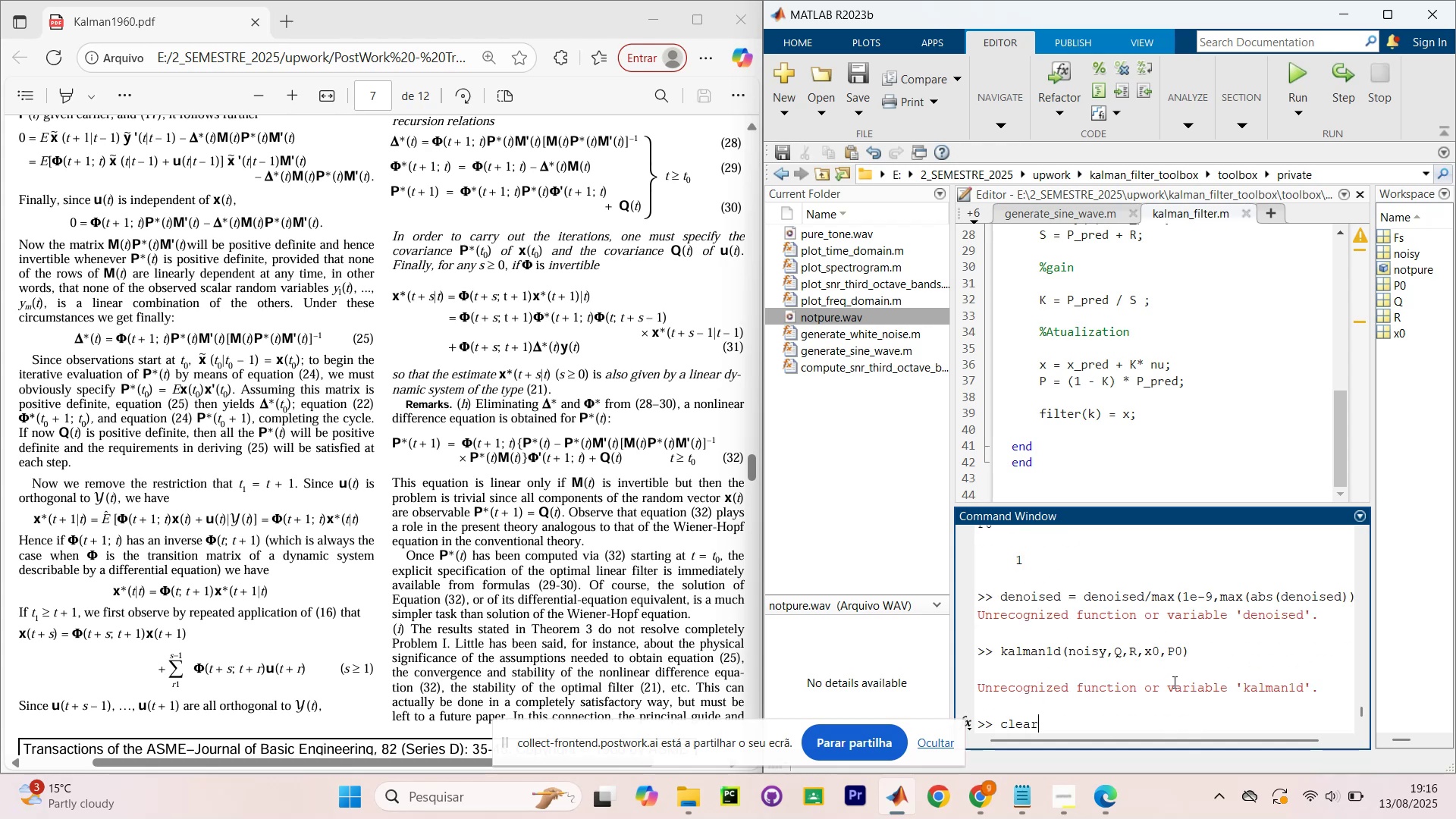 
key(Enter)
 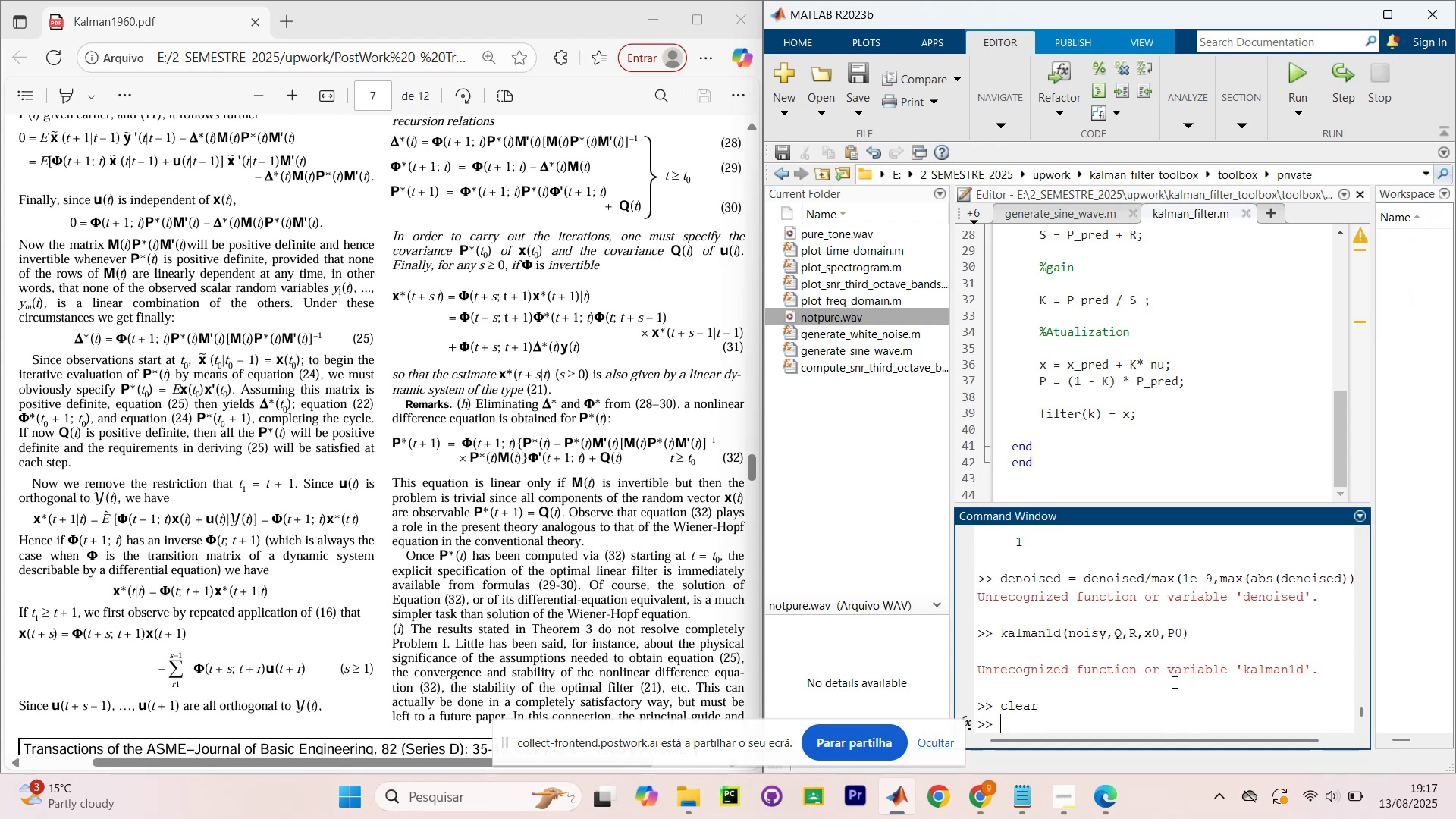 
type(clc)
 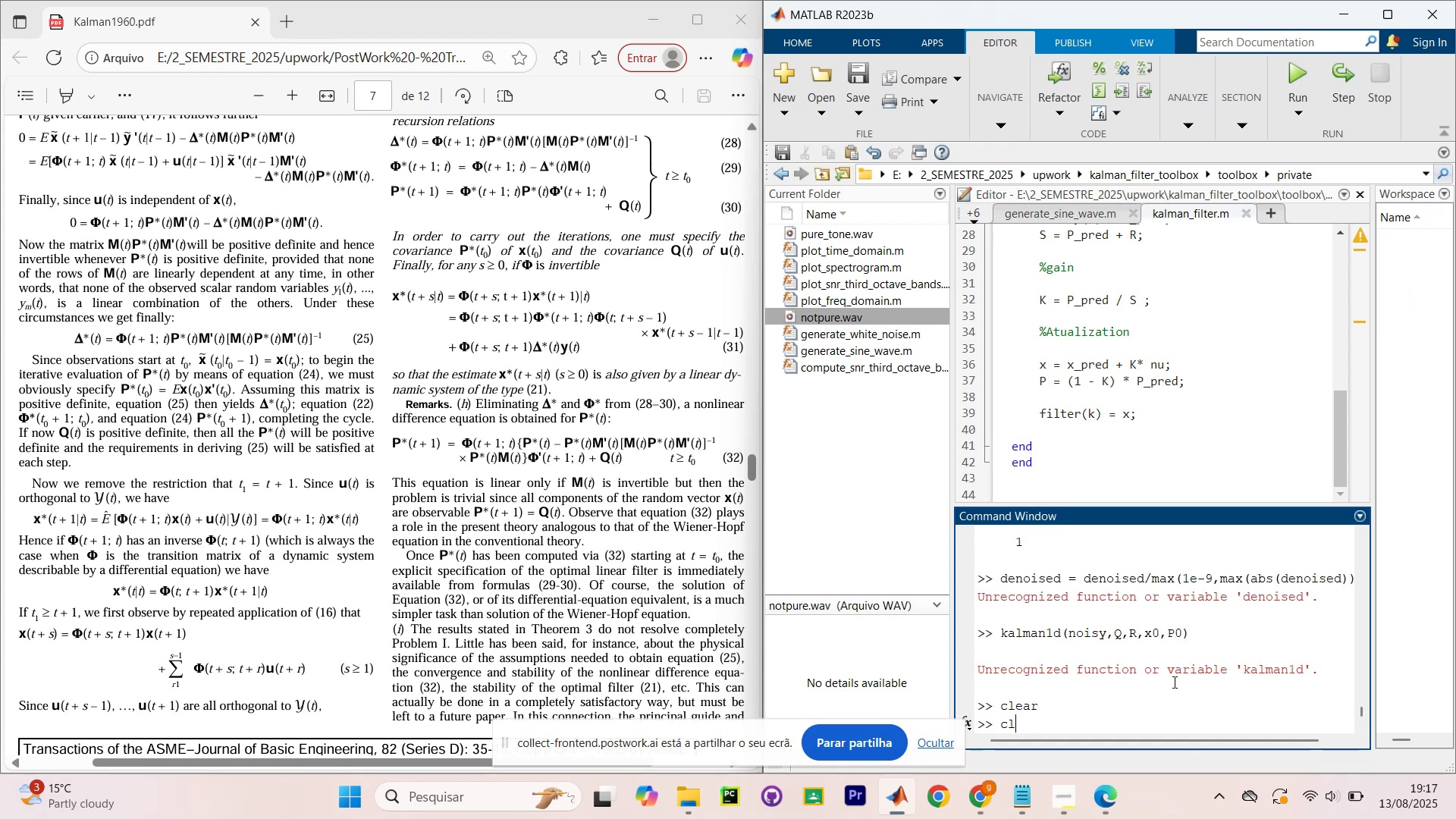 
key(Enter)
 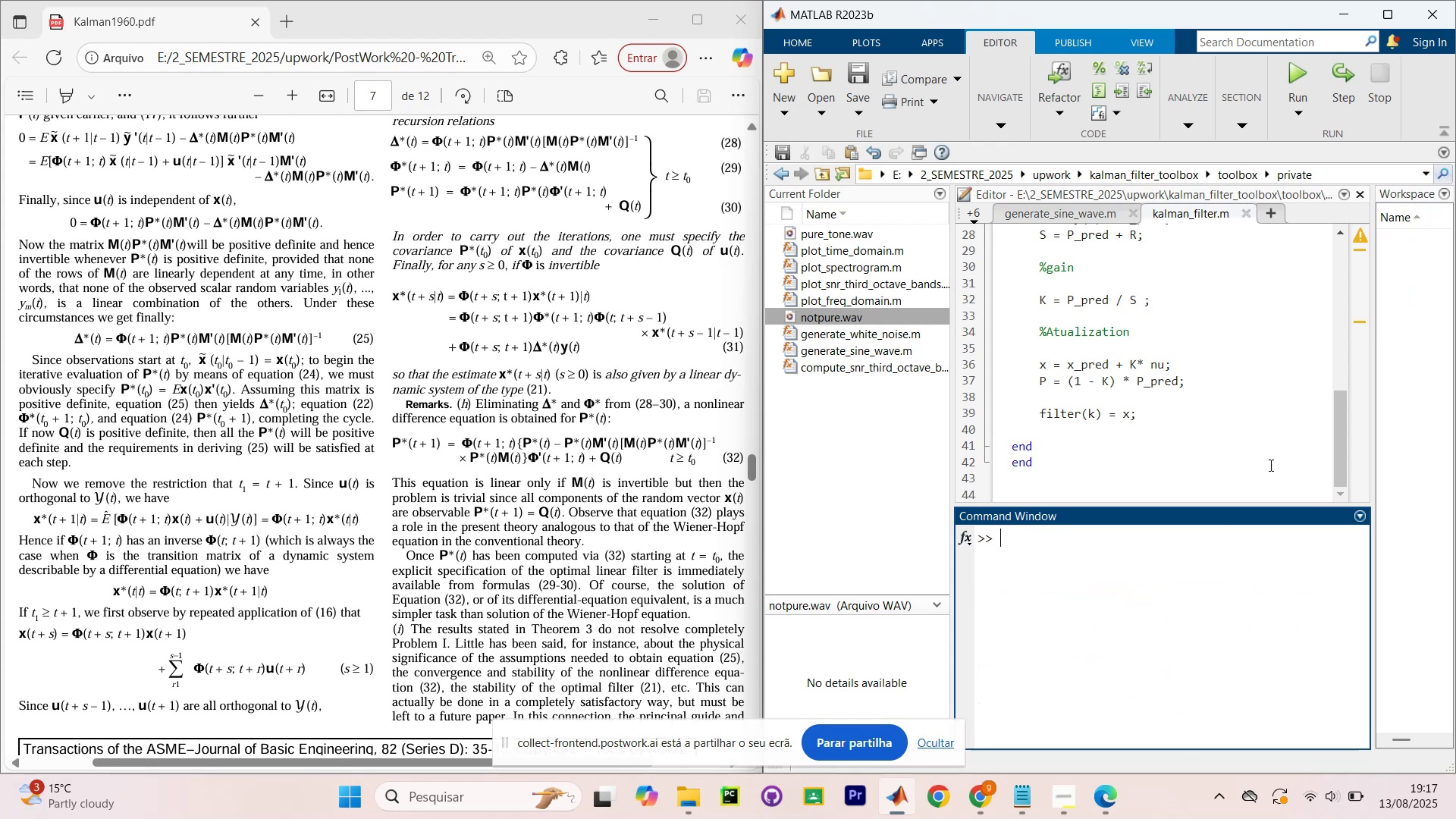 
scroll: coordinate [1246, 460], scroll_direction: up, amount: 9.0
 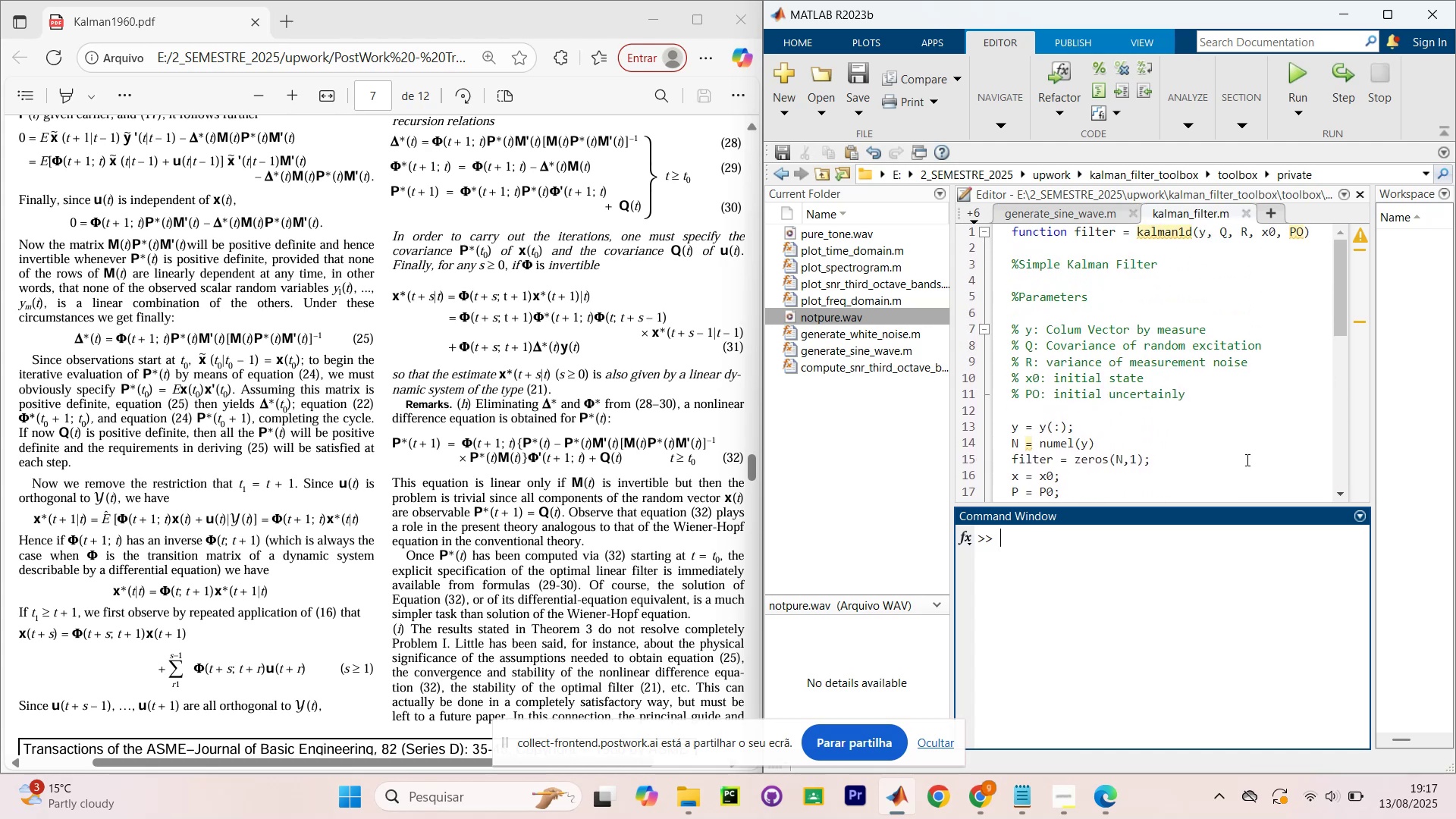 
scroll: coordinate [1246, 460], scroll_direction: down, amount: 1.0
 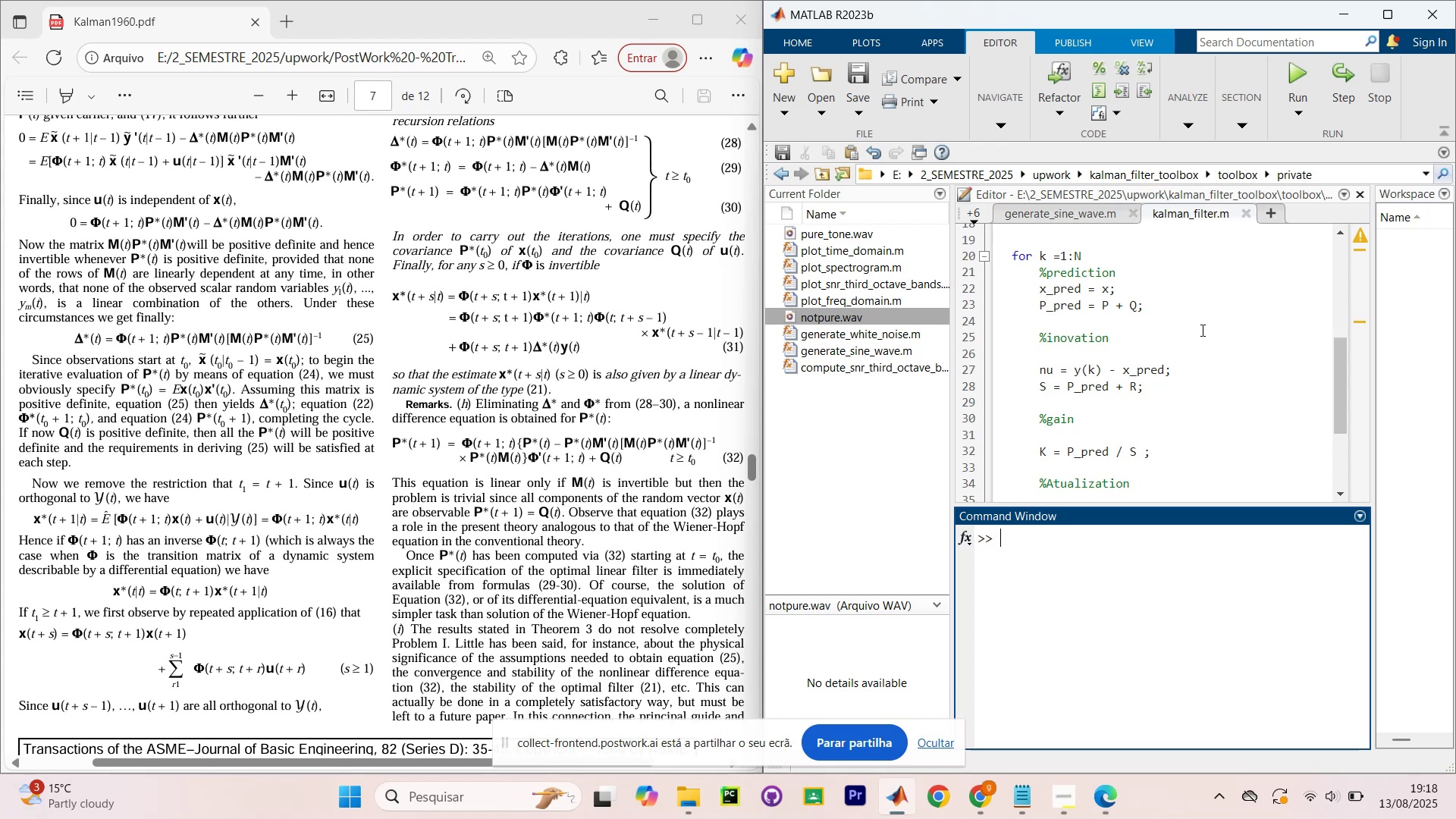 
wait(75.28)
 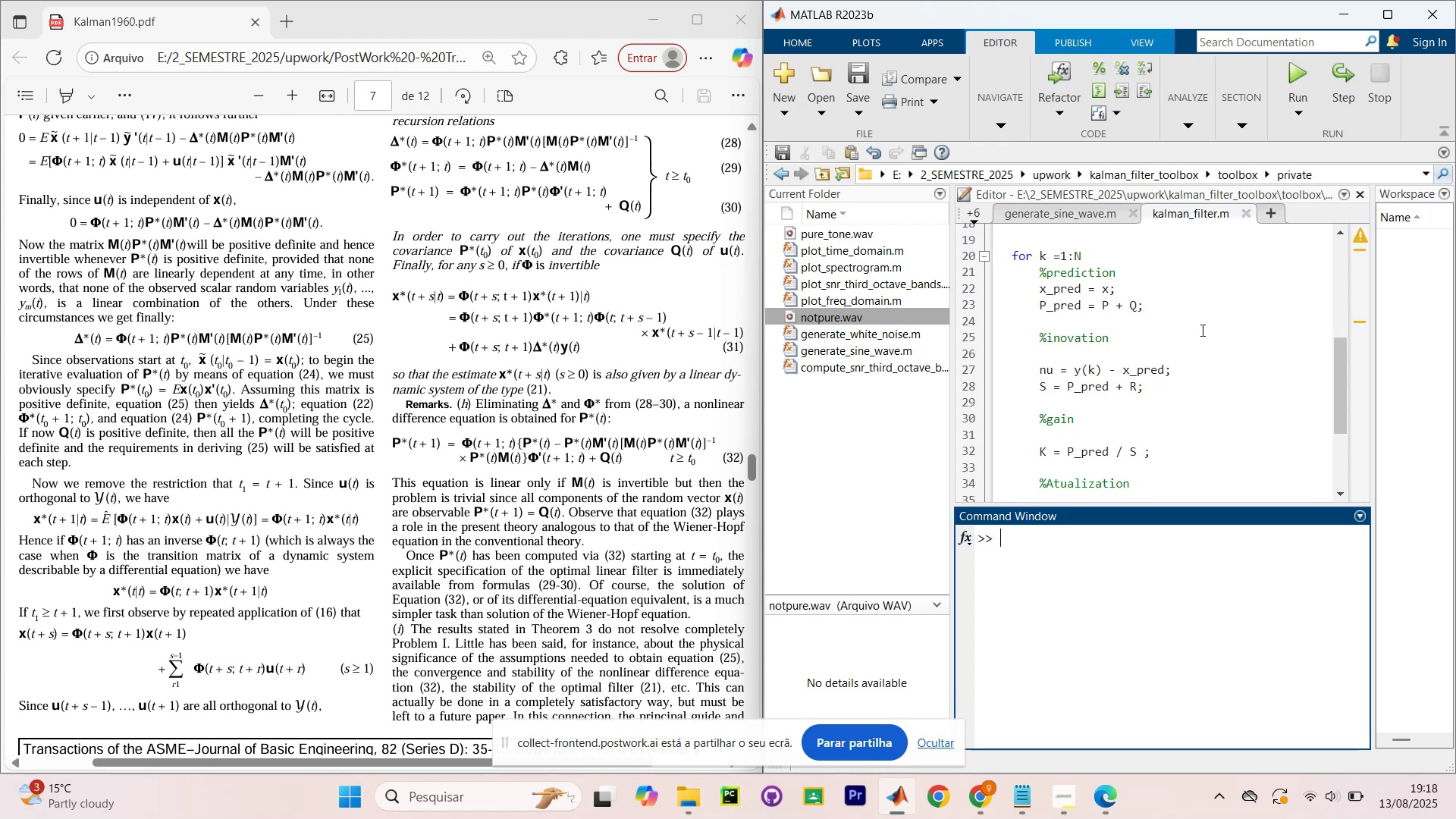 
scroll: coordinate [1211, 356], scroll_direction: down, amount: 2.0
 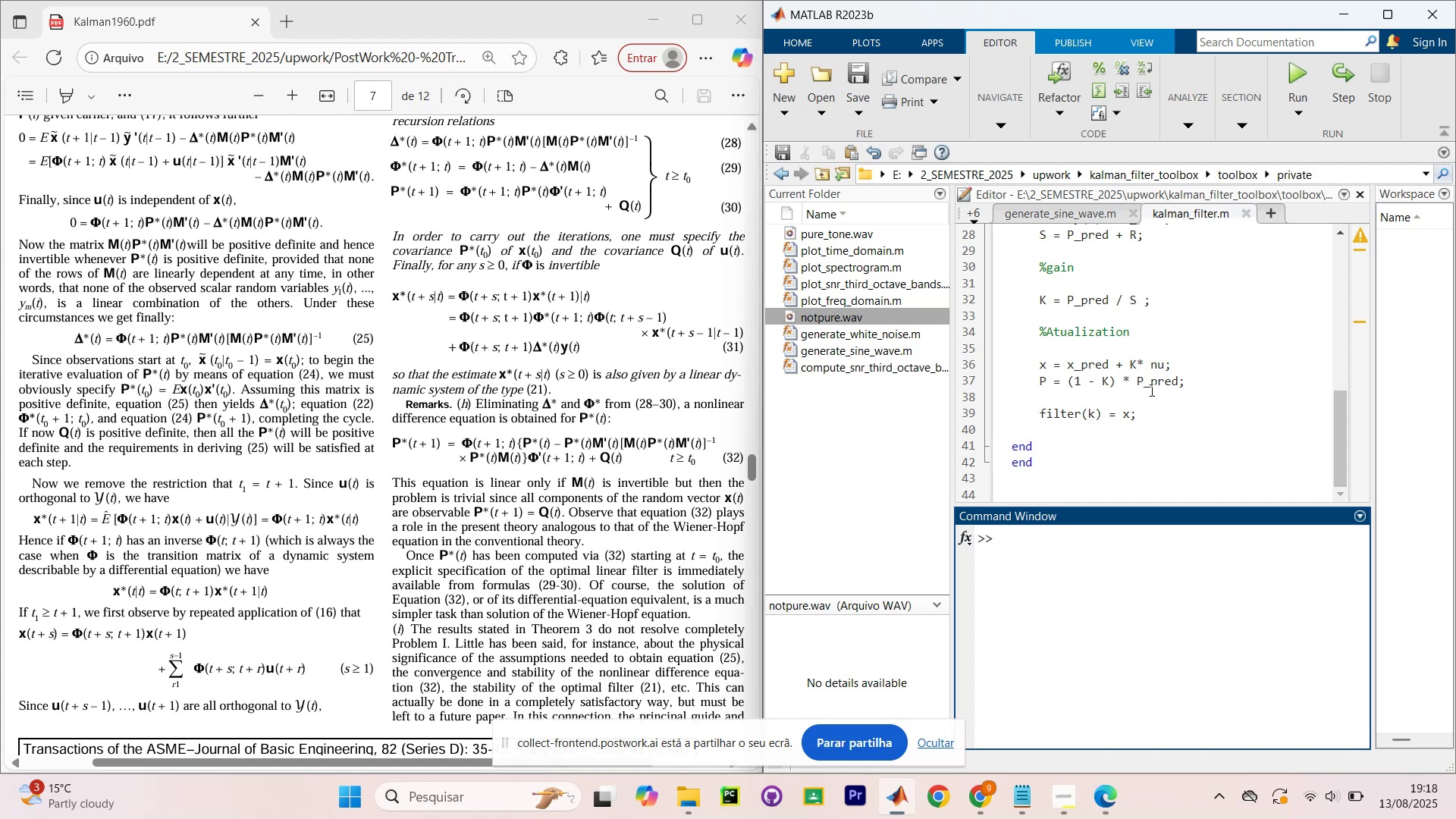 
wait(19.47)
 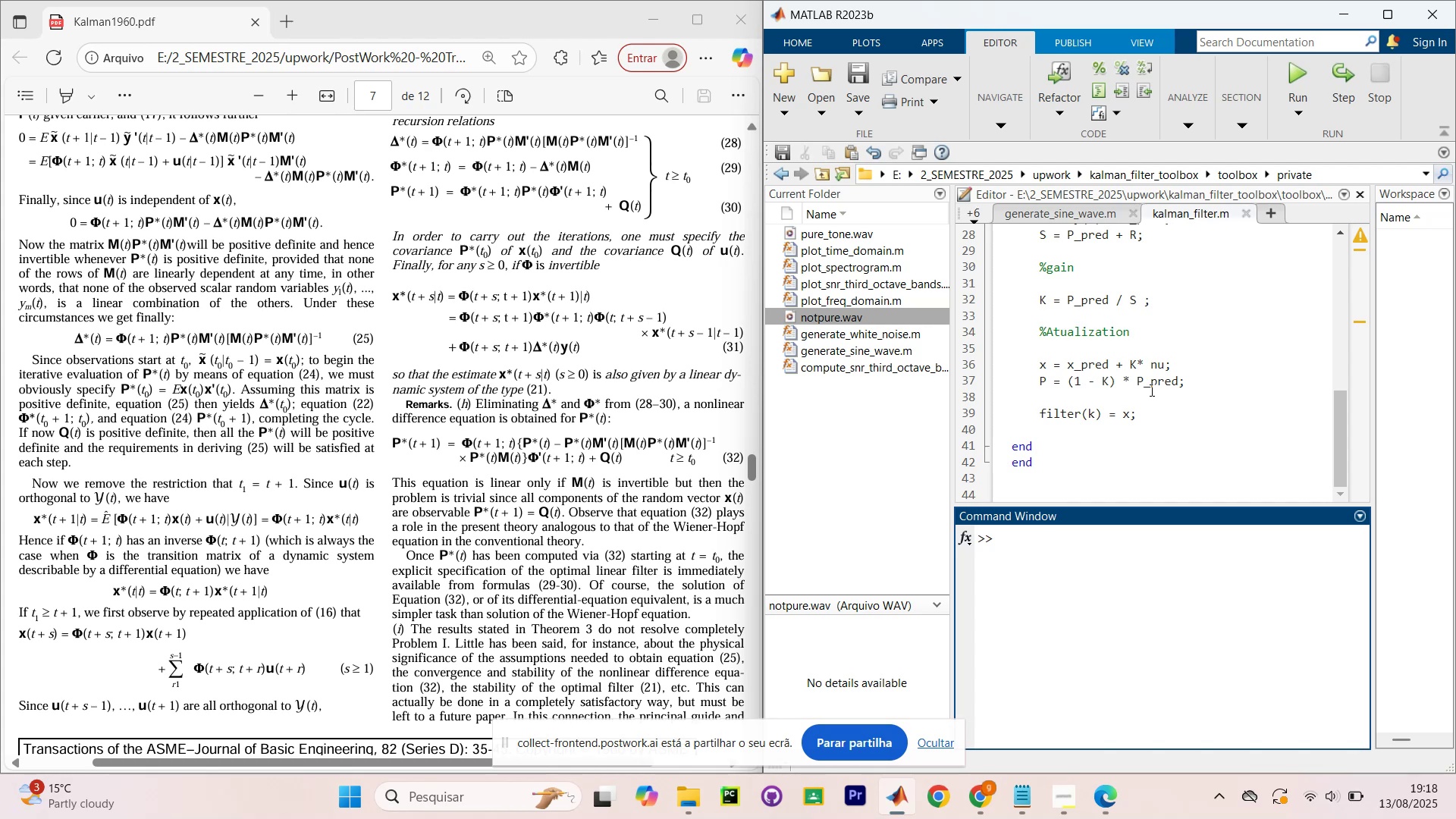 
scroll: coordinate [1162, 378], scroll_direction: down, amount: 1.0
 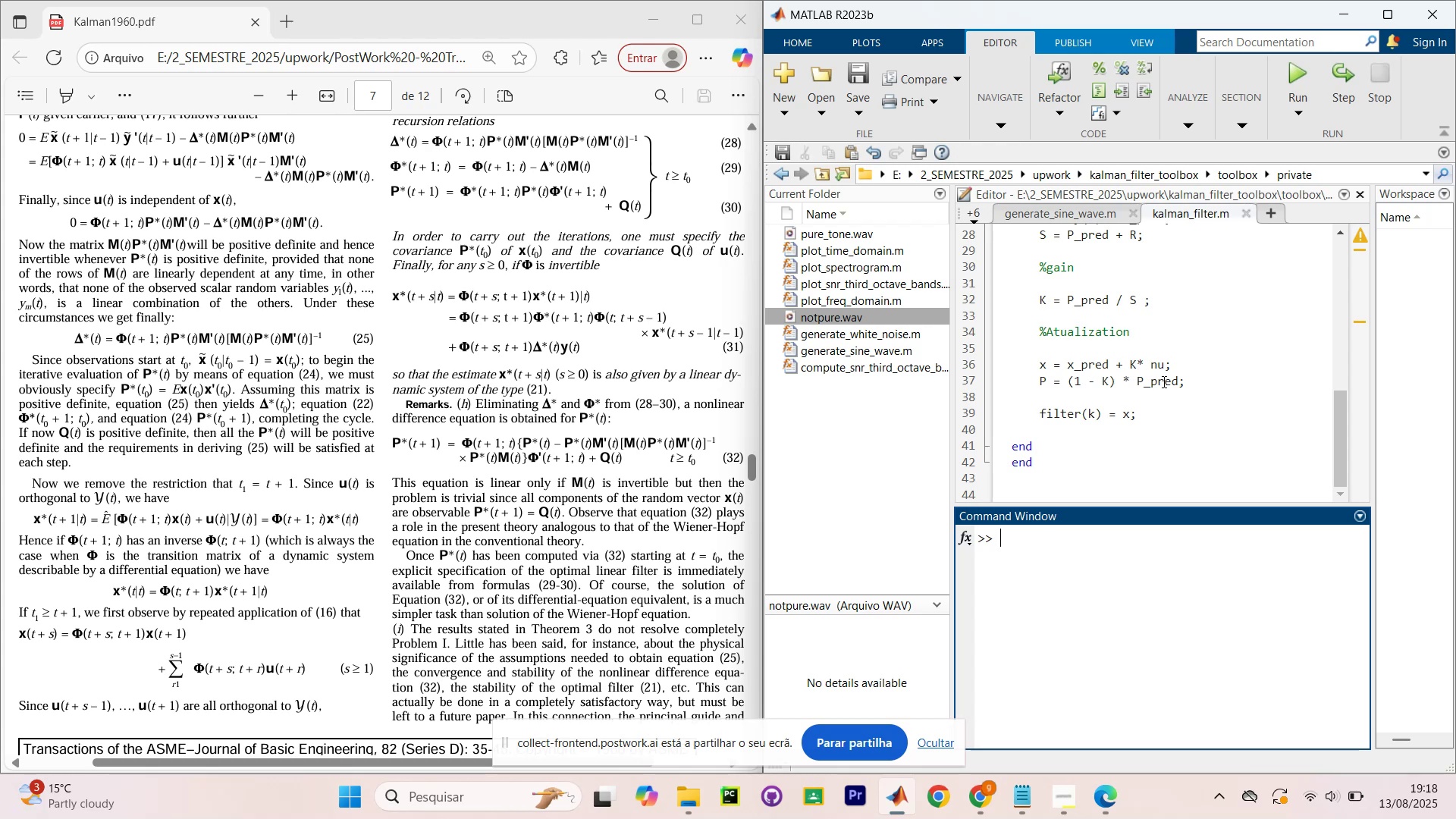 
scroll: coordinate [1164, 381], scroll_direction: none, amount: 0.0
 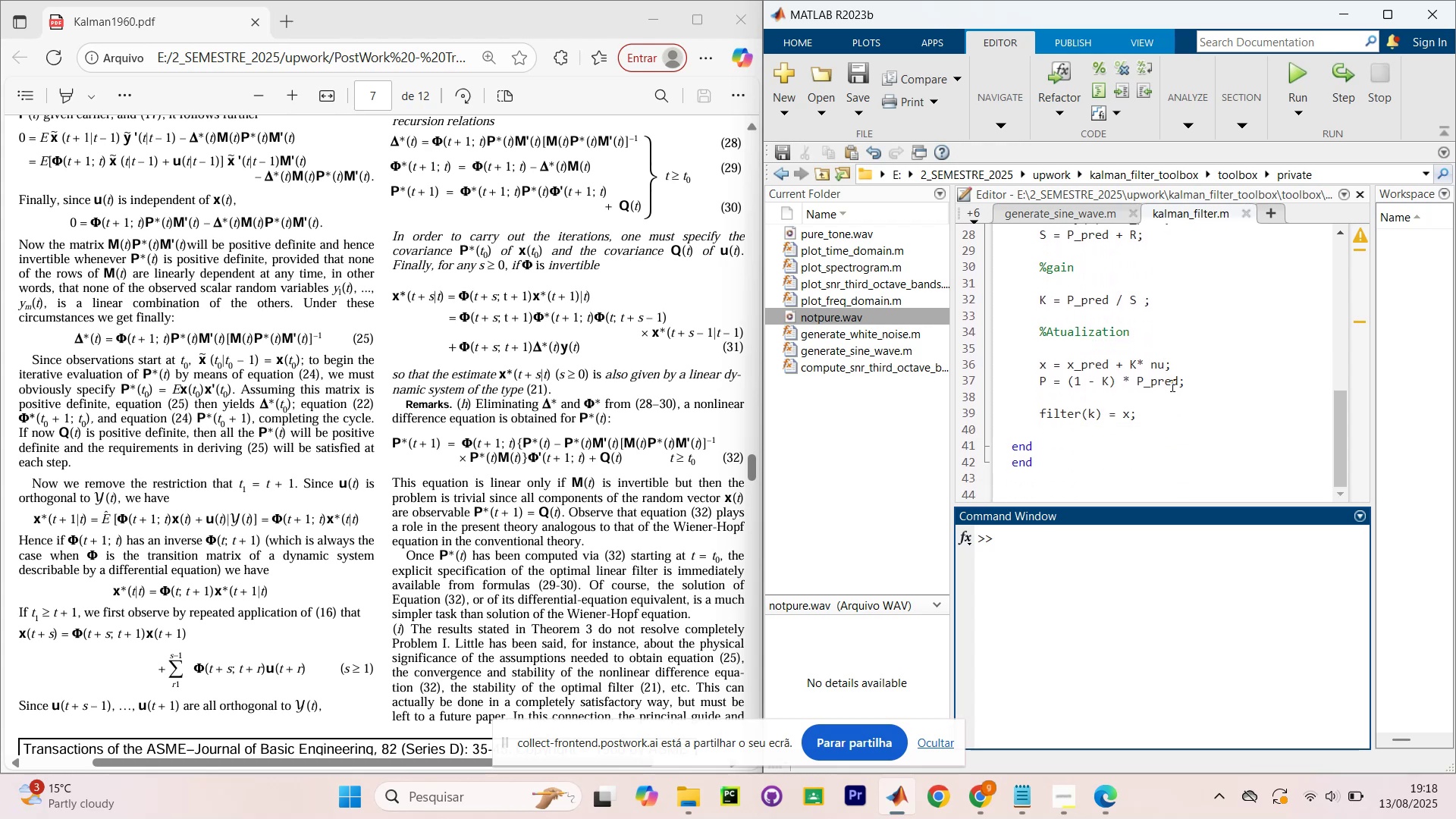 
scroll: coordinate [1171, 385], scroll_direction: down, amount: 1.0
 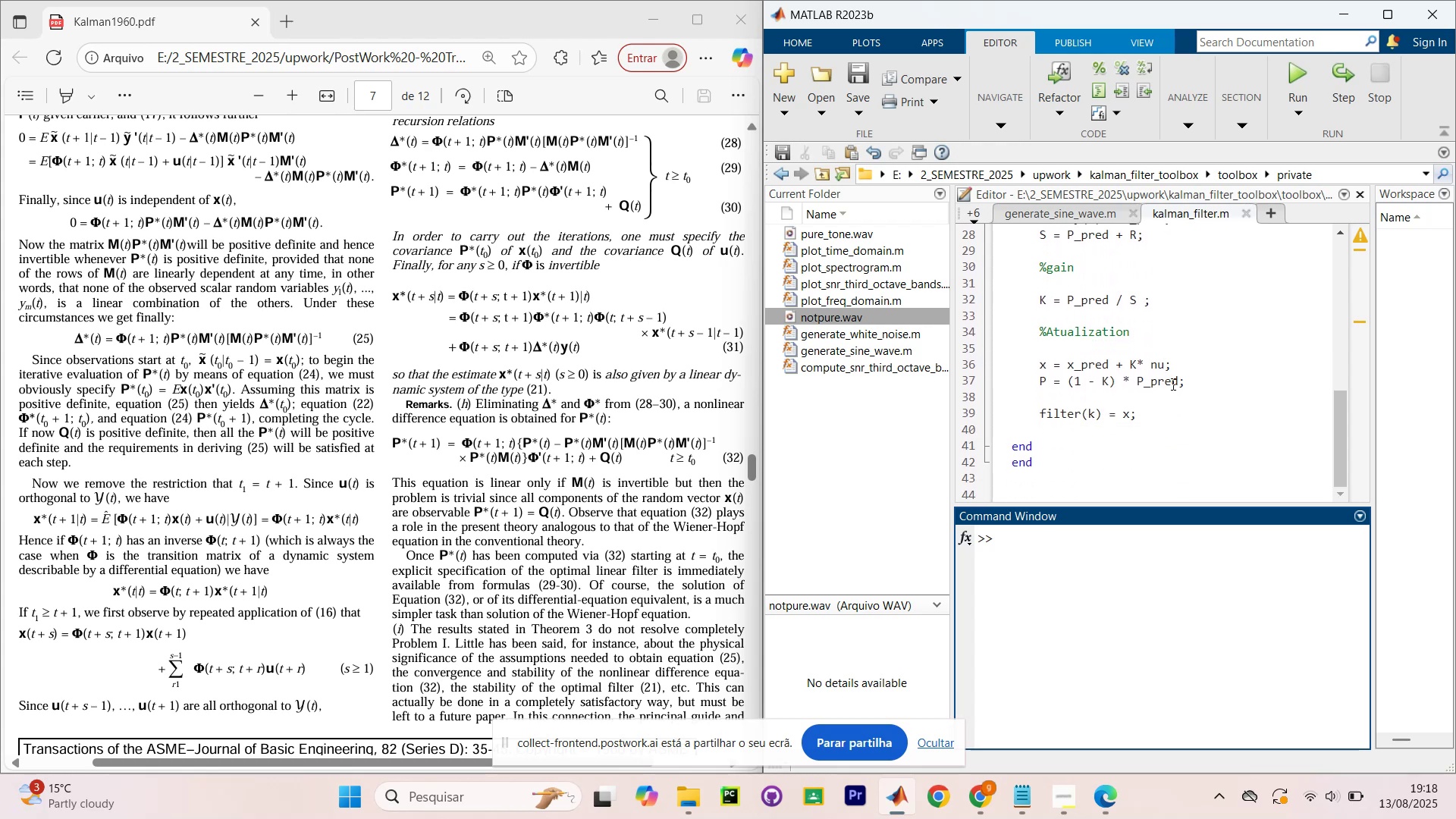 
scroll: coordinate [1166, 388], scroll_direction: up, amount: 4.0
 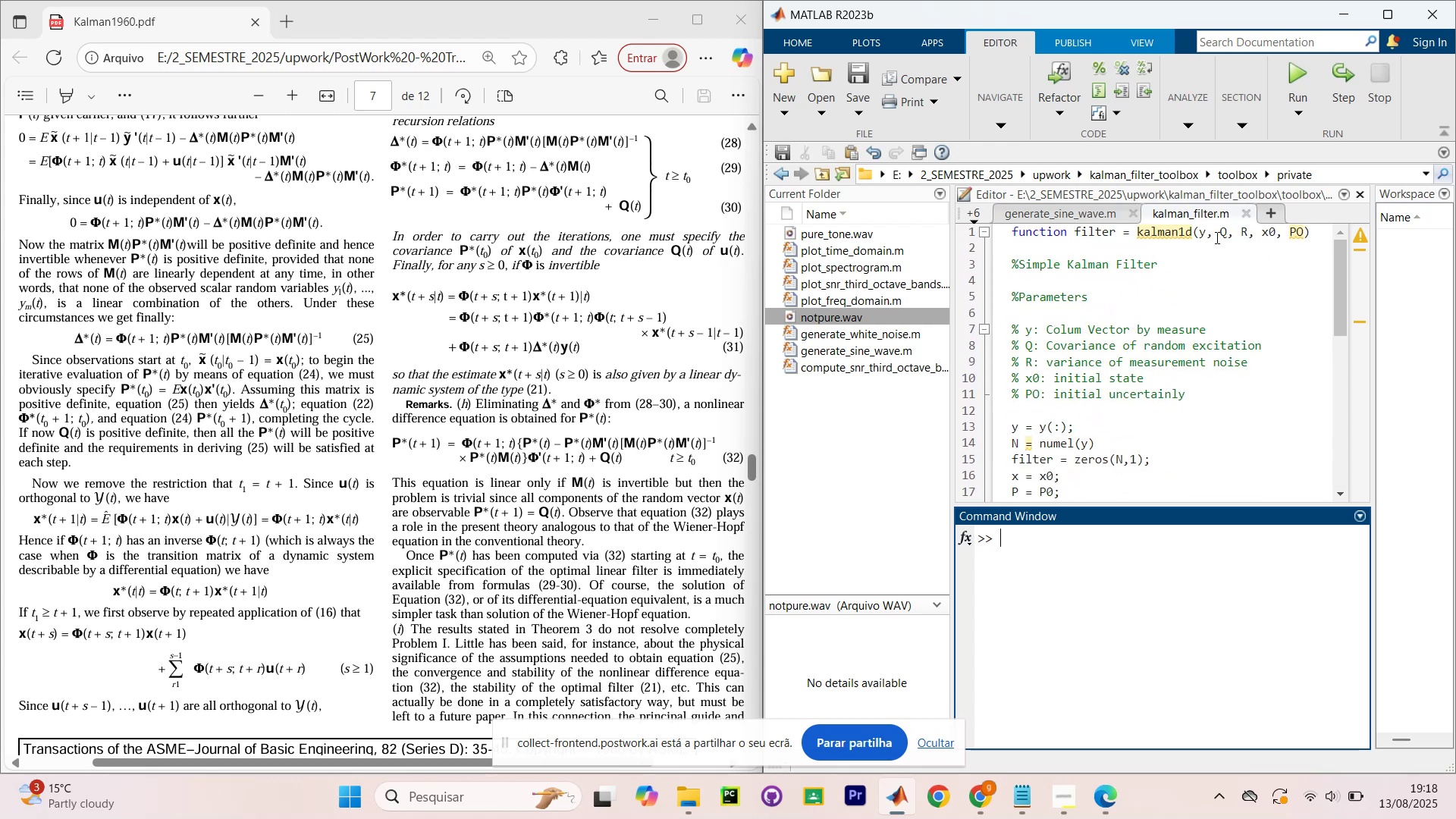 
left_click([1197, 231])
 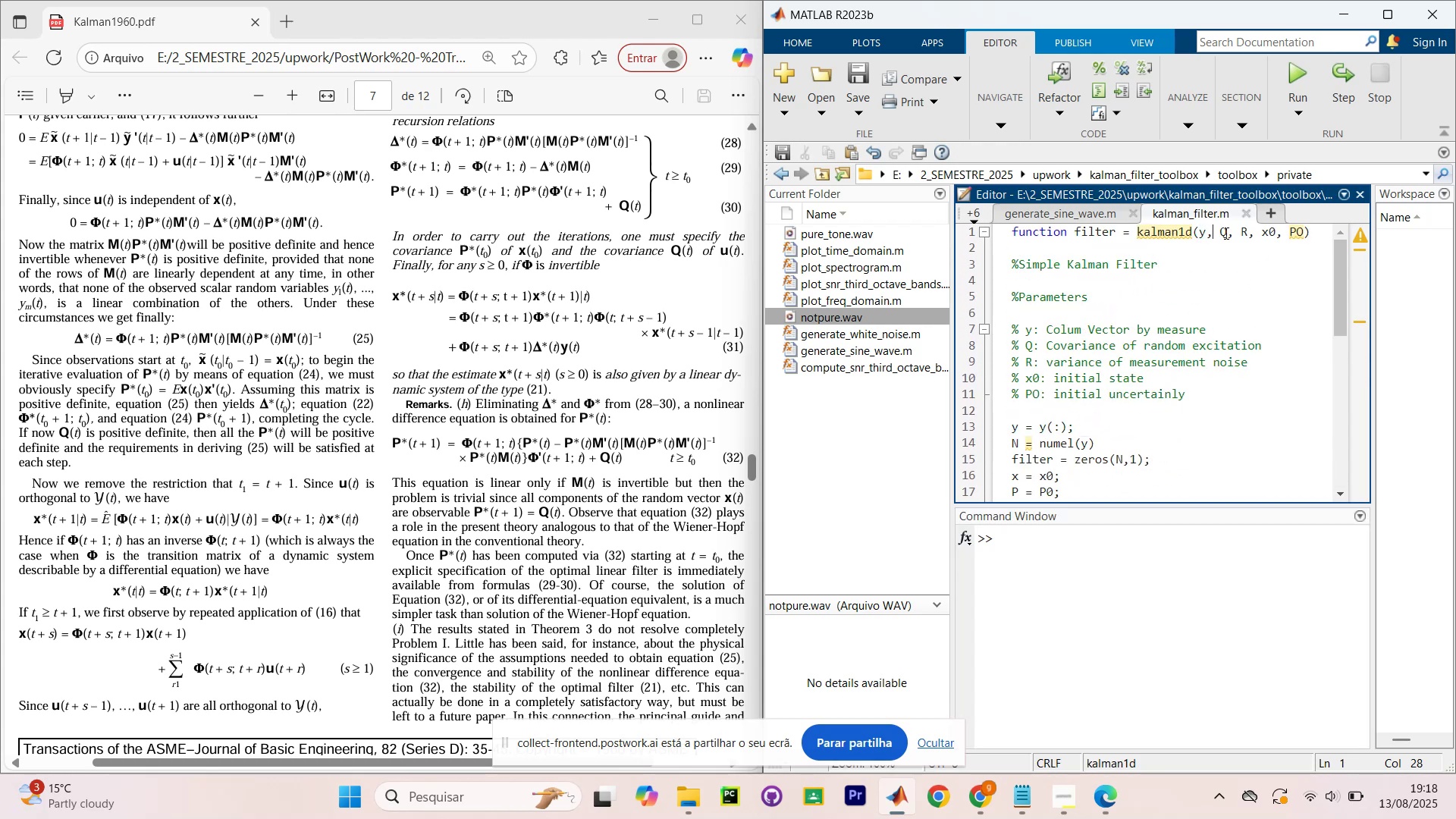 
double_click([1240, 234])
 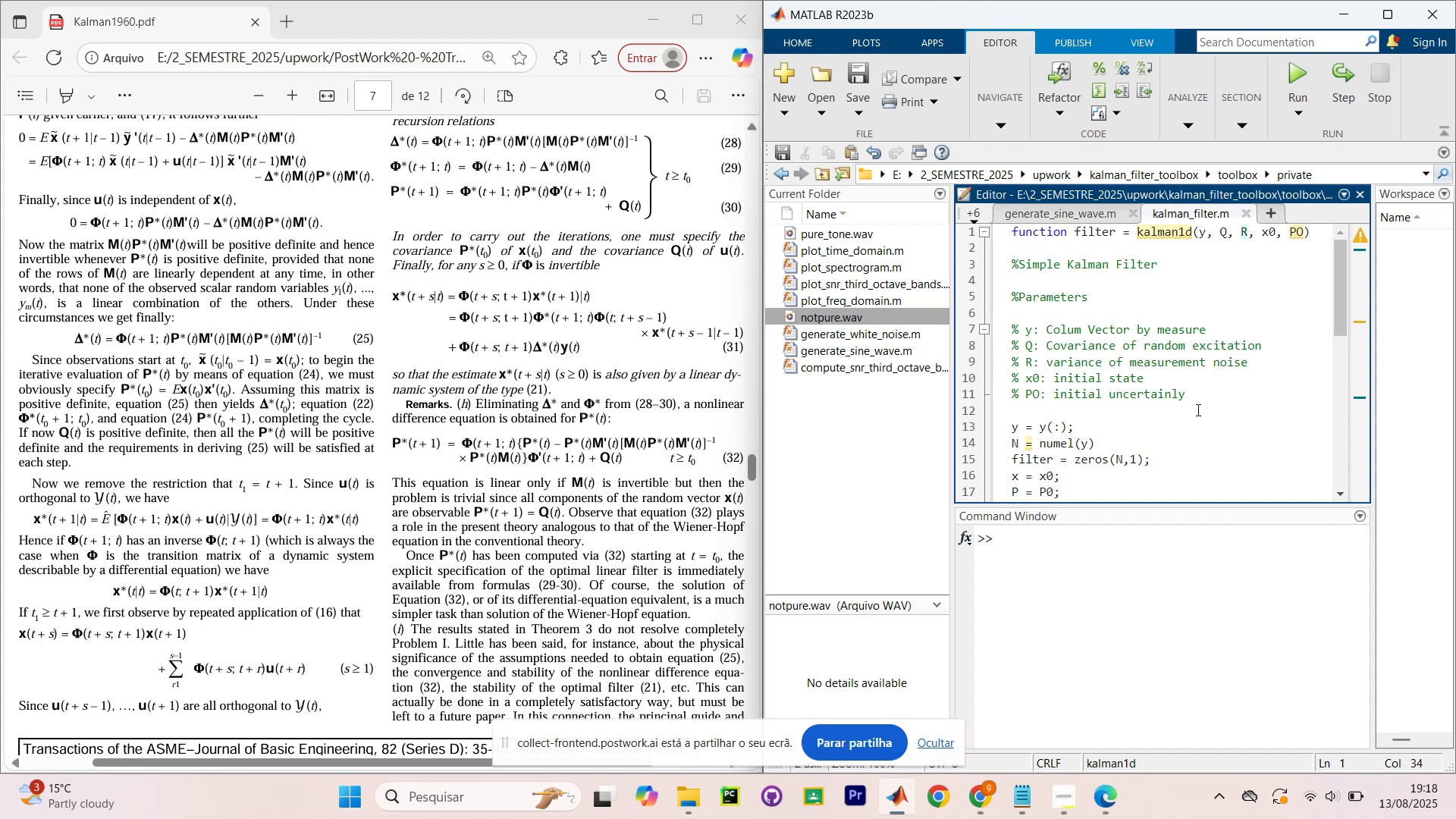 
scroll: coordinate [1197, 393], scroll_direction: down, amount: 10.0
 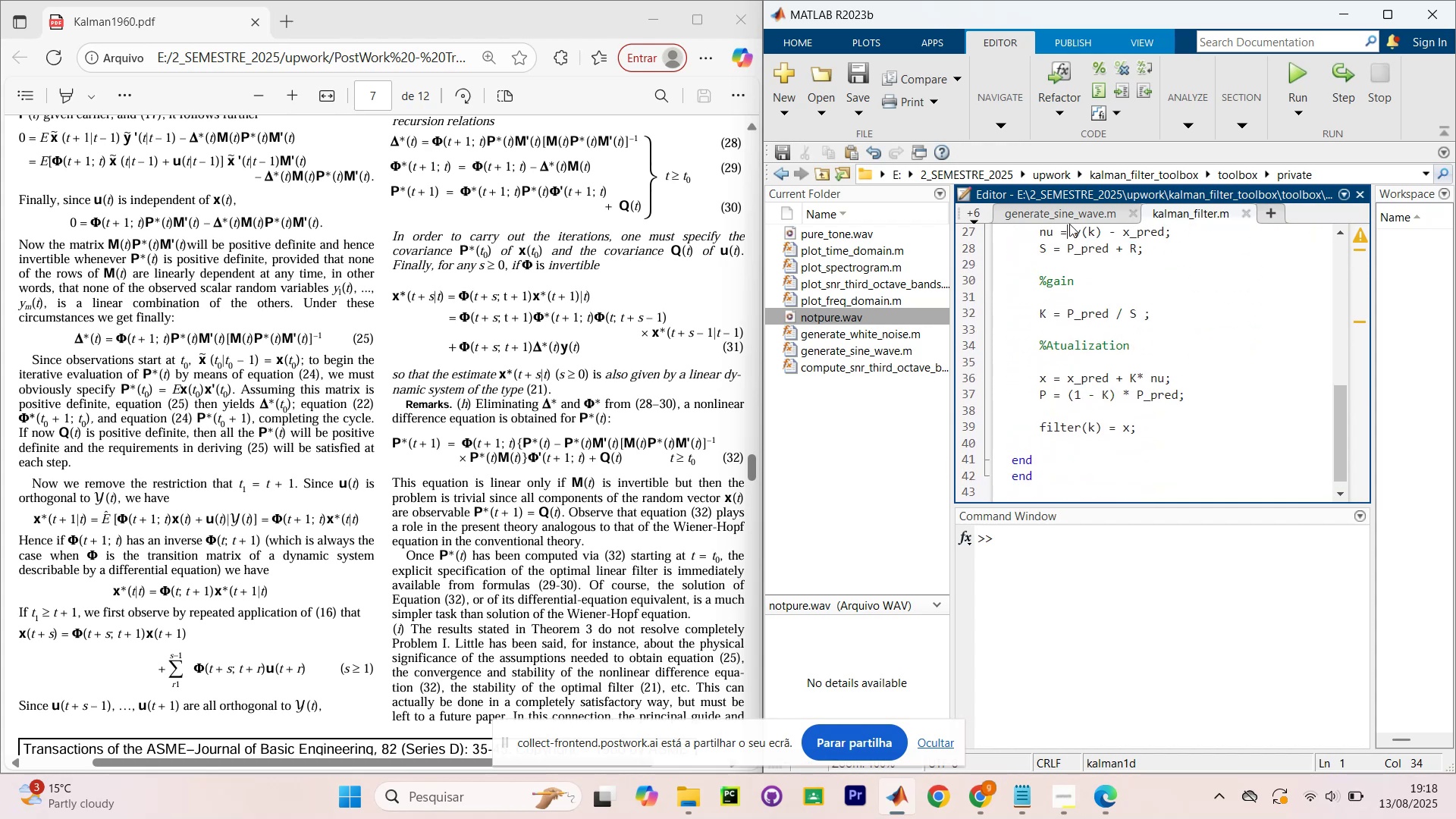 
double_click([1062, 212])
 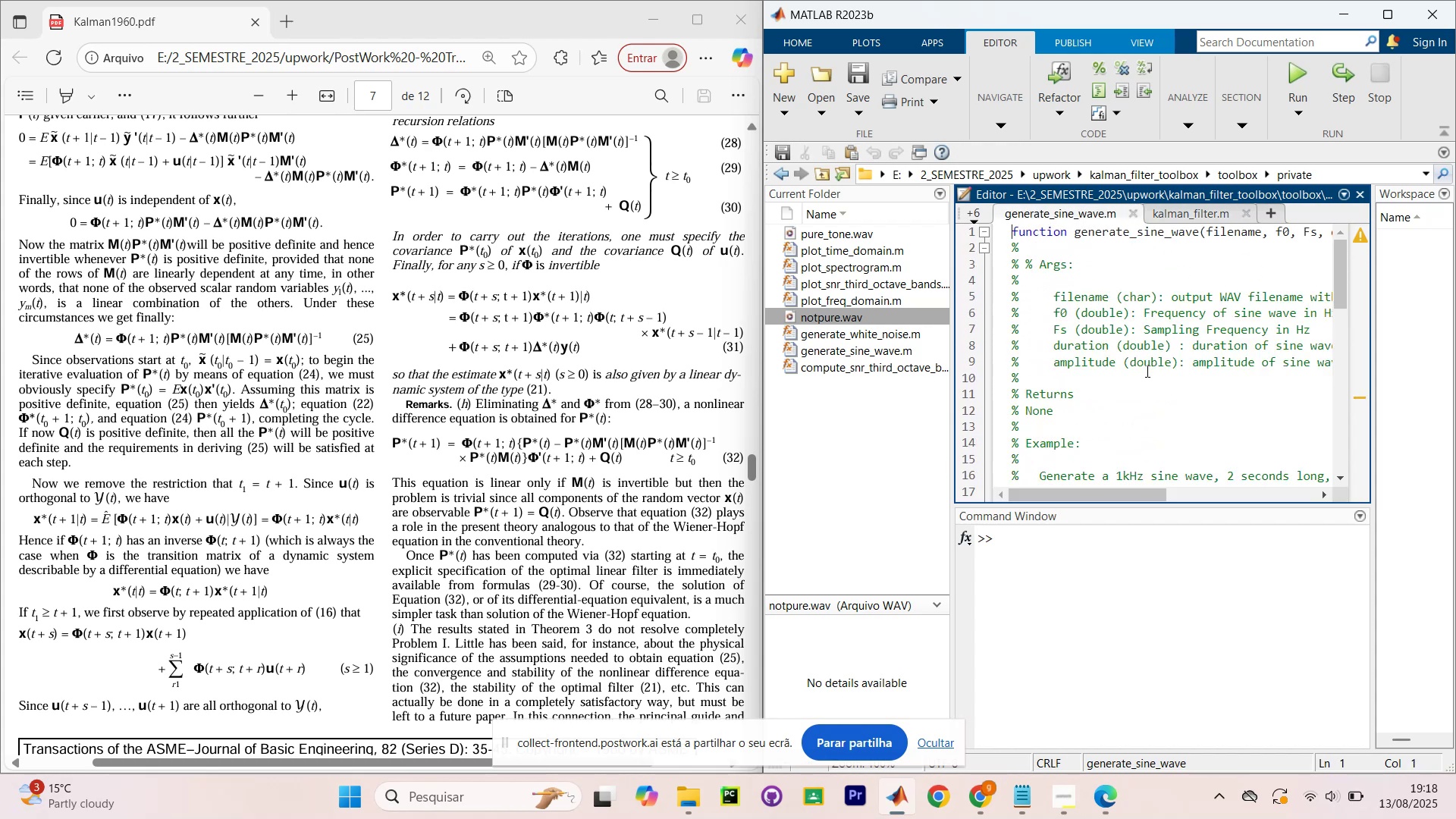 
scroll: coordinate [1146, 375], scroll_direction: up, amount: 1.0
 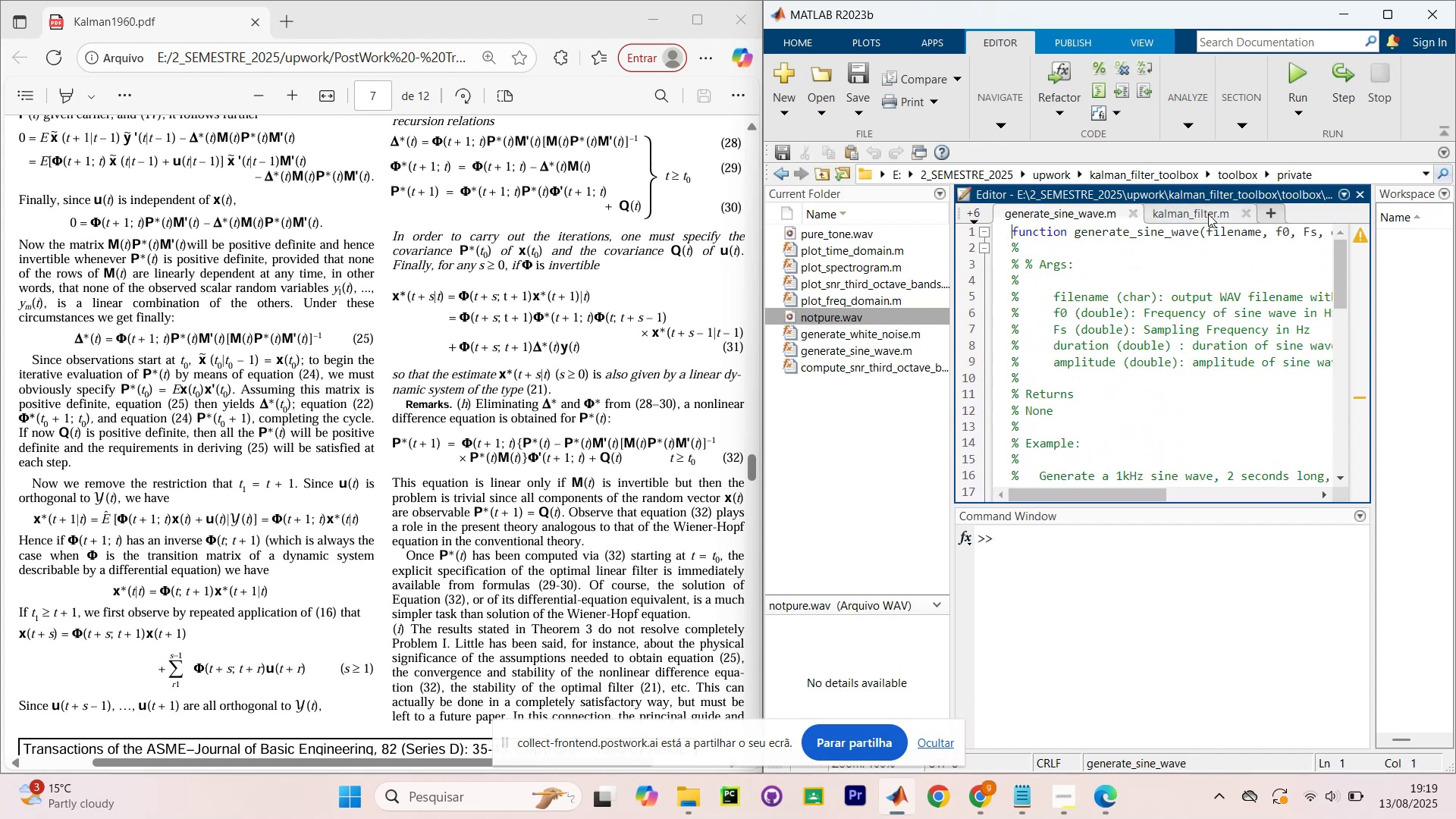 
left_click([1202, 215])
 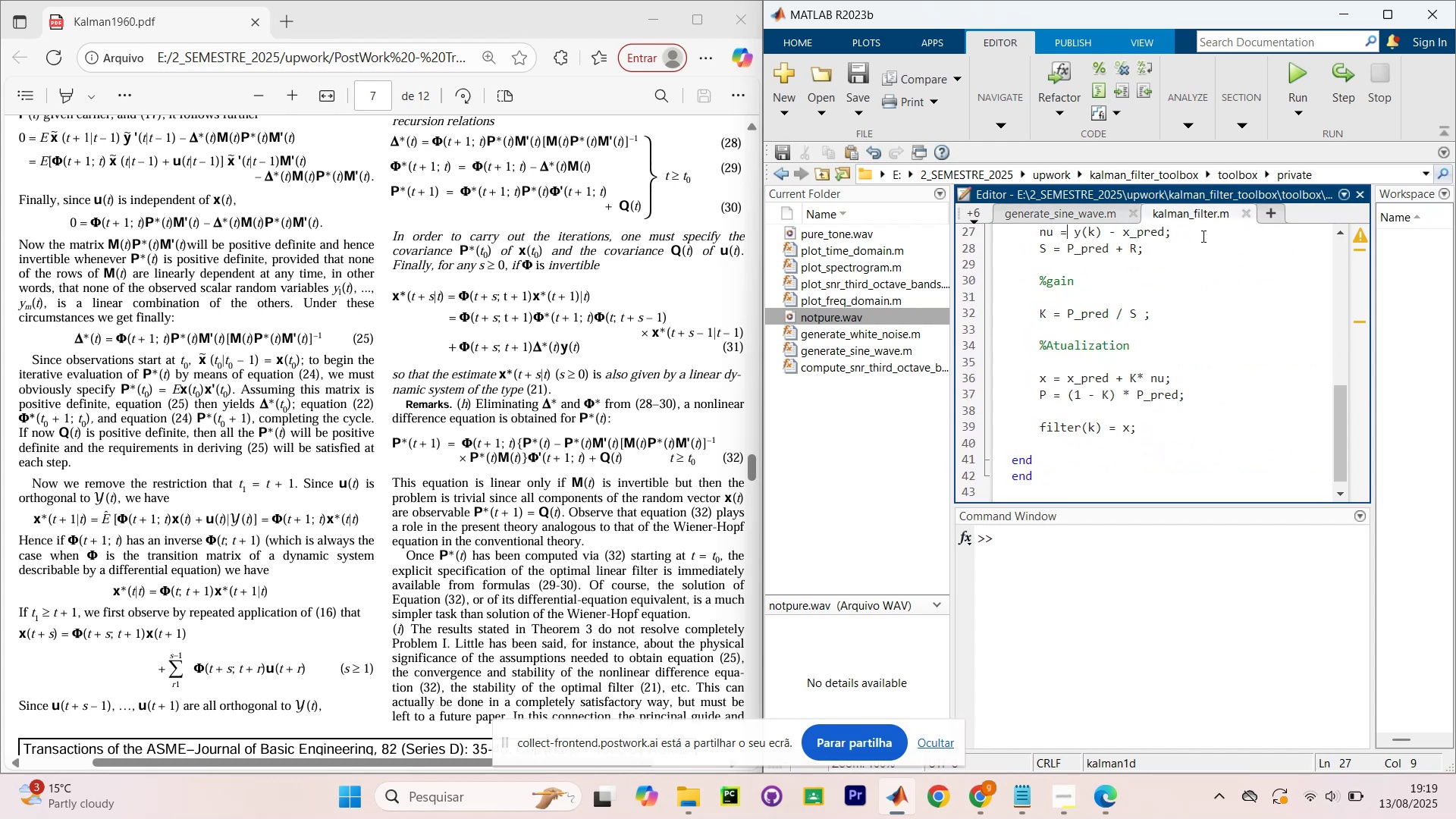 
scroll: coordinate [1191, 376], scroll_direction: up, amount: 4.0
 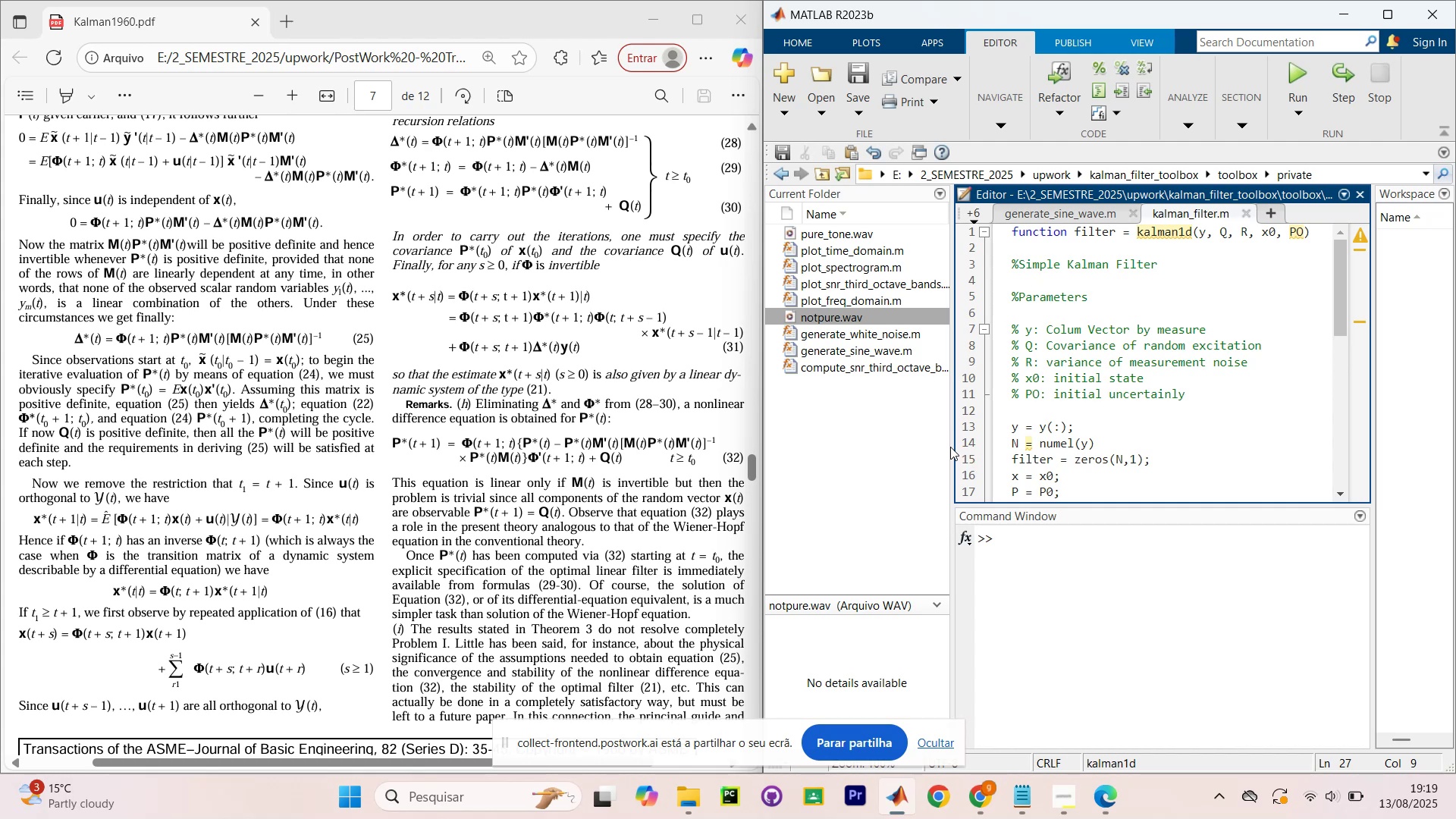 
left_click_drag(start_coordinate=[952, 451], to_coordinate=[924, 447])
 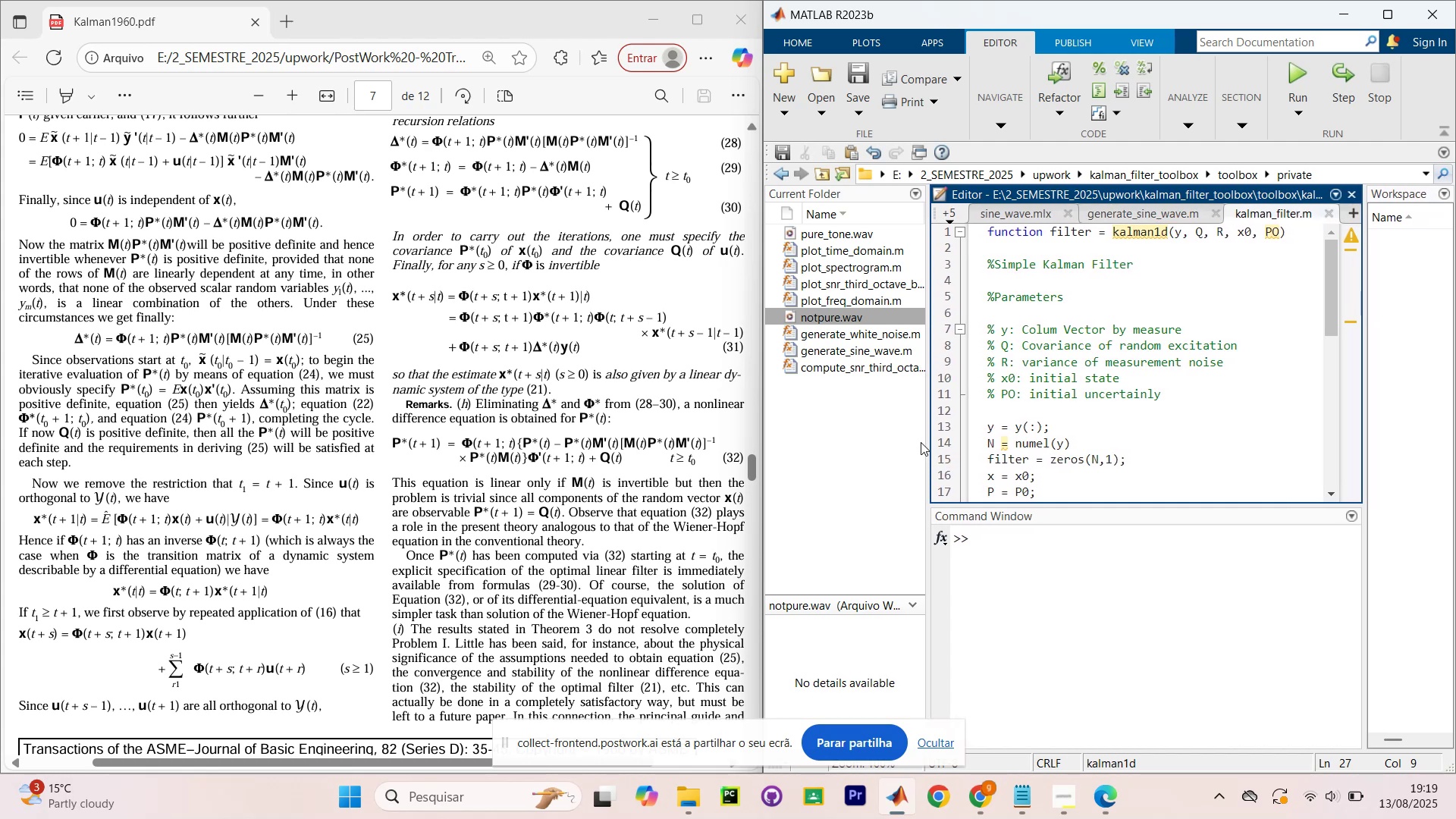 
scroll: coordinate [1156, 486], scroll_direction: down, amount: 3.0
 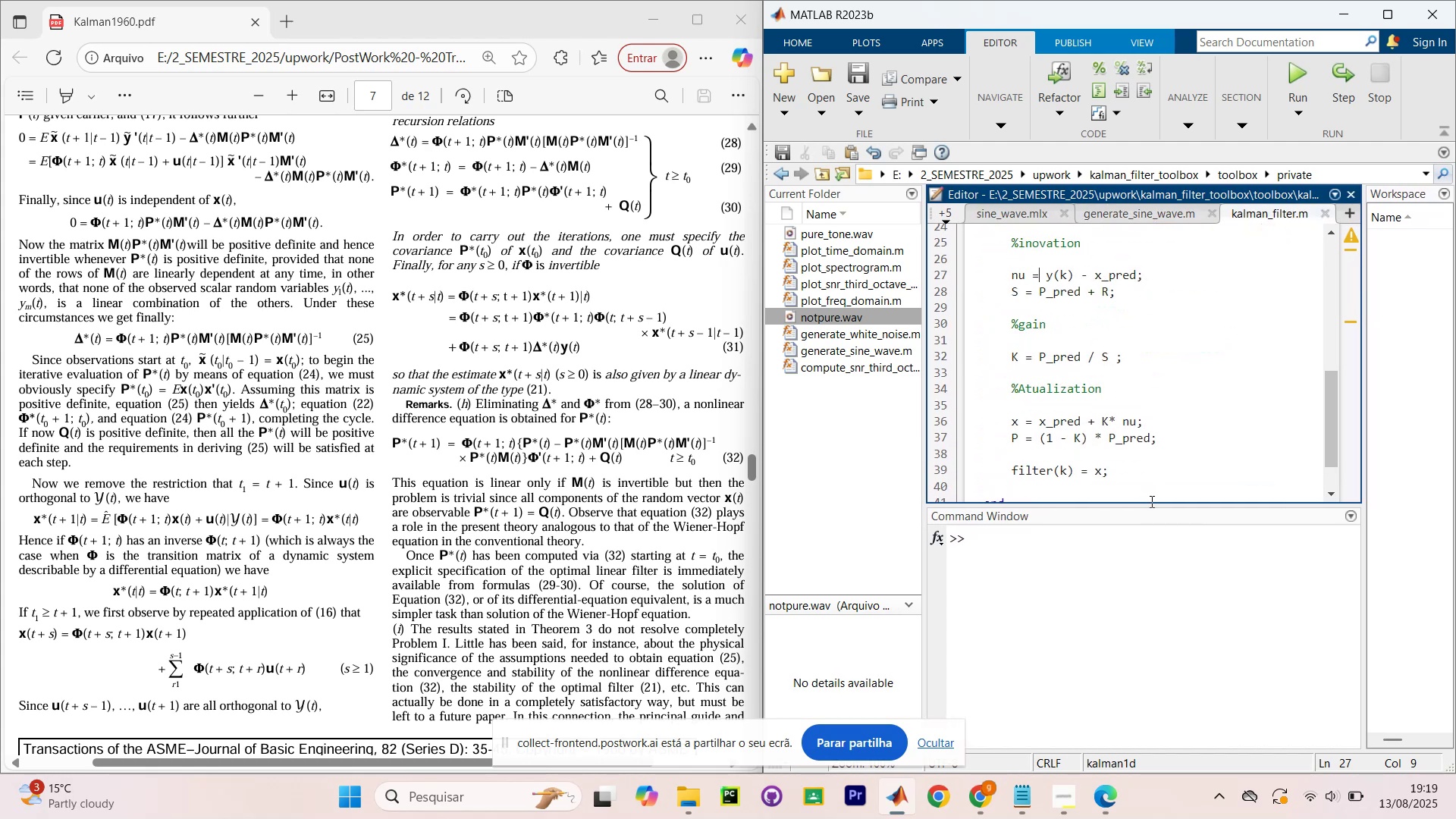 
left_click_drag(start_coordinate=[1153, 504], to_coordinate=[1187, 624])
 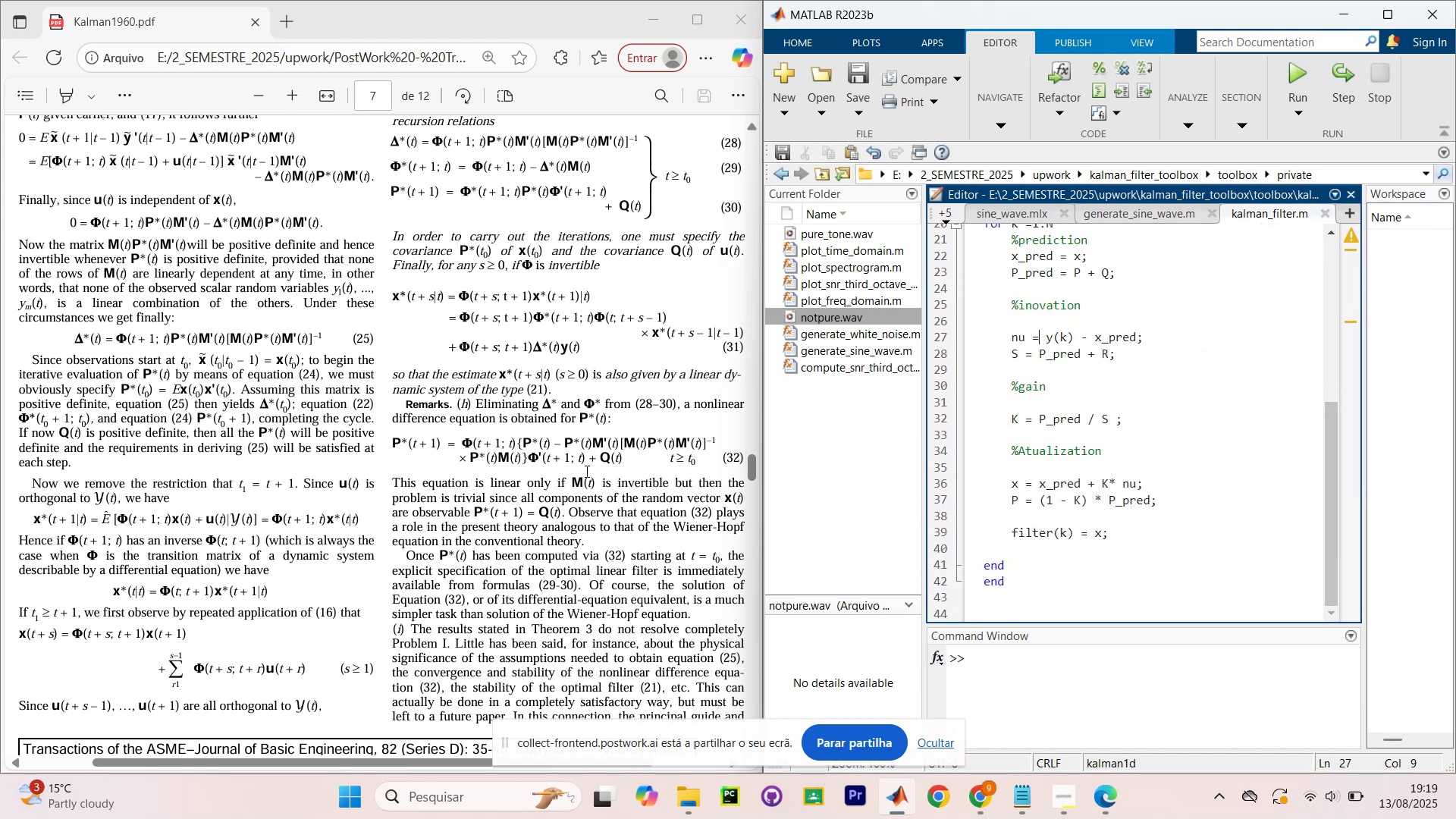 
scroll: coordinate [278, 484], scroll_direction: down, amount: 9.0
 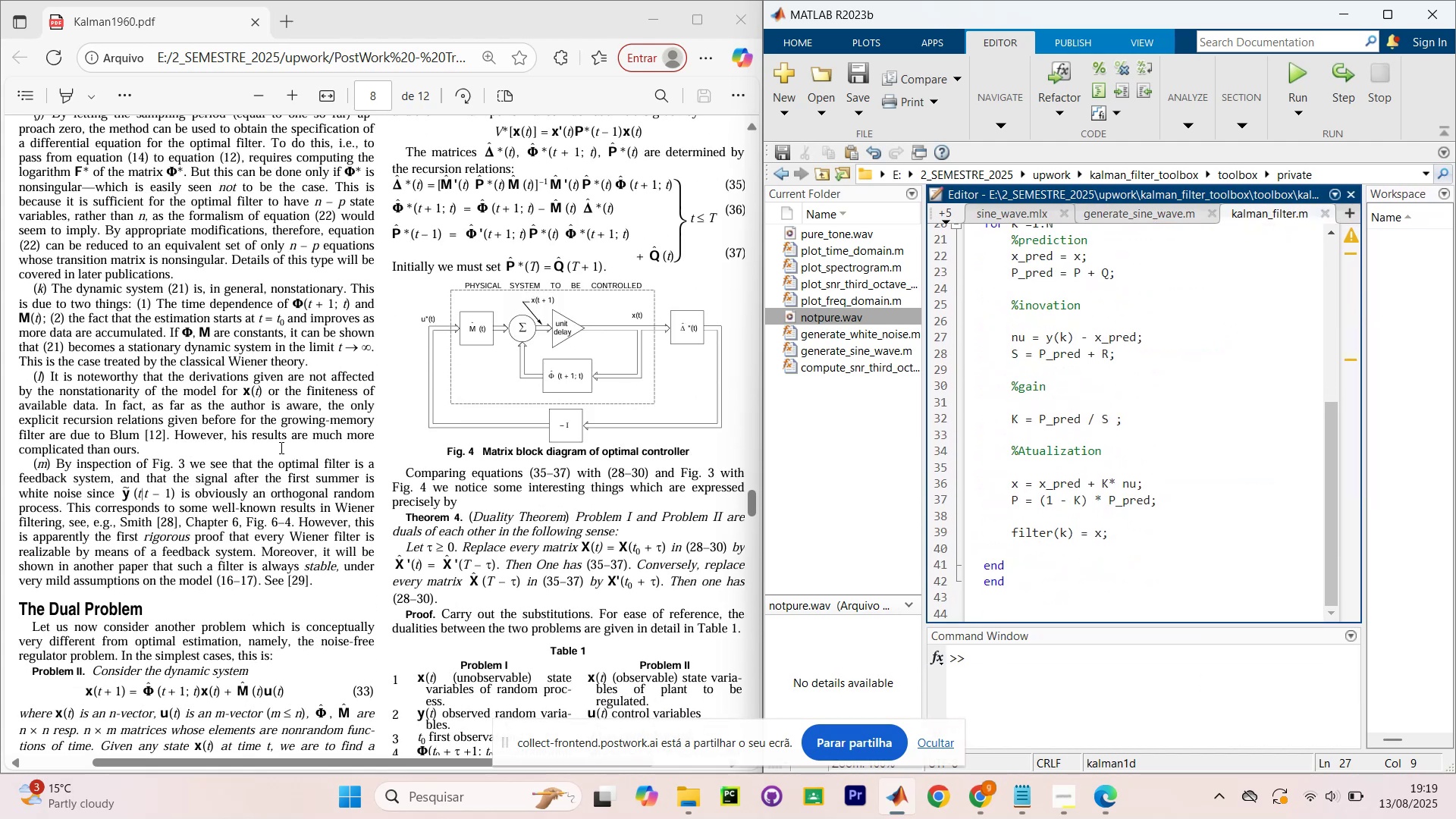 
scroll: coordinate [282, 446], scroll_direction: none, amount: 0.0
 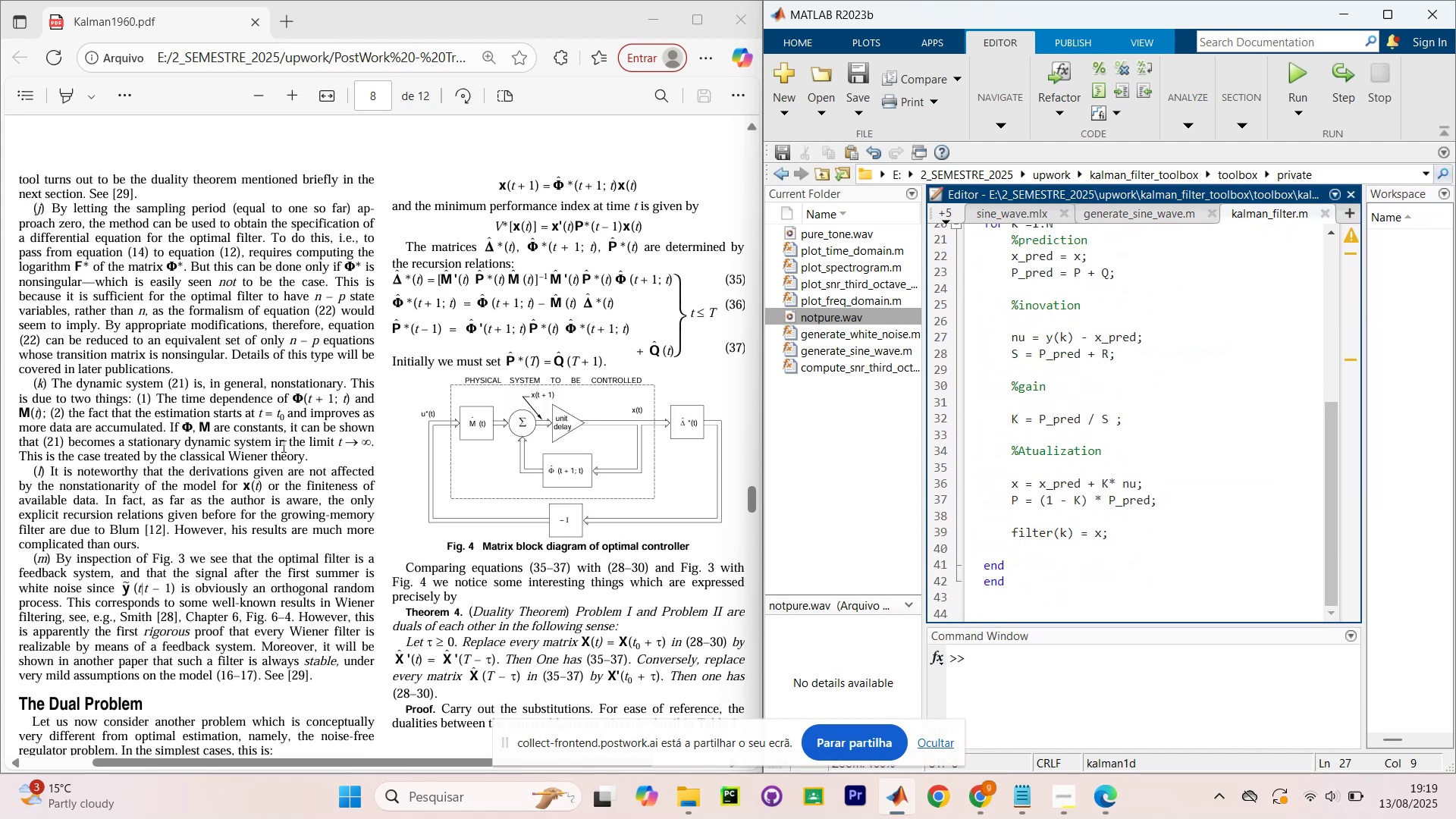 
scroll: coordinate [382, 367], scroll_direction: down, amount: 6.0
 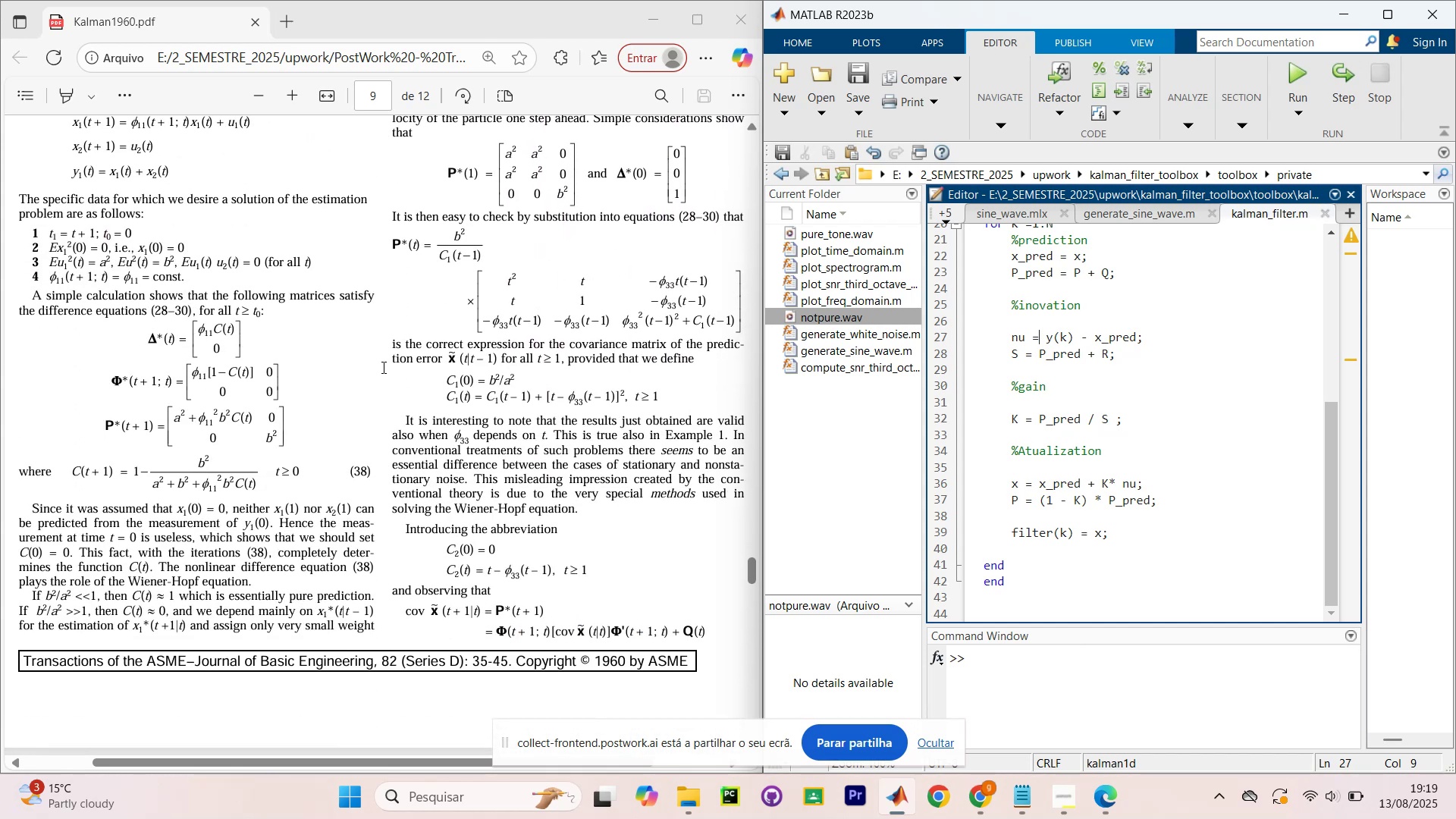 
scroll: coordinate [382, 367], scroll_direction: none, amount: 0.0
 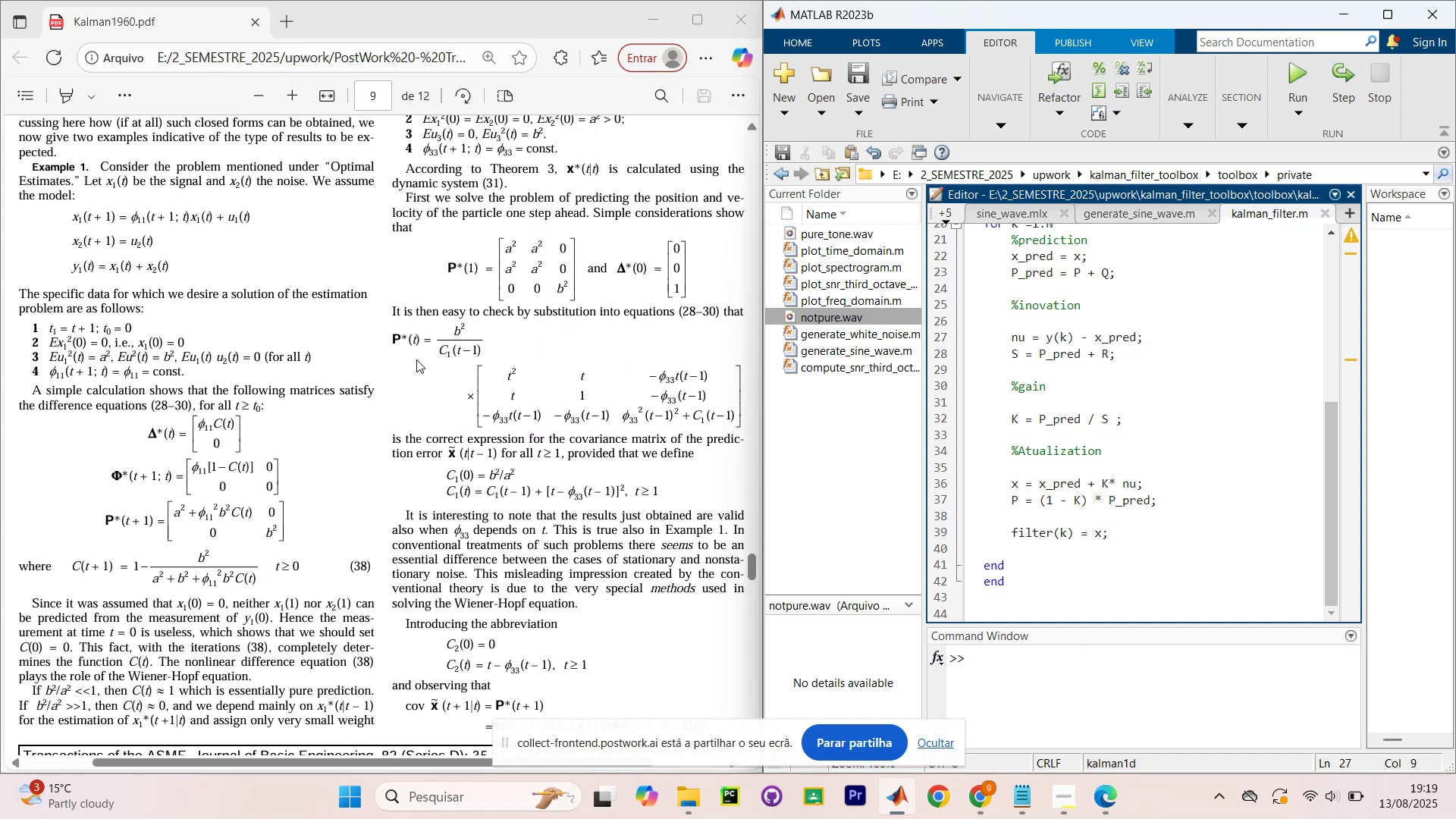 
scroll: coordinate [1188, 479], scroll_direction: up, amount: 3.0
 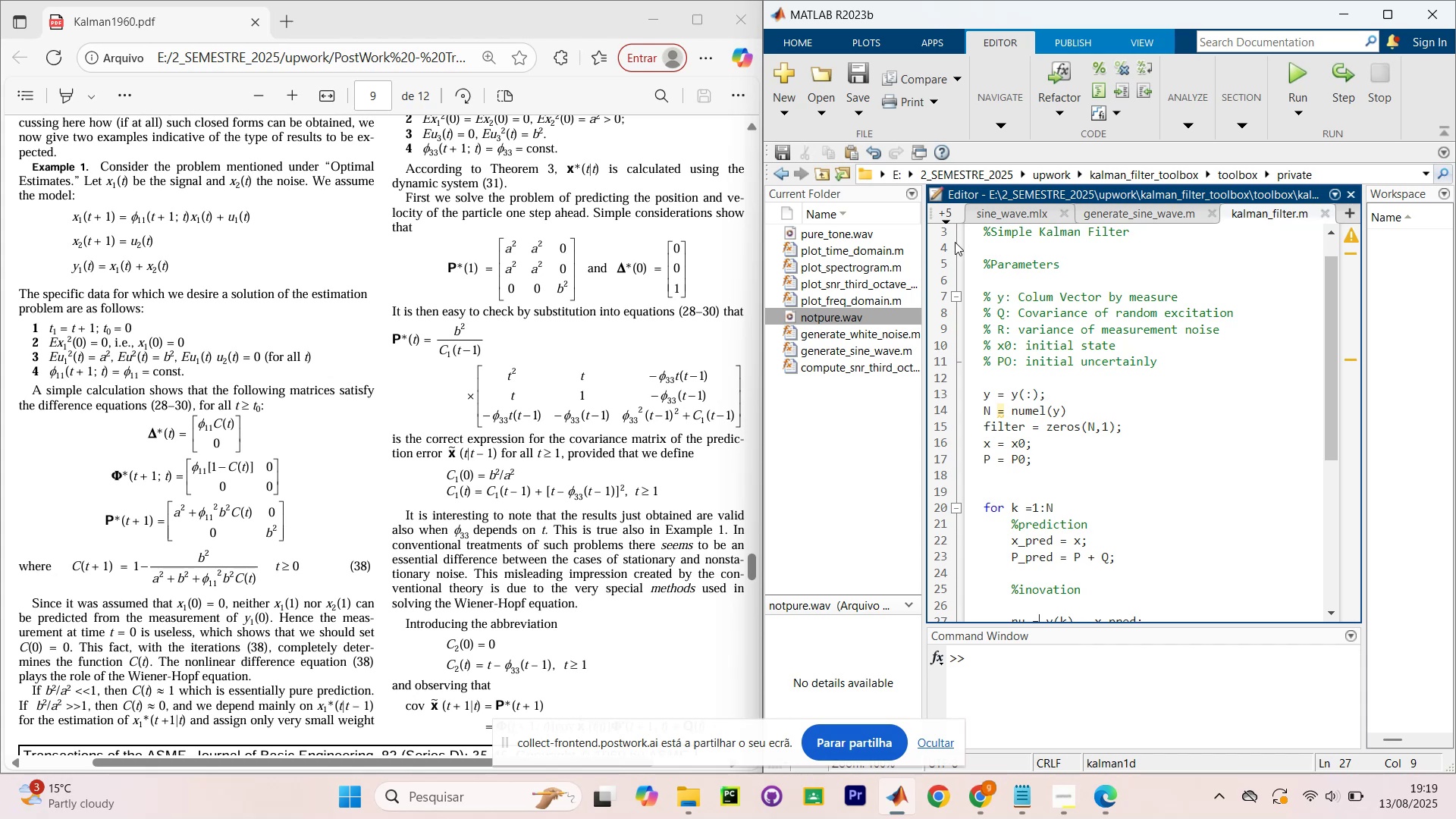 
wait(34.02)
 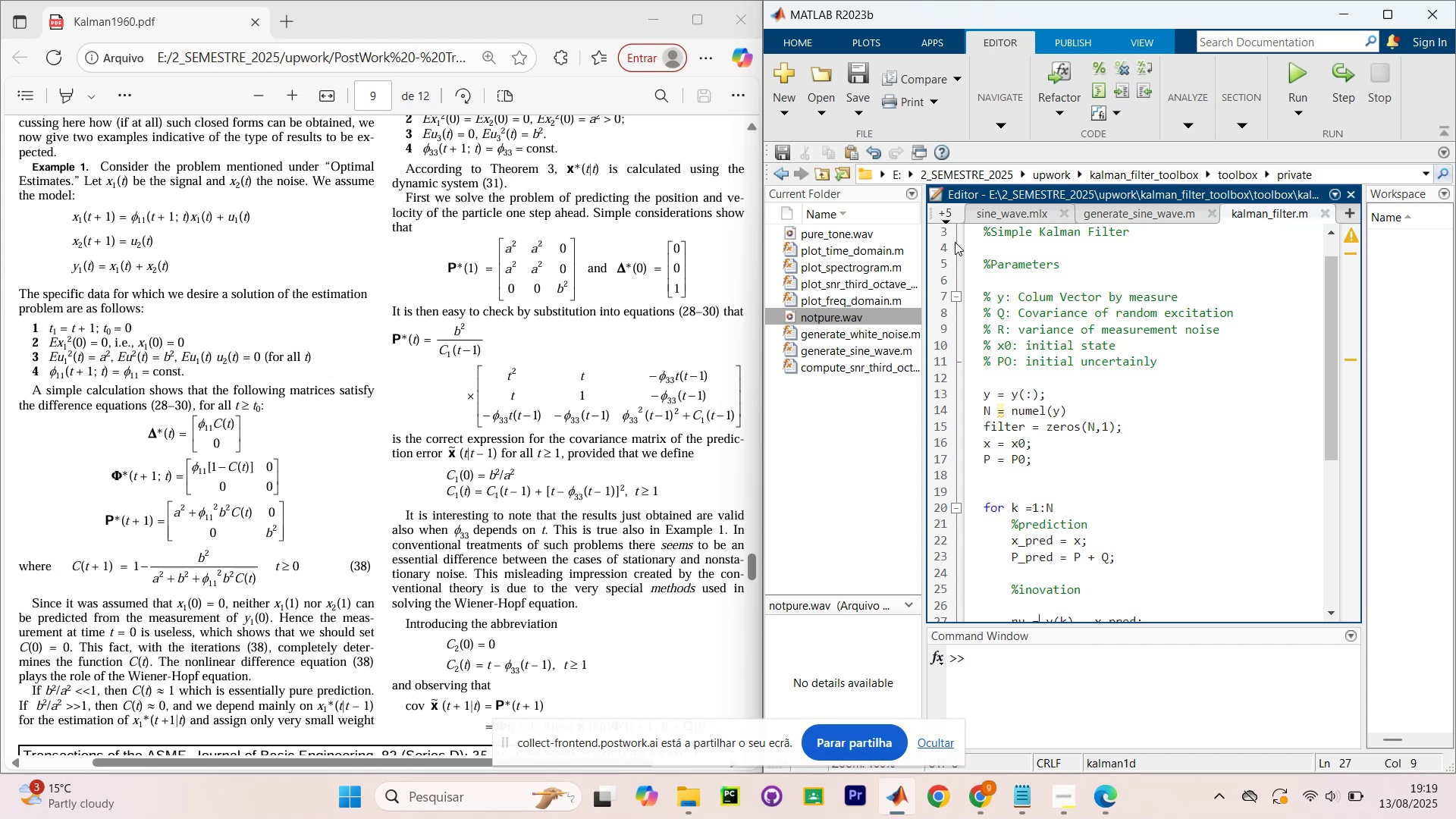 
scroll: coordinate [480, 342], scroll_direction: none, amount: 0.0
 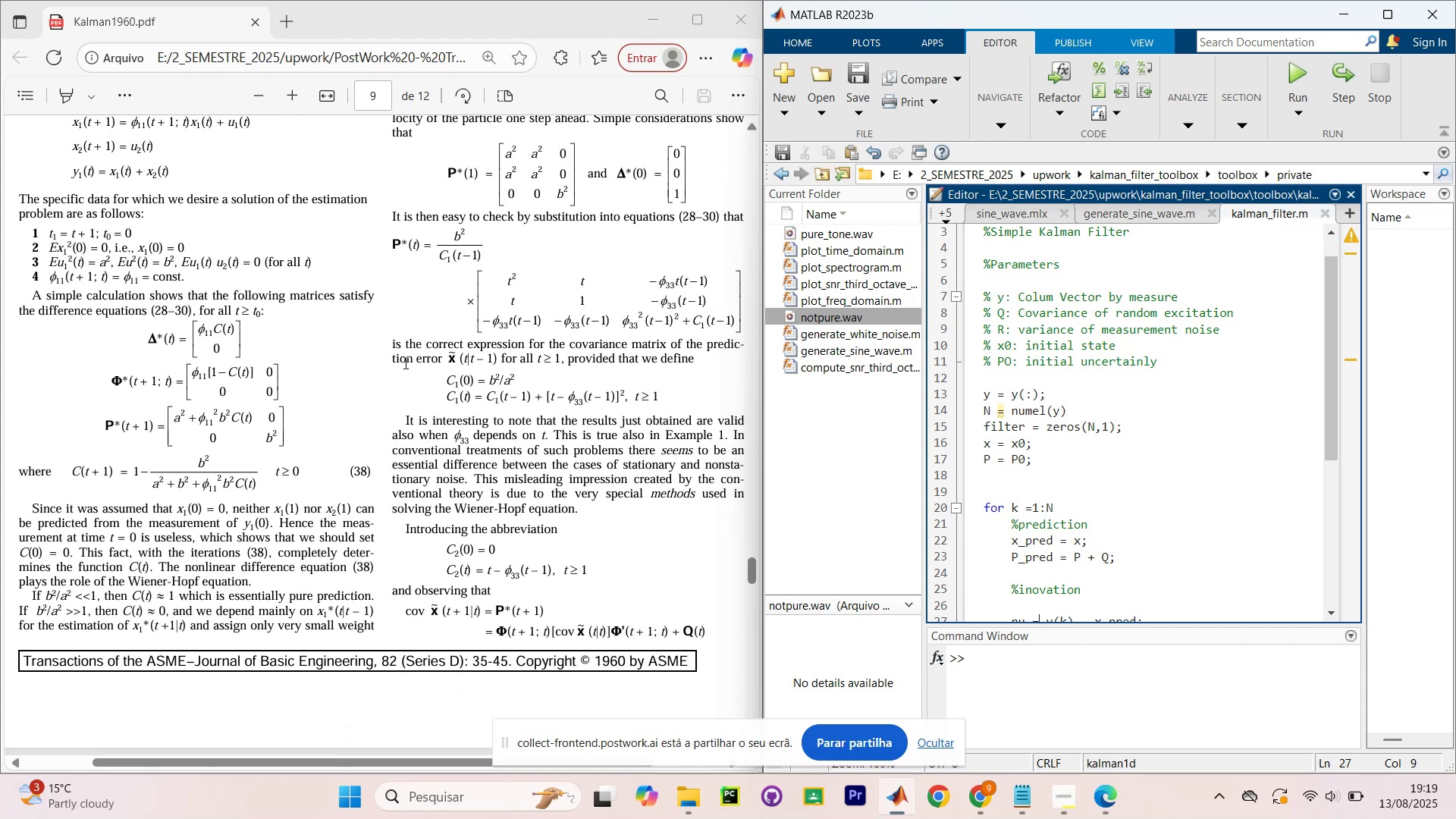 
scroll: coordinate [389, 376], scroll_direction: down, amount: 6.0
 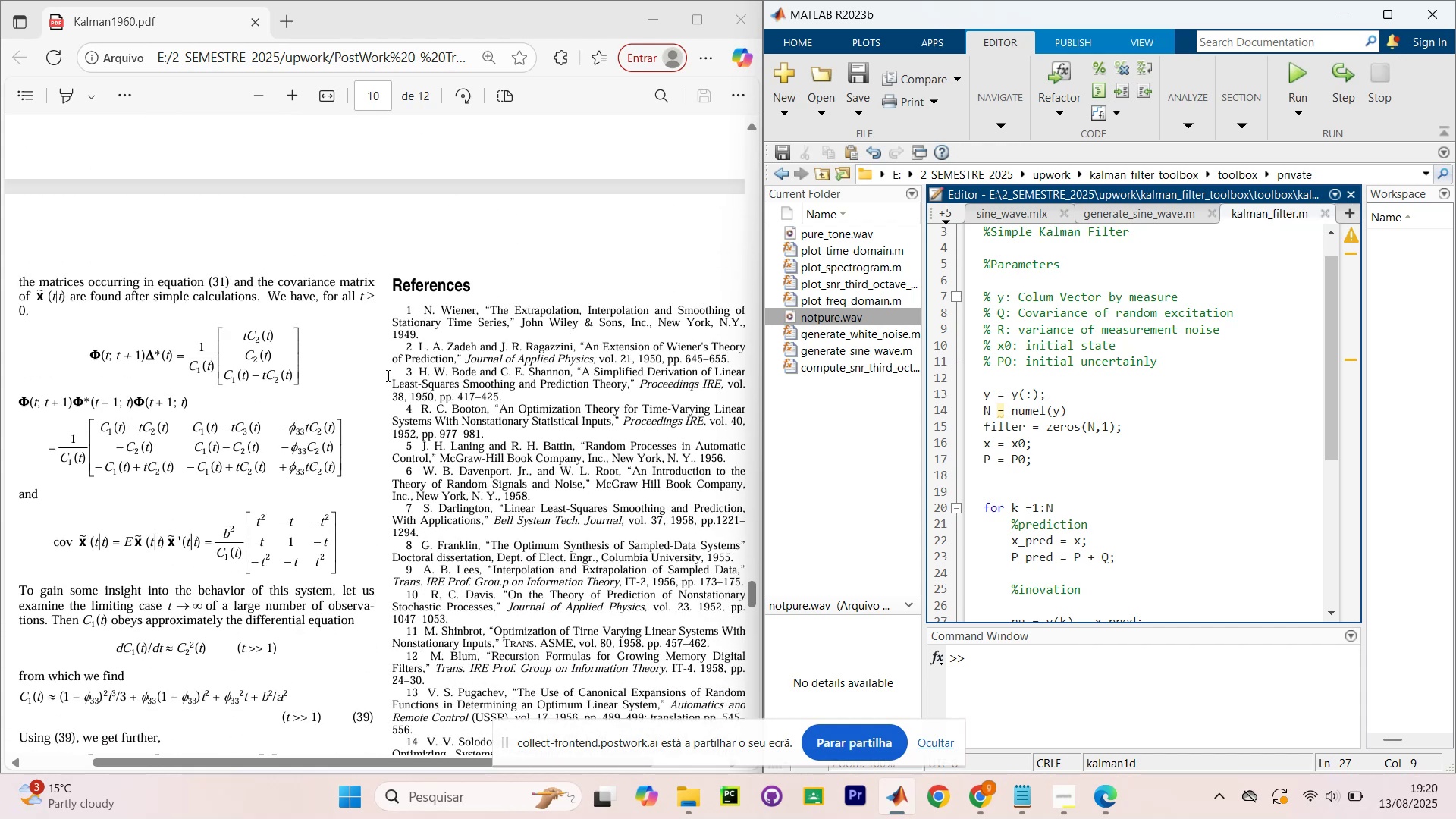 
scroll: coordinate [387, 374], scroll_direction: up, amount: 6.0
 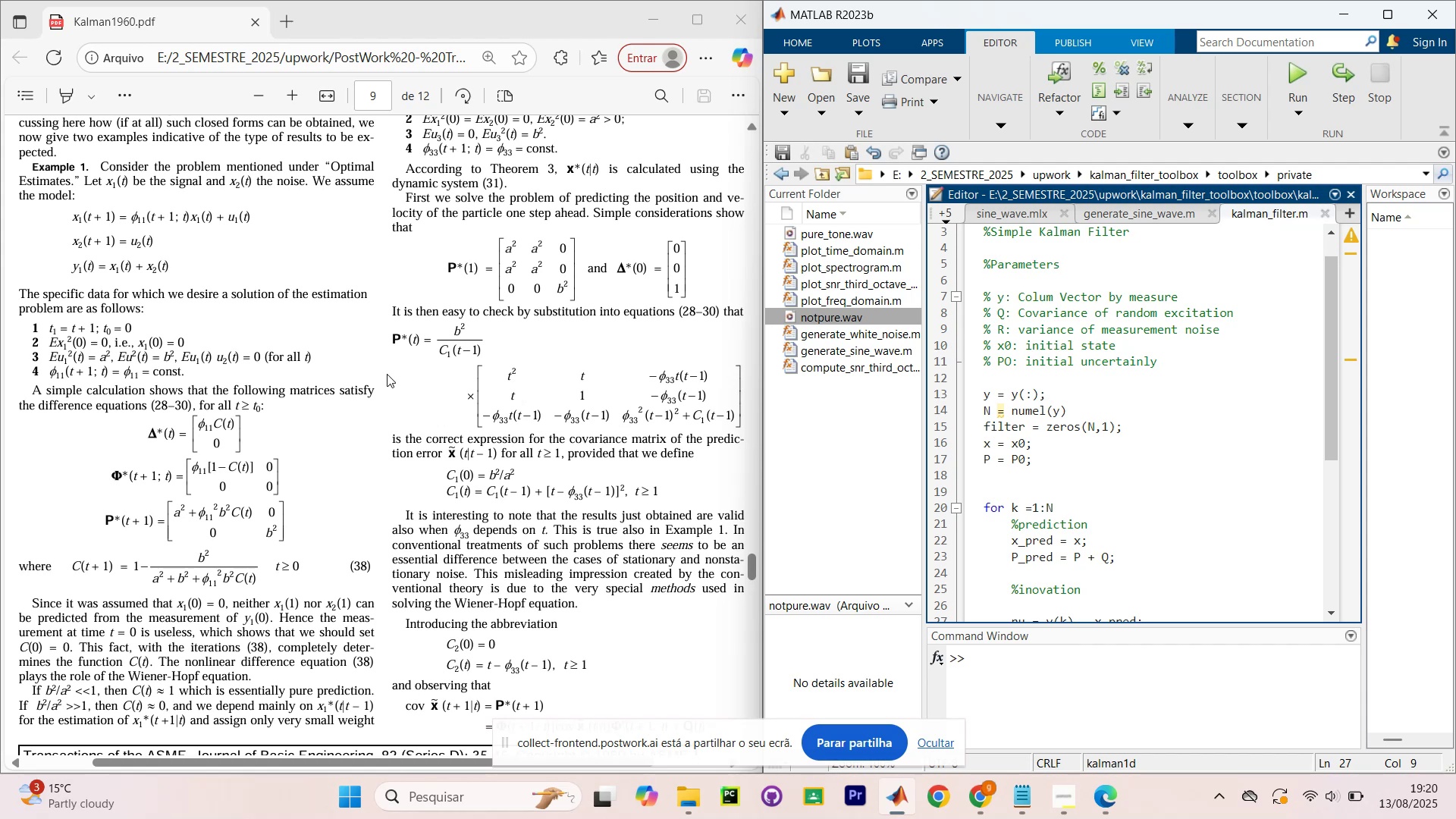 
wait(7.0)
 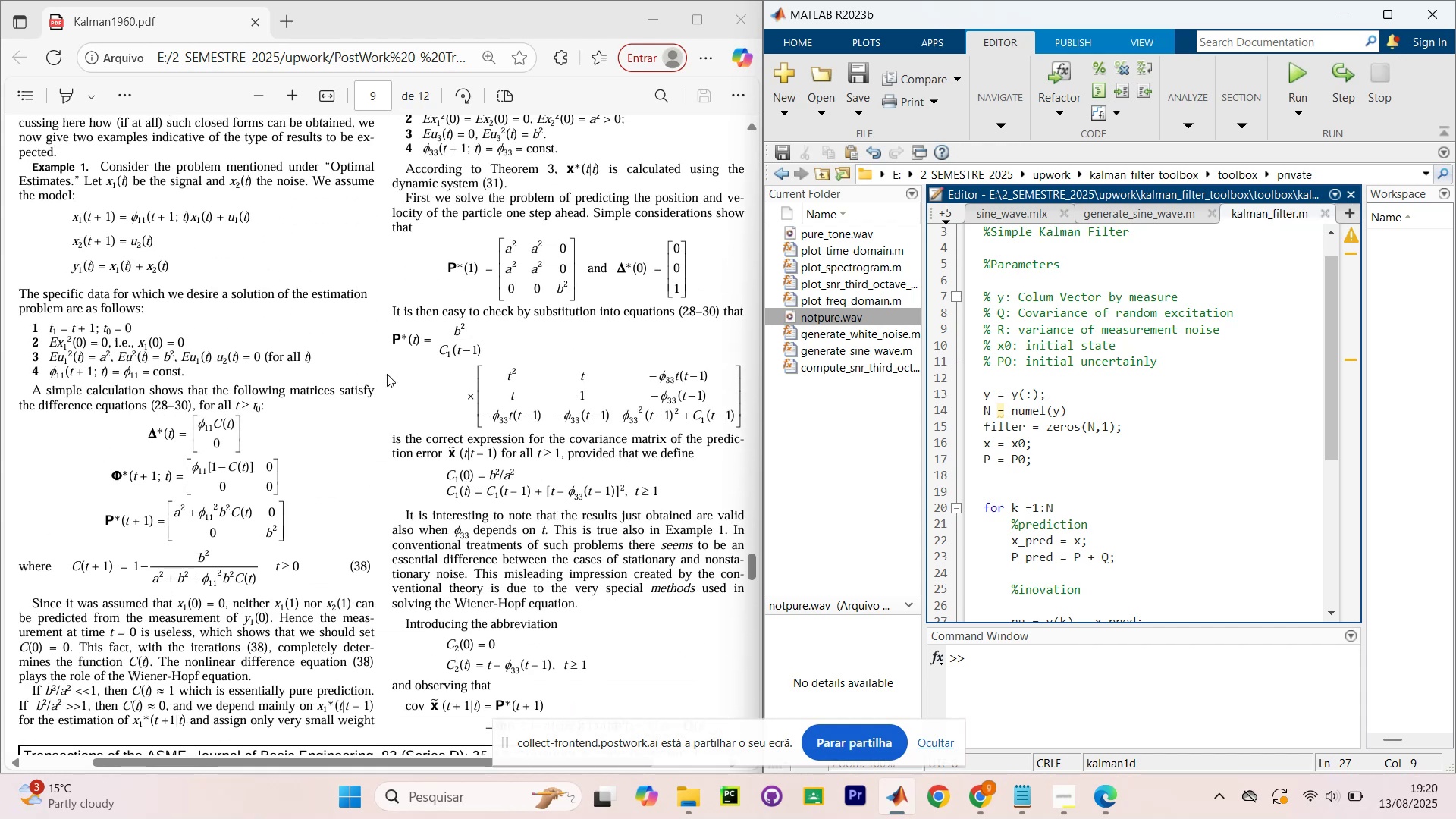 
scroll: coordinate [1111, 455], scroll_direction: down, amount: 11.0
 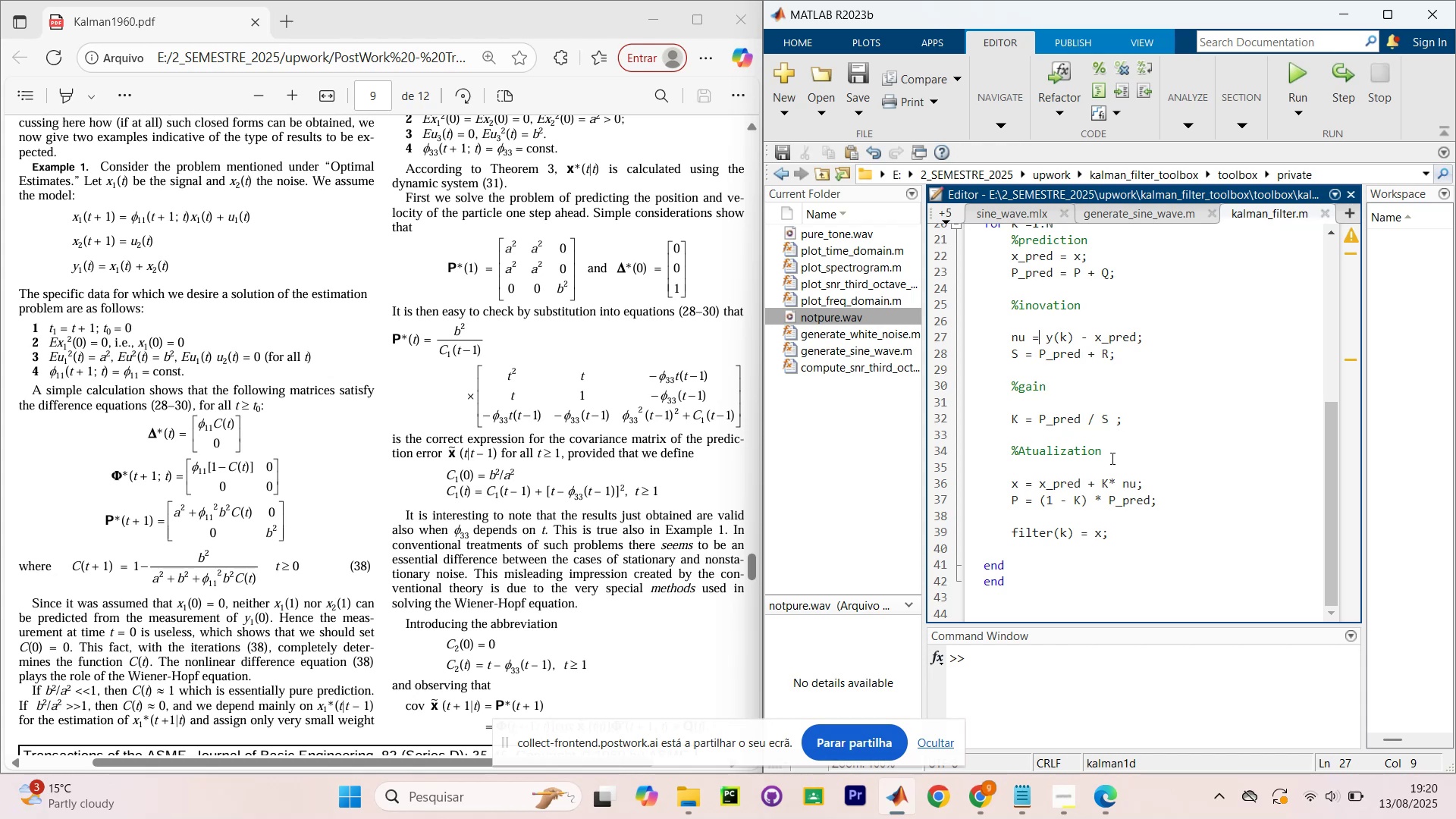 
wait(47.23)
 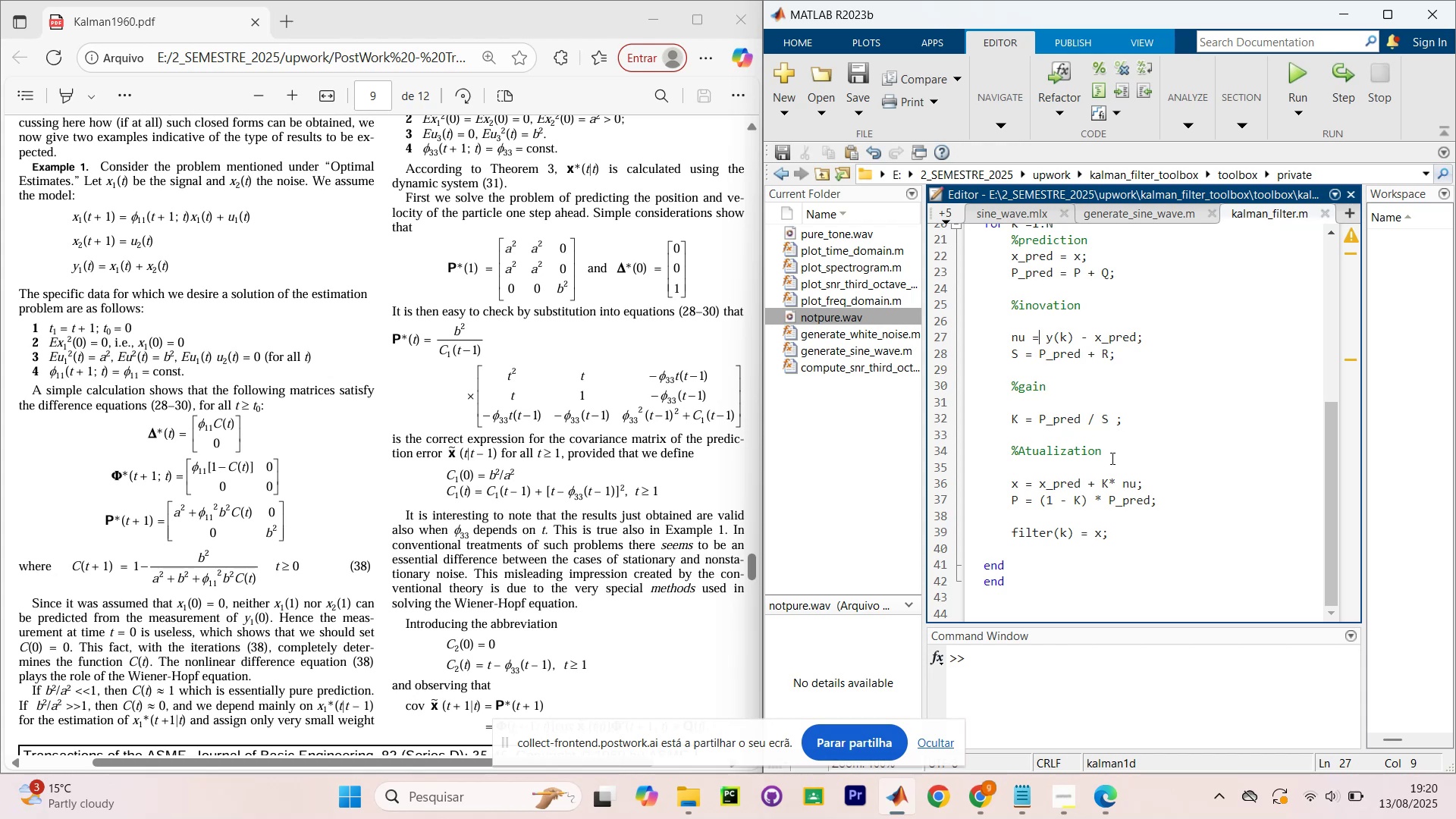 
scroll: coordinate [1116, 421], scroll_direction: down, amount: 1.0
 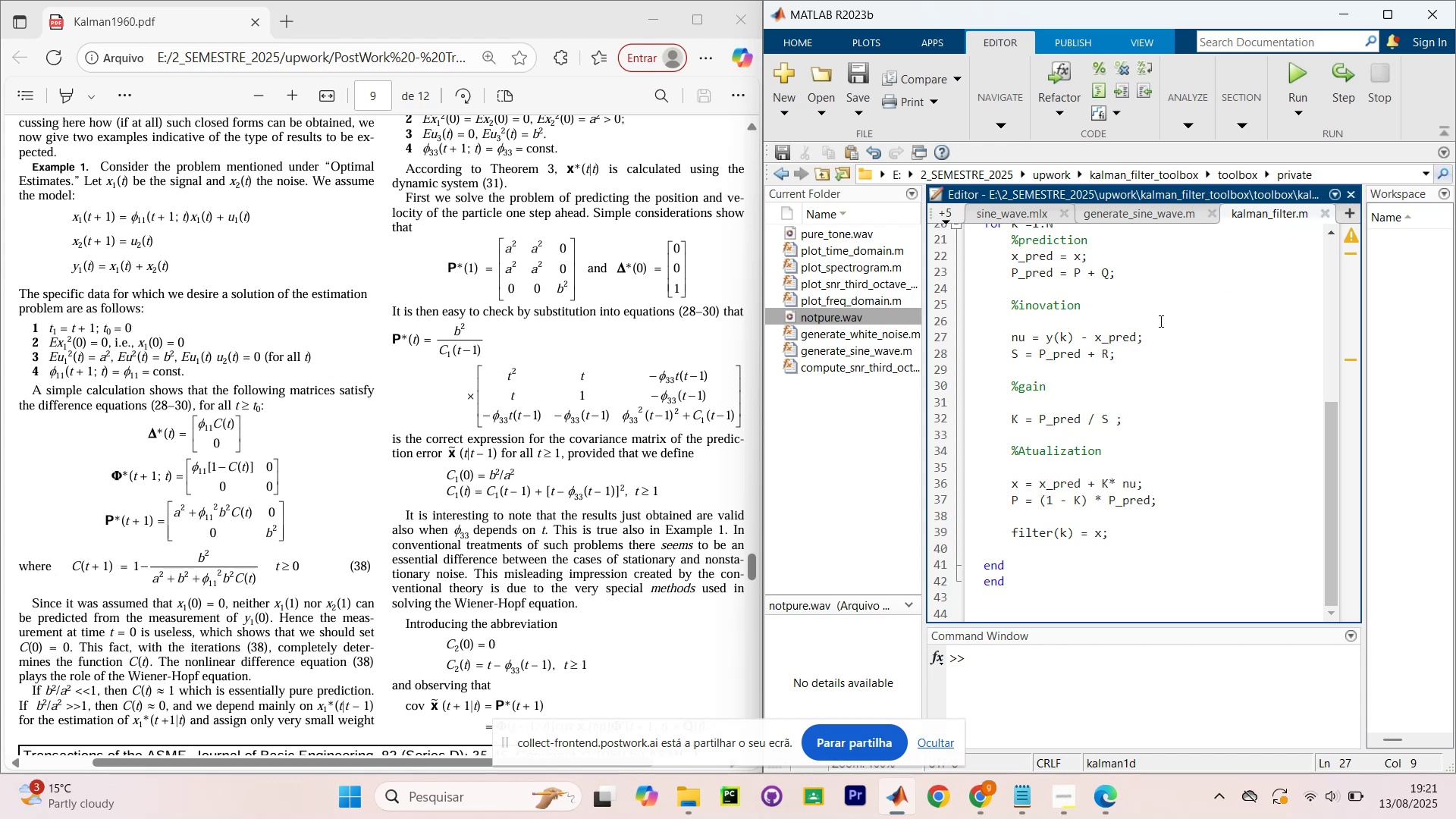 
scroll: coordinate [1145, 344], scroll_direction: none, amount: 0.0
 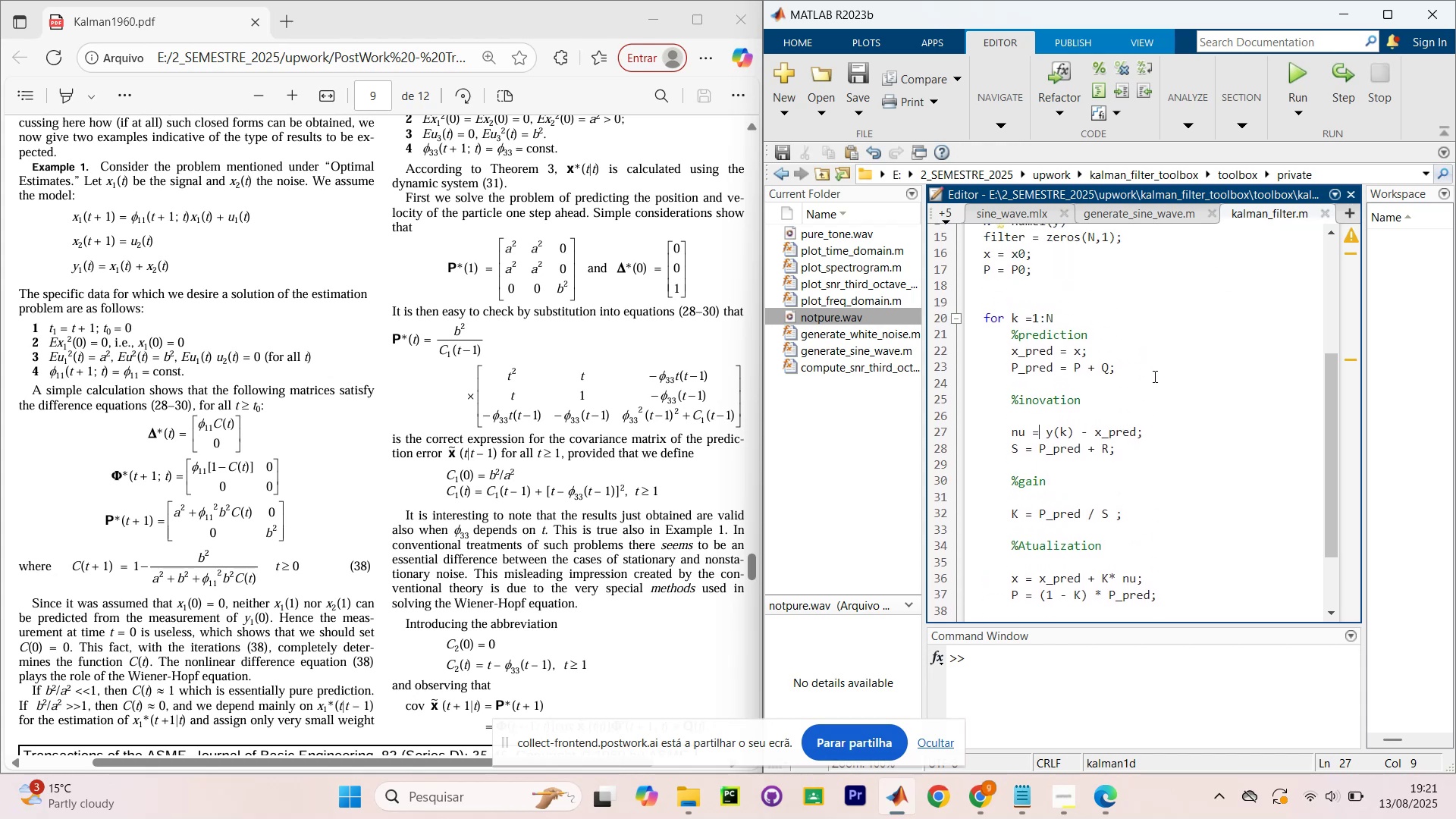 
scroll: coordinate [1148, 372], scroll_direction: up, amount: 1.0
 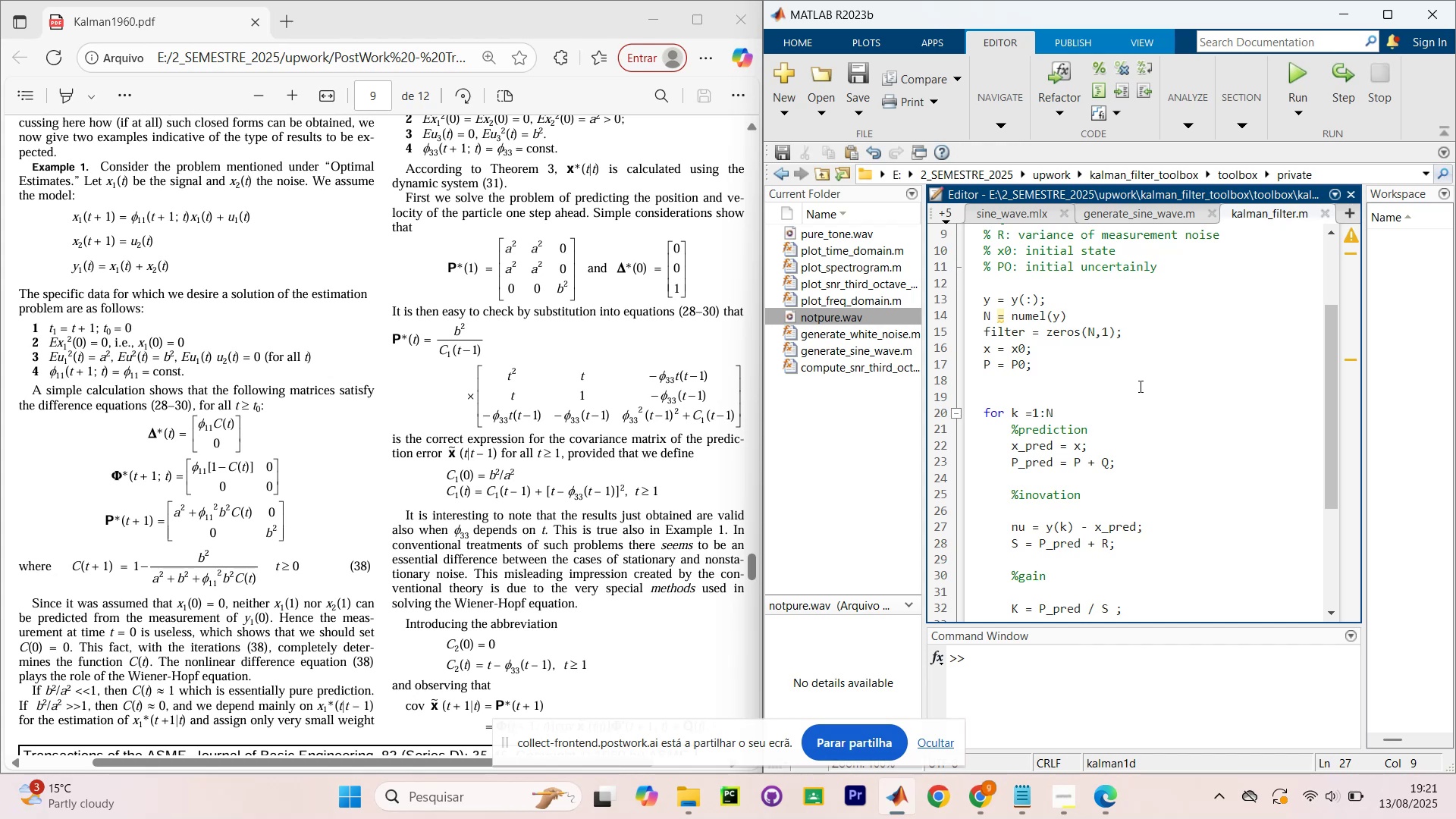 
wait(24.38)
 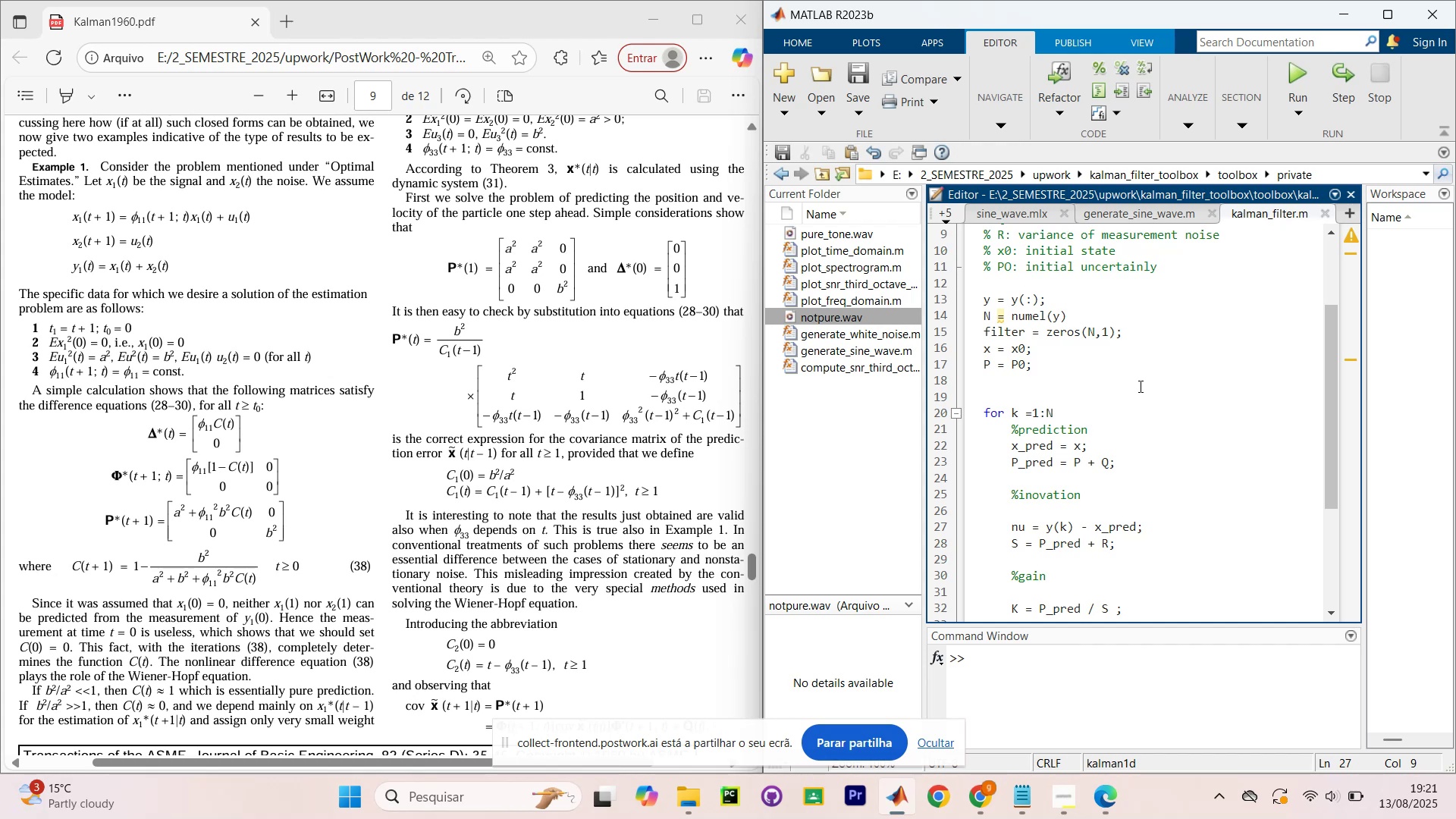 
scroll: coordinate [1135, 431], scroll_direction: down, amount: 5.0
 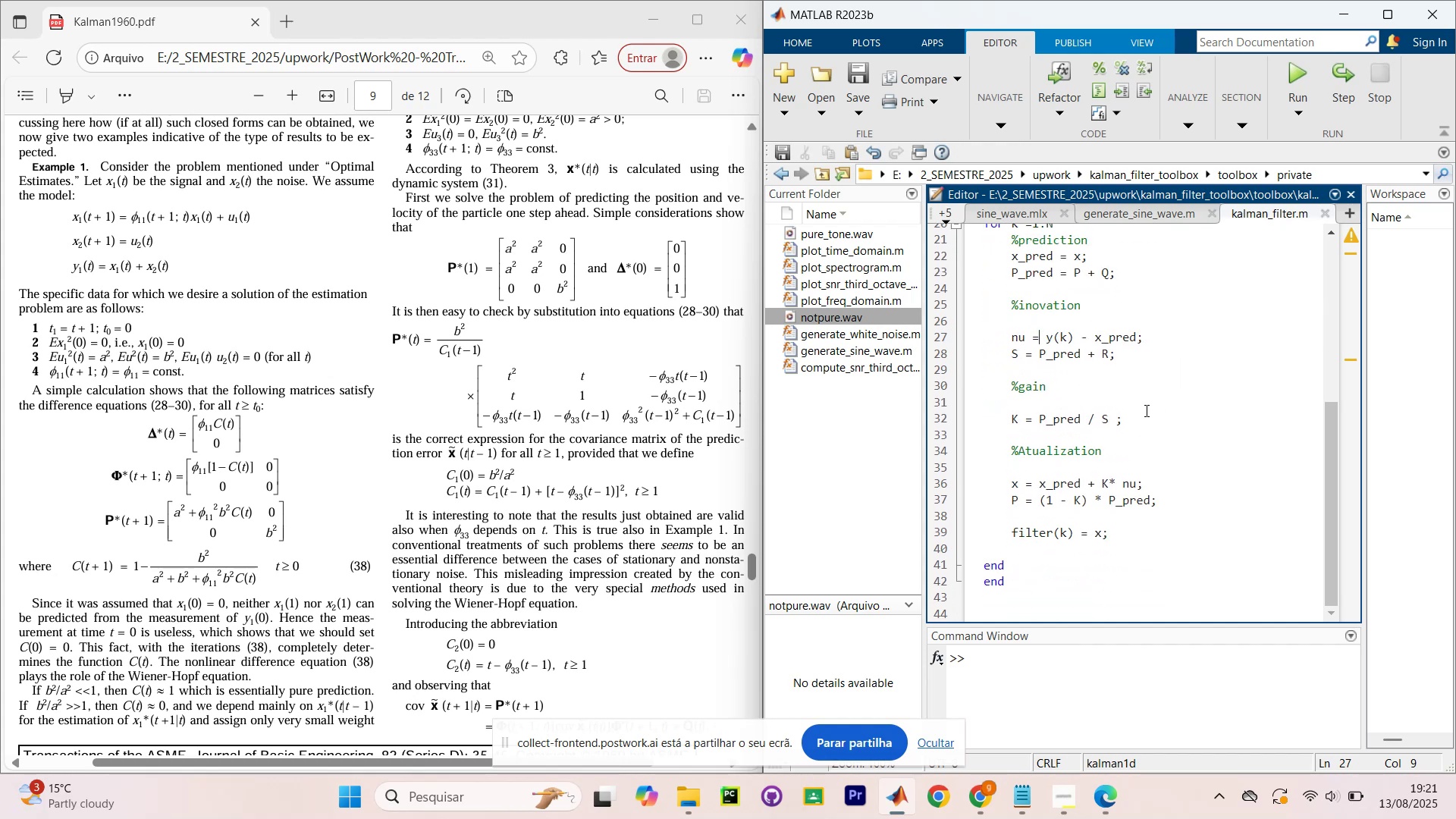 
scroll: coordinate [1153, 374], scroll_direction: up, amount: 10.0
 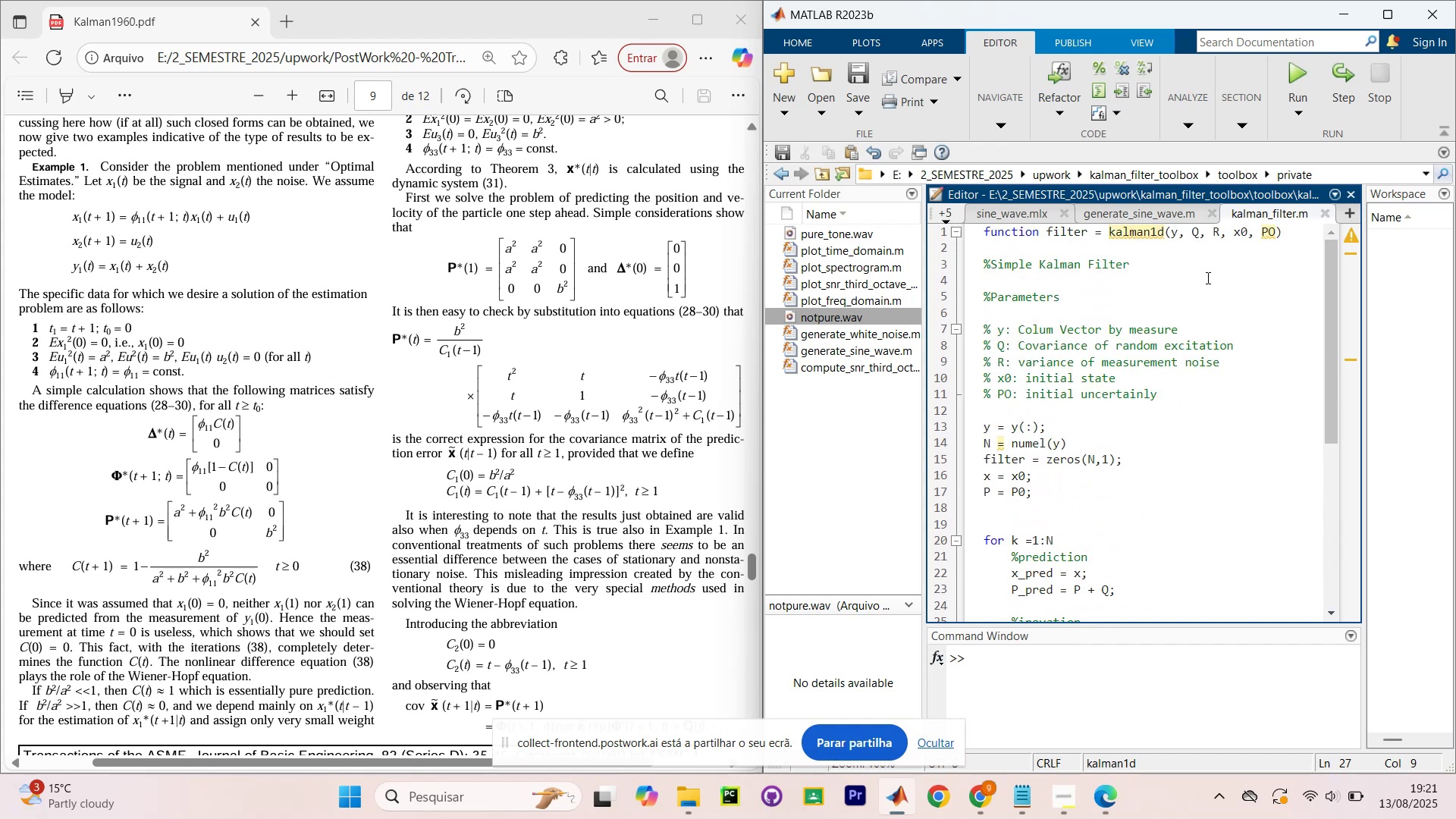 
left_click([1200, 246])
 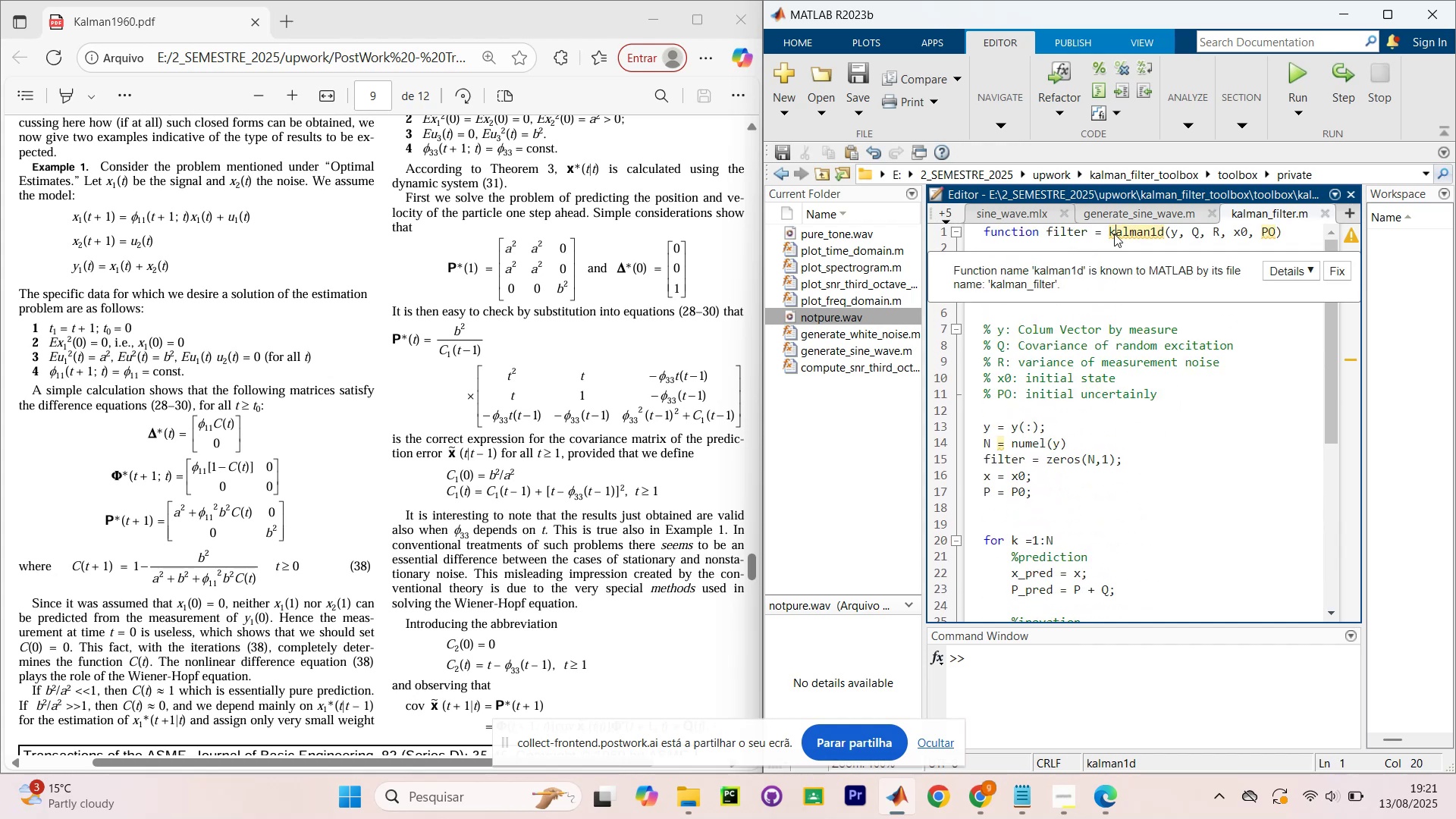 
left_click_drag(start_coordinate=[1109, 229], to_coordinate=[1298, 237])
 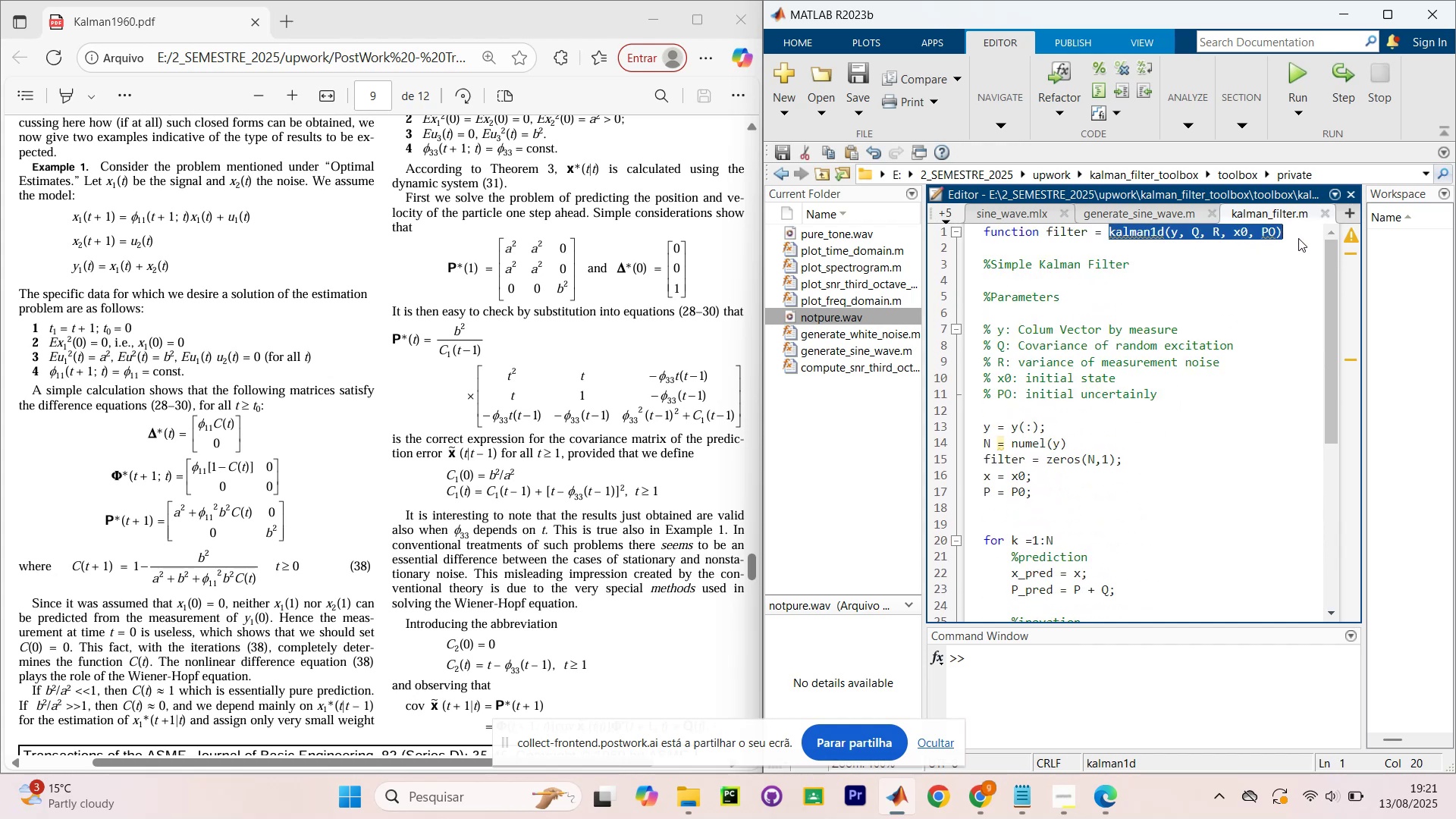 
key(Control+C)
 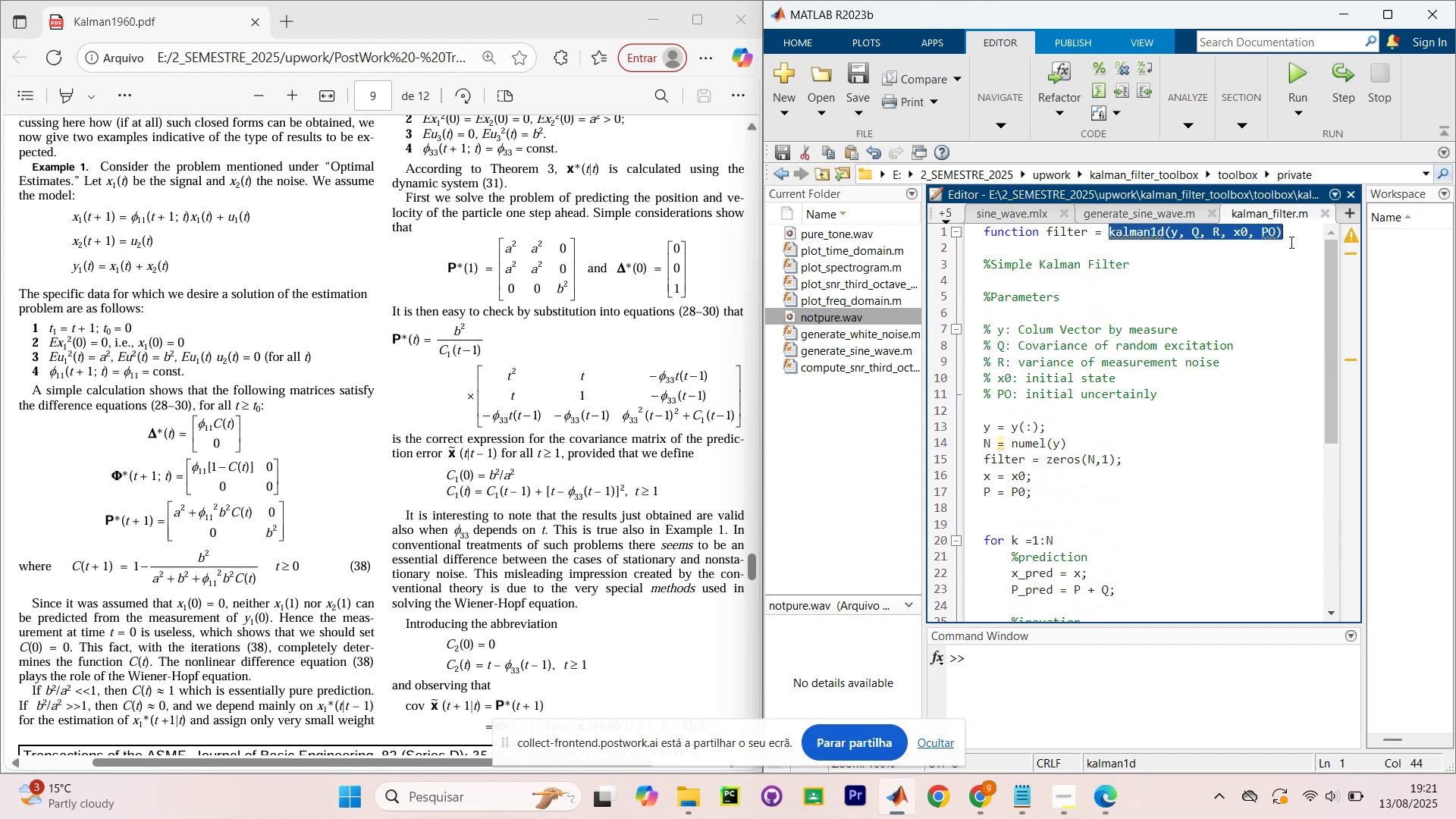 
key(Control+C)
 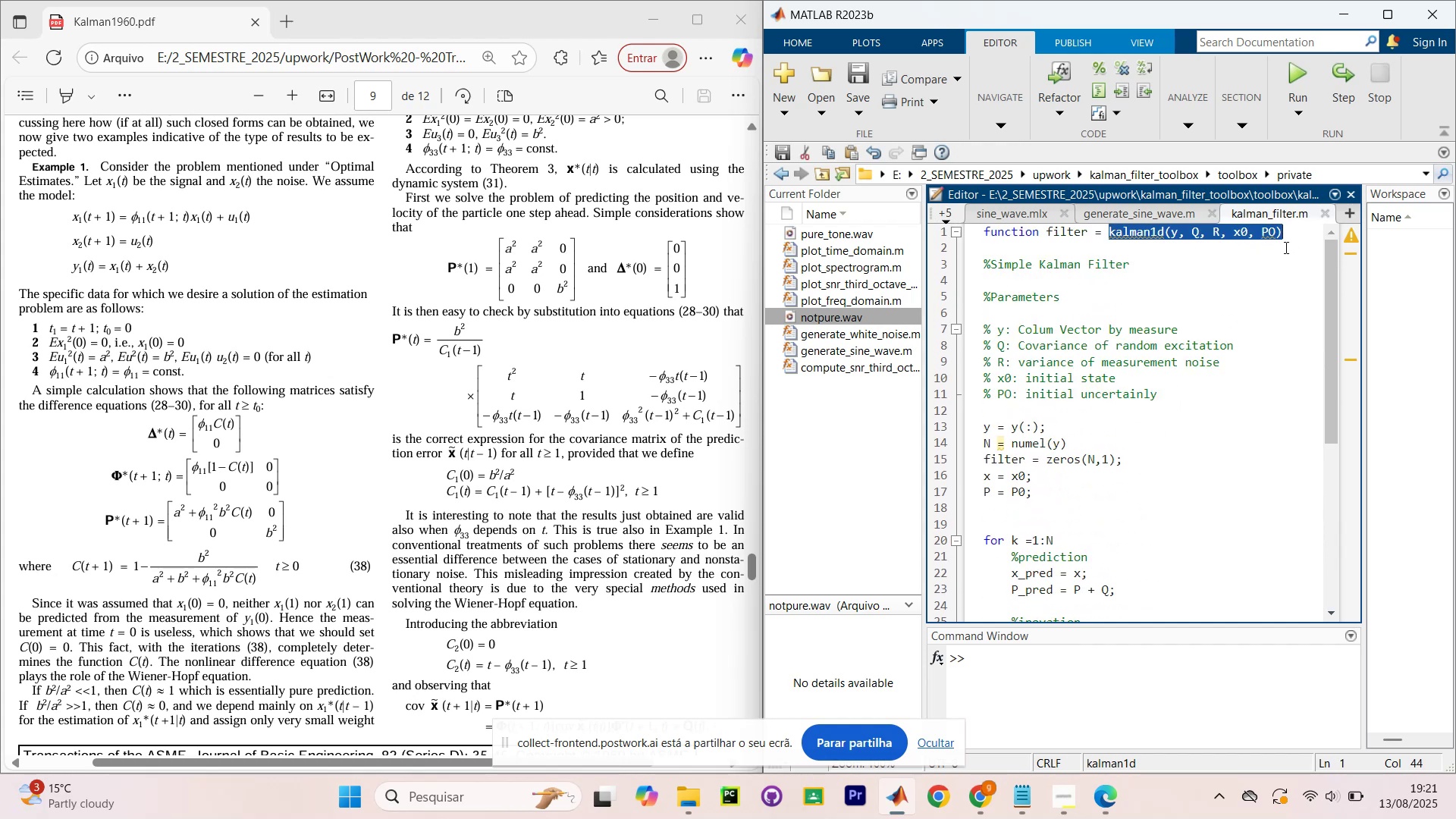 
key(Control+C)
 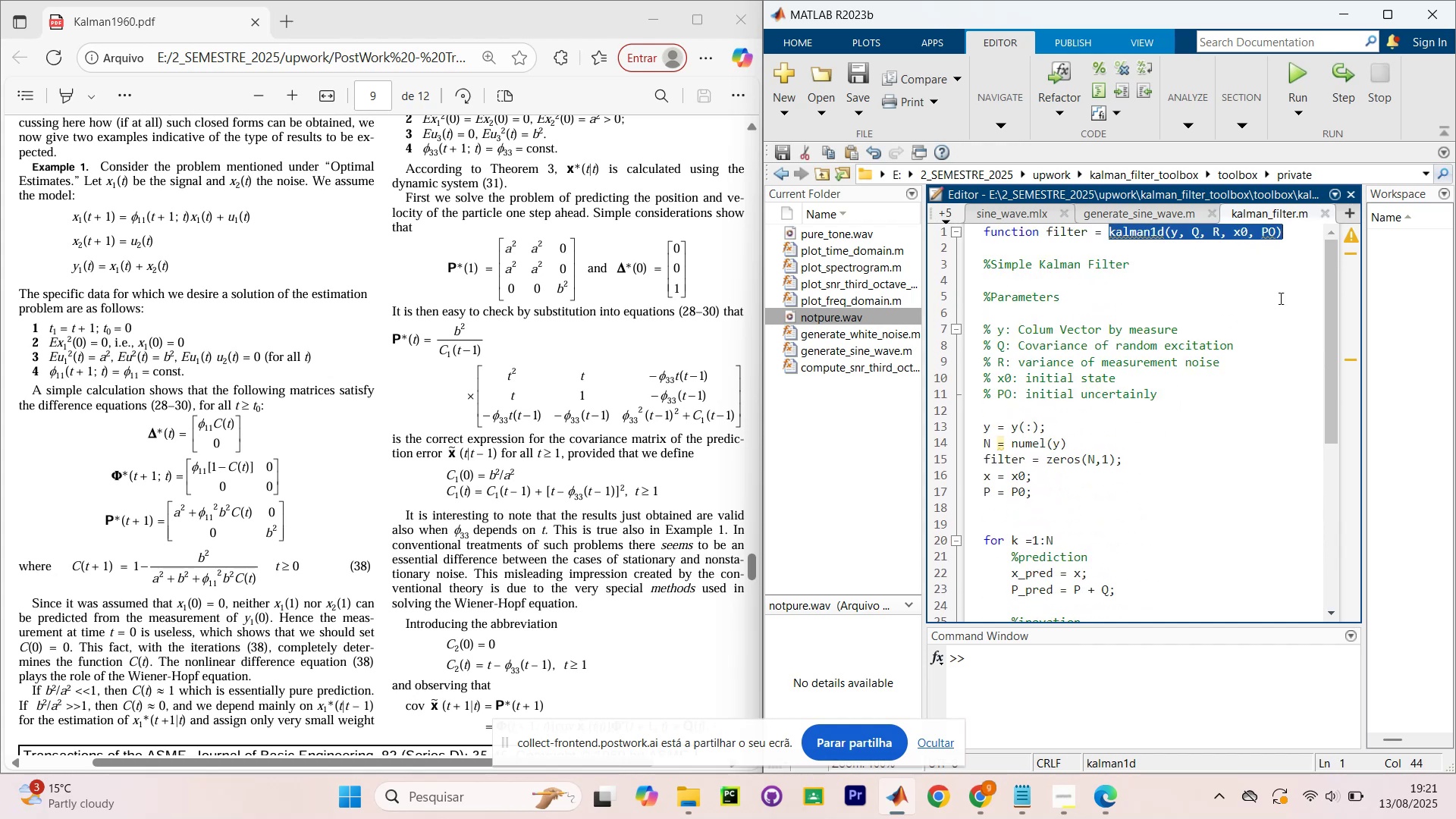 
key(Control+C)
 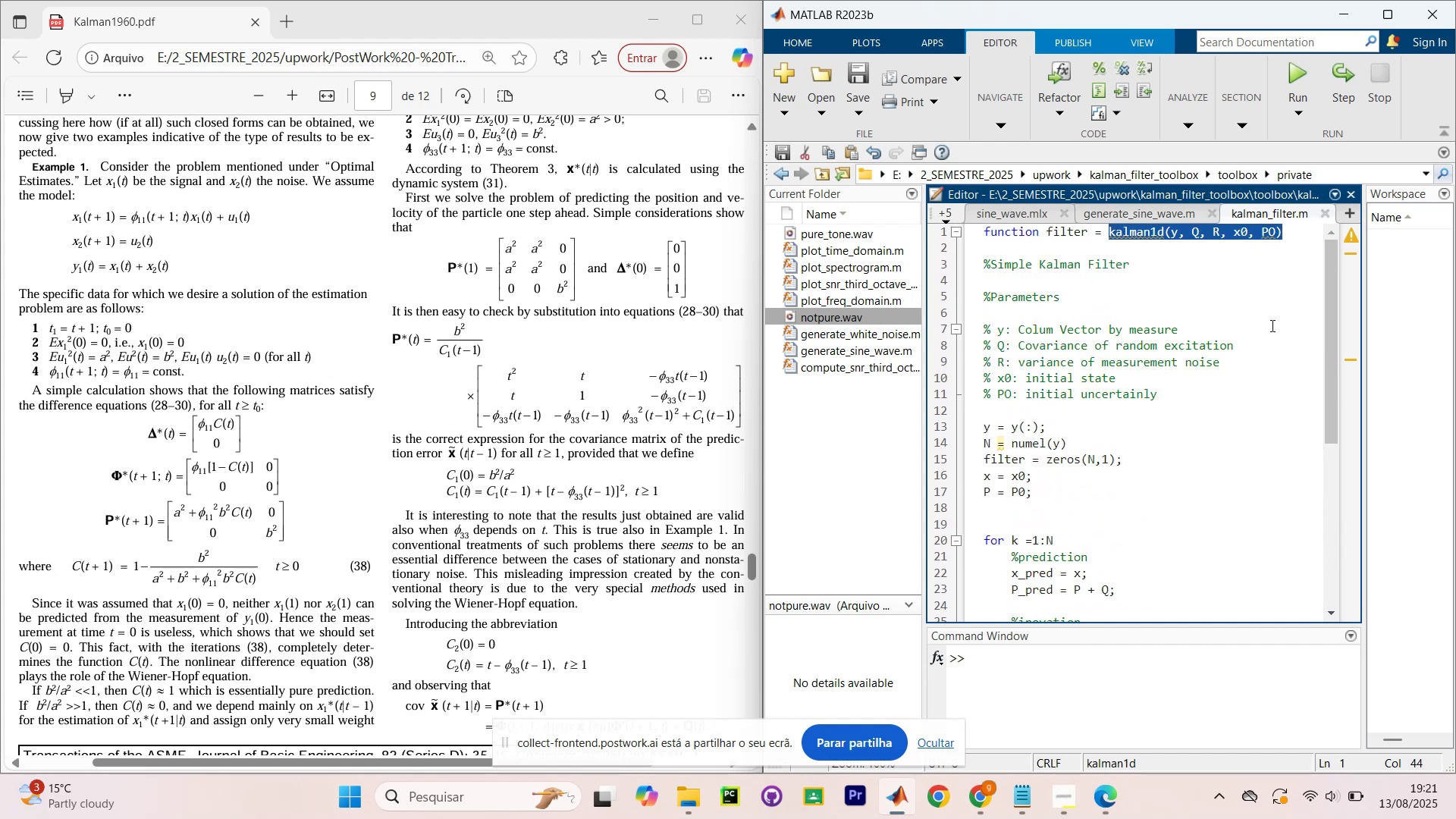 
key(Control+C)
 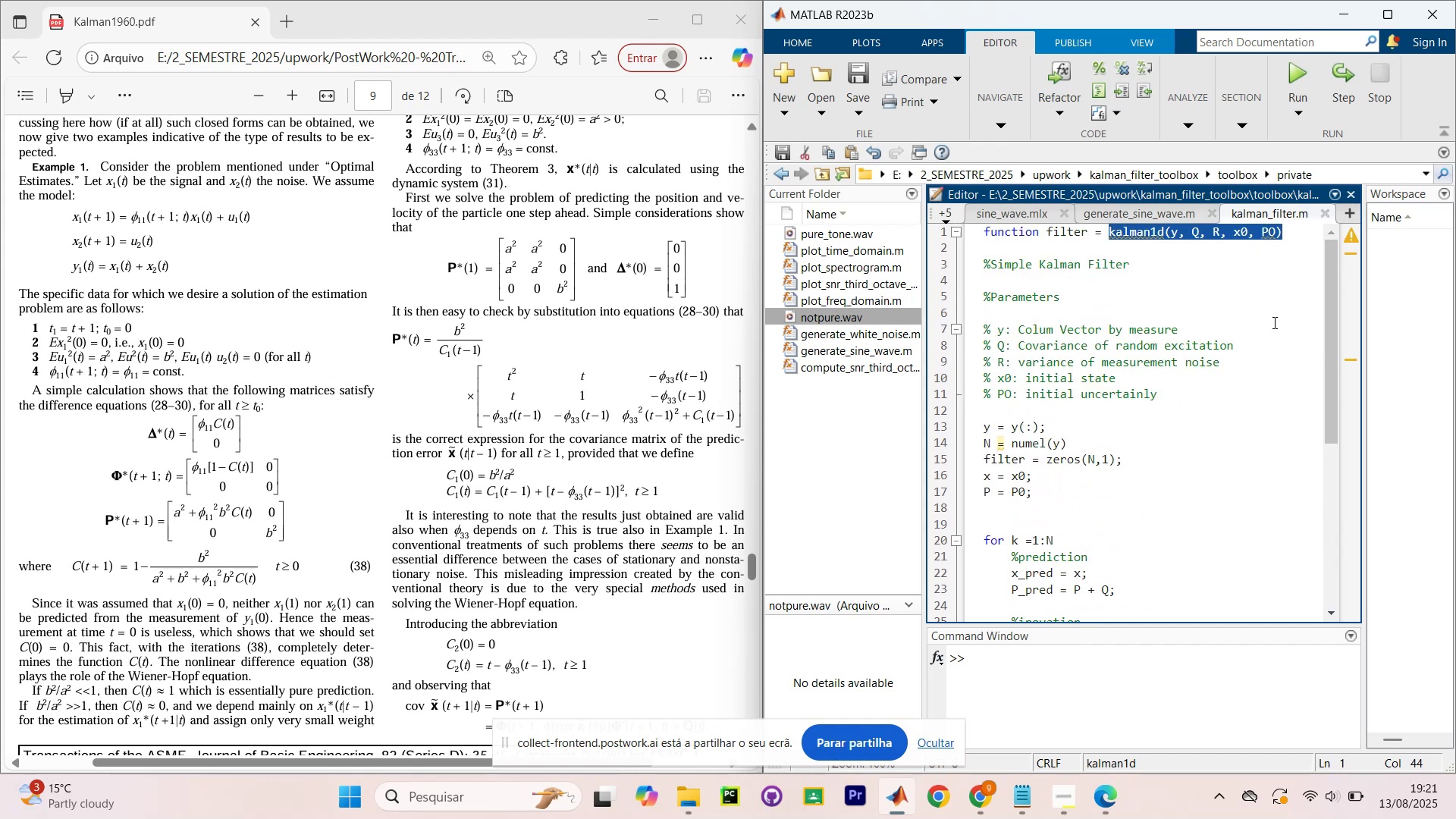 
key(Control+C)
 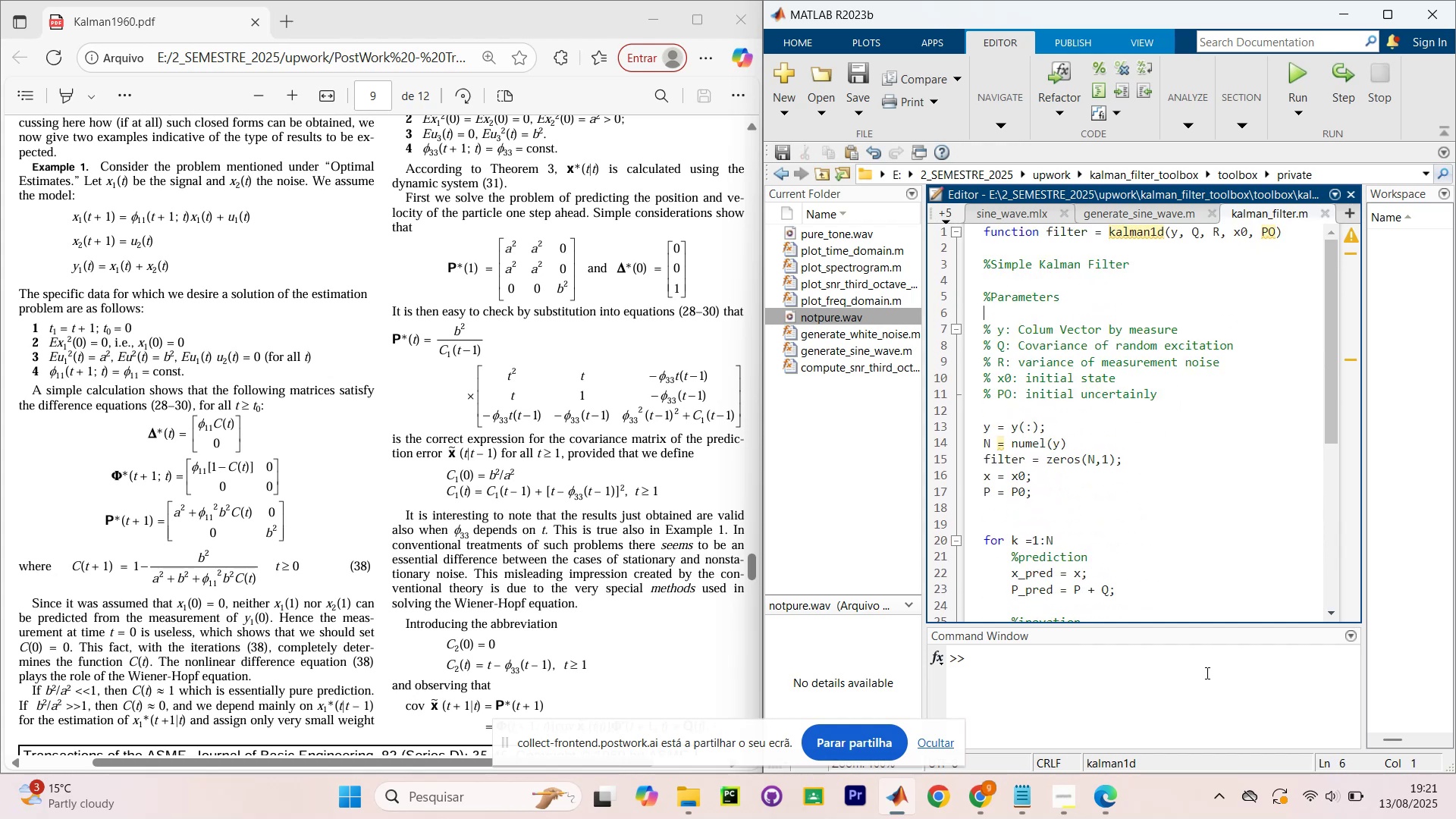 
key(Control+V)
 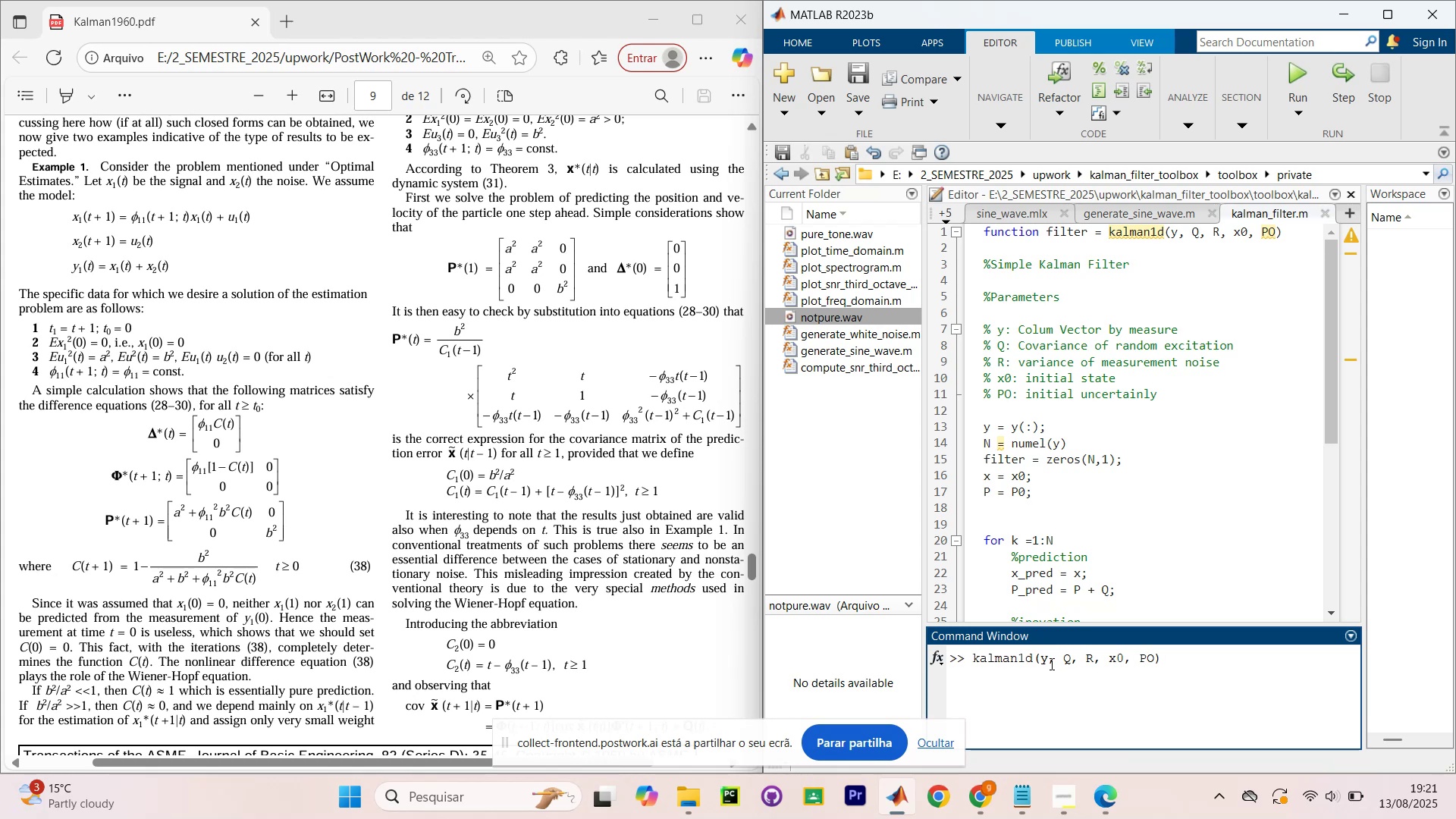 
left_click([1048, 662])
 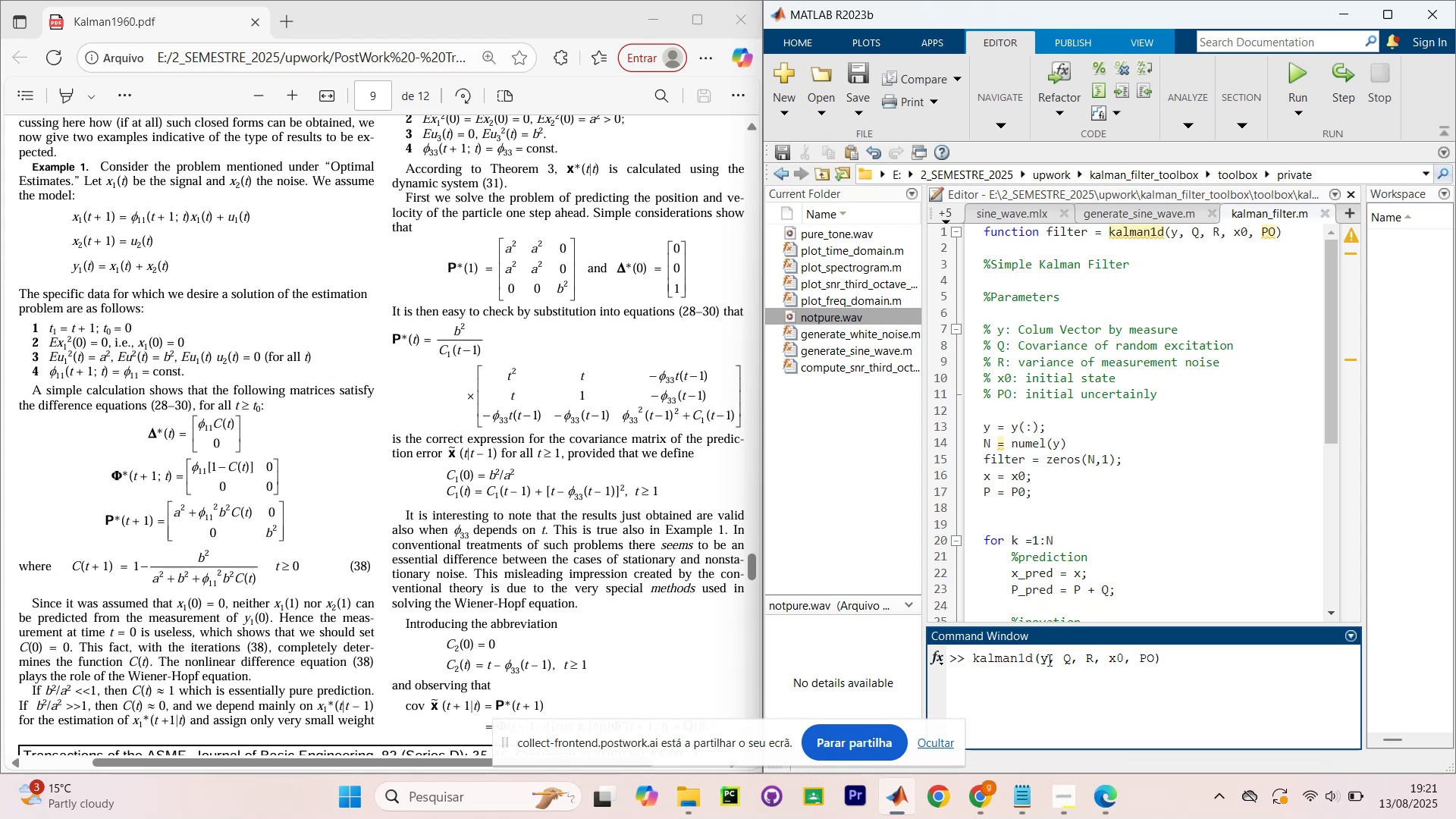 
scroll: coordinate [516, 507], scroll_direction: down, amount: 22.0
 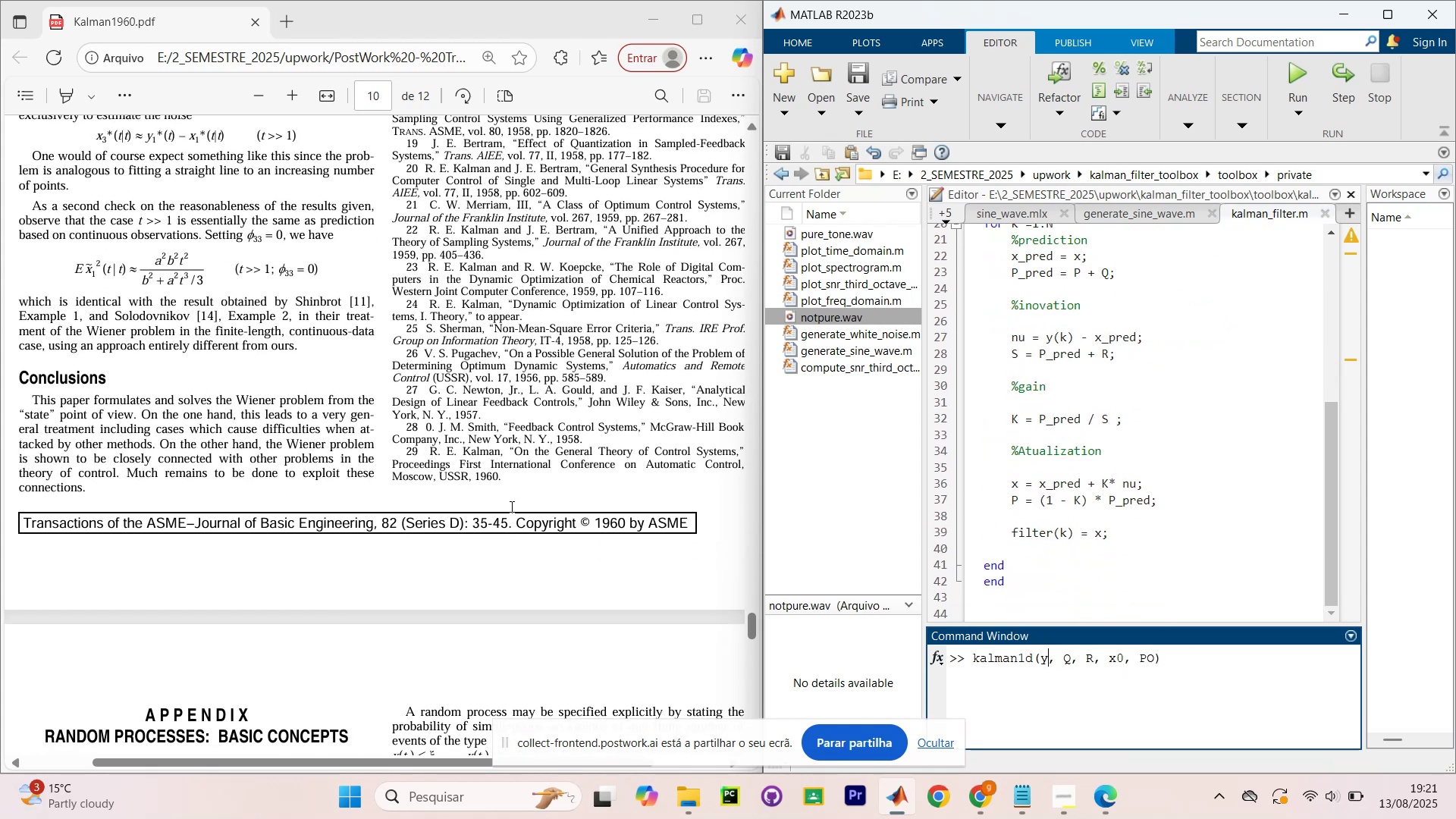 
scroll: coordinate [510, 507], scroll_direction: up, amount: 13.0
 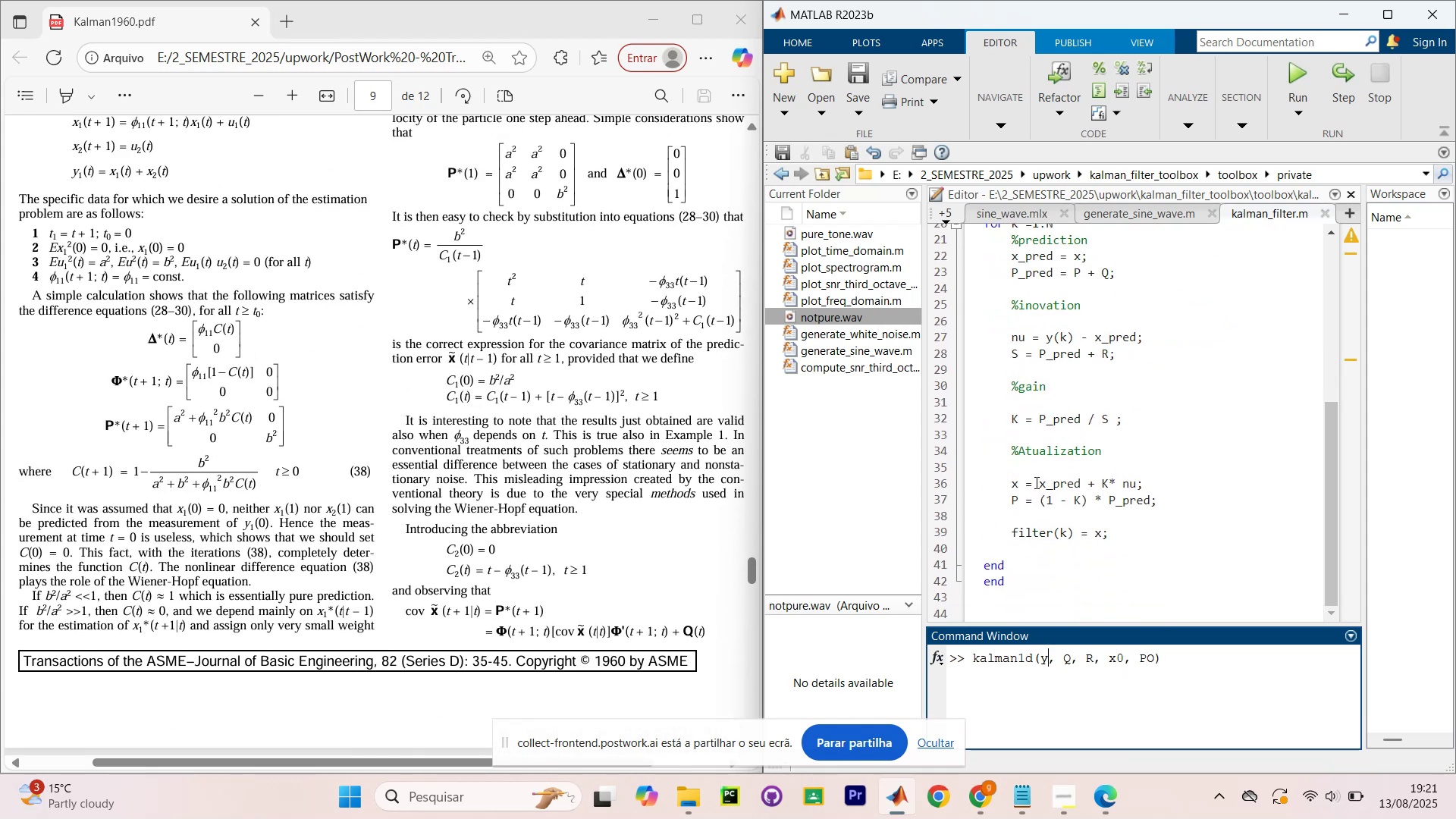 
hold_key(key=ControlLeft, duration=1.18)
scroll: coordinate [1220, 481], scroll_direction: down, amount: 2.0
 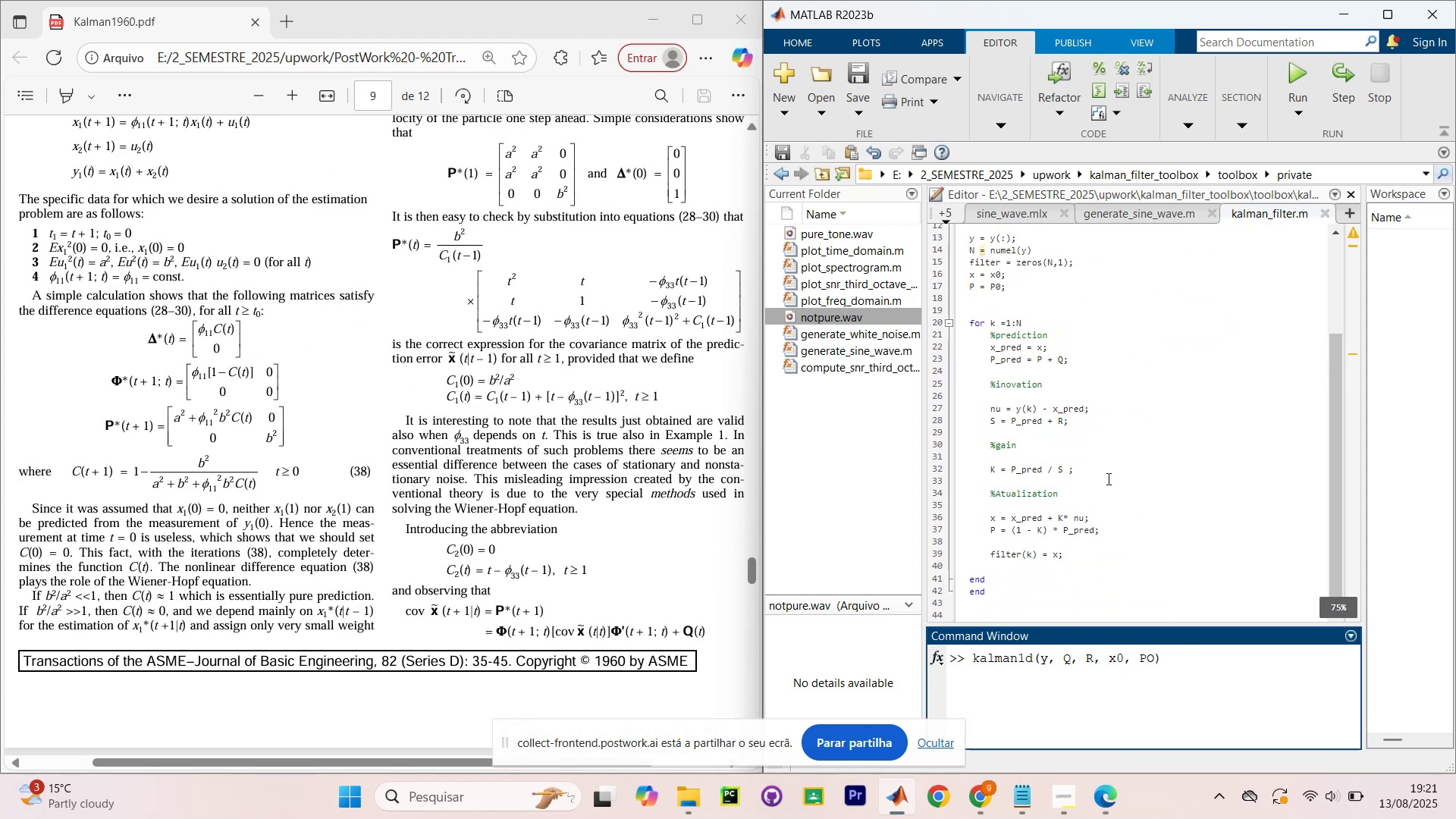 
scroll: coordinate [1075, 464], scroll_direction: up, amount: 9.0
 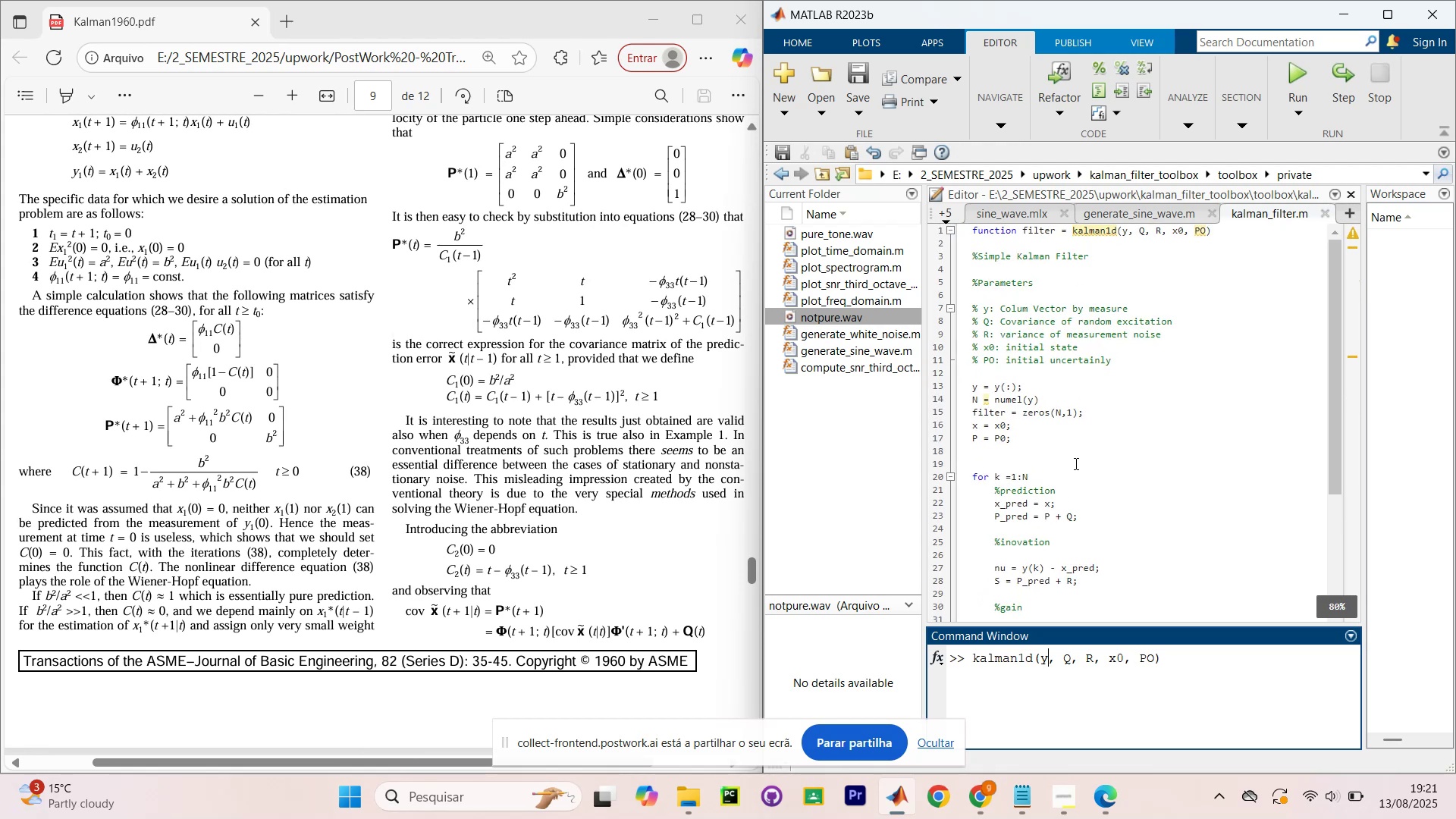 
hold_key(key=ControlLeft, duration=1.01)
 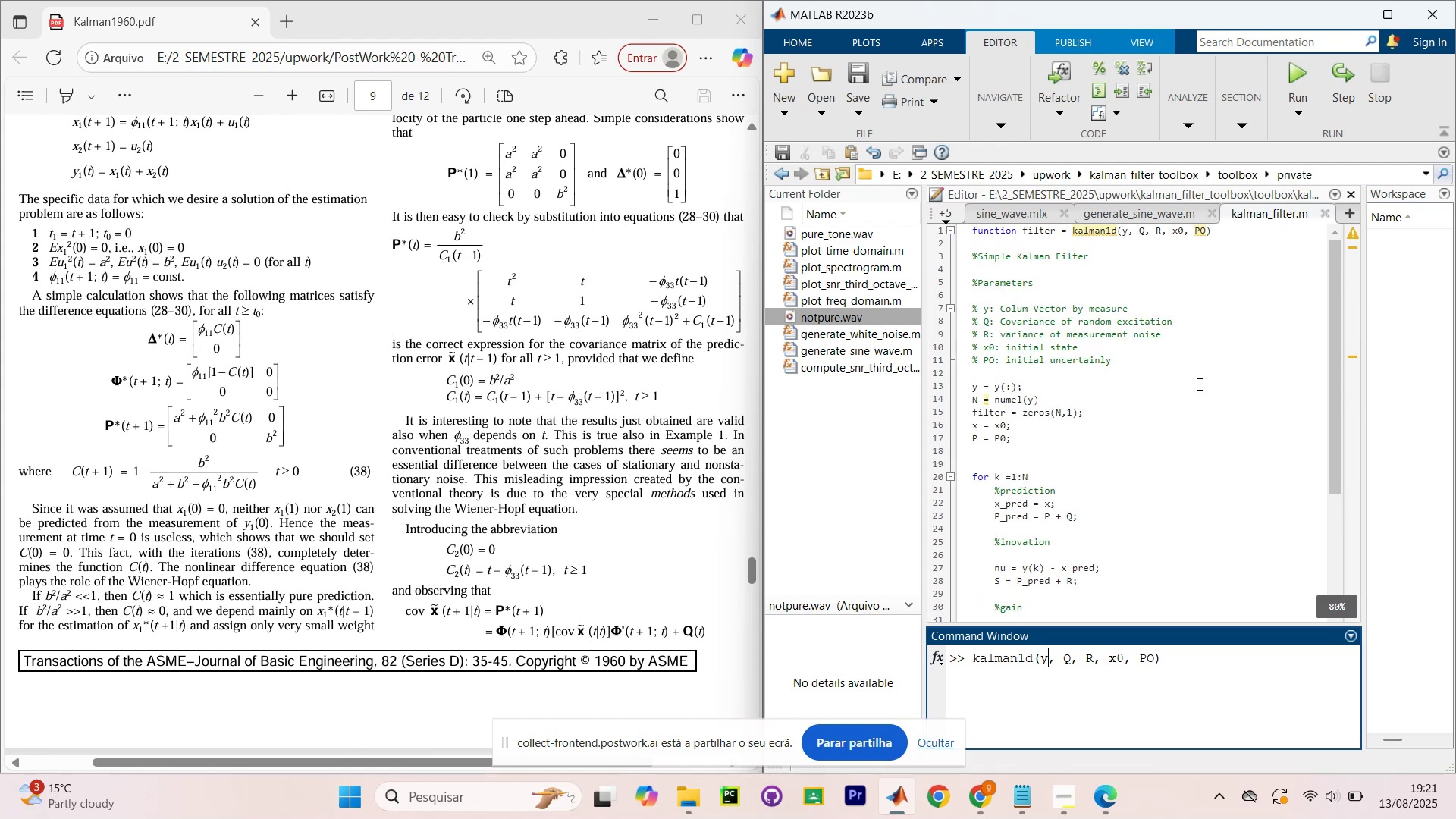 
scroll: coordinate [1196, 391], scroll_direction: down, amount: 2.0
 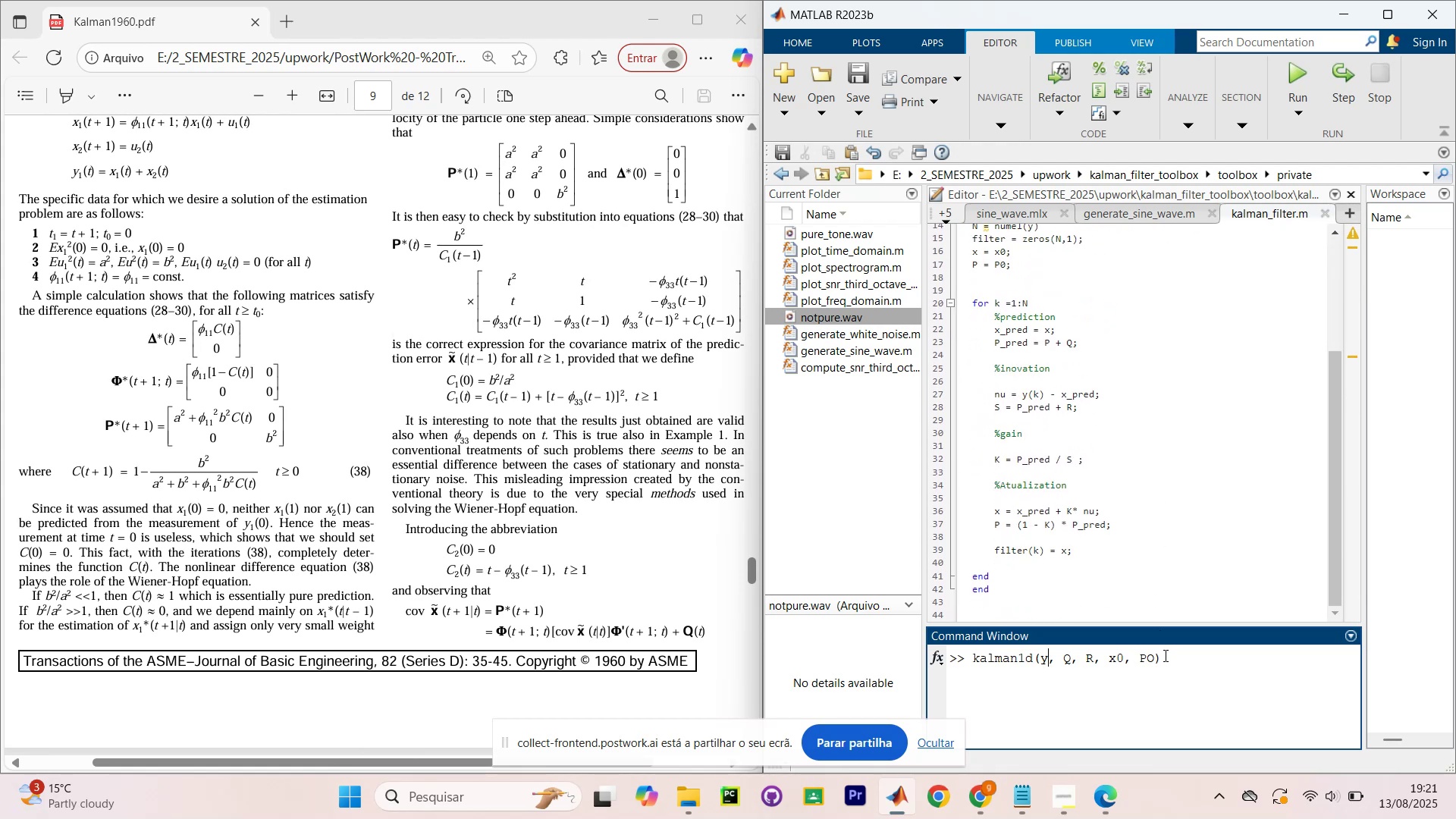 
left_click_drag(start_coordinate=[1165, 661], to_coordinate=[883, 654])
 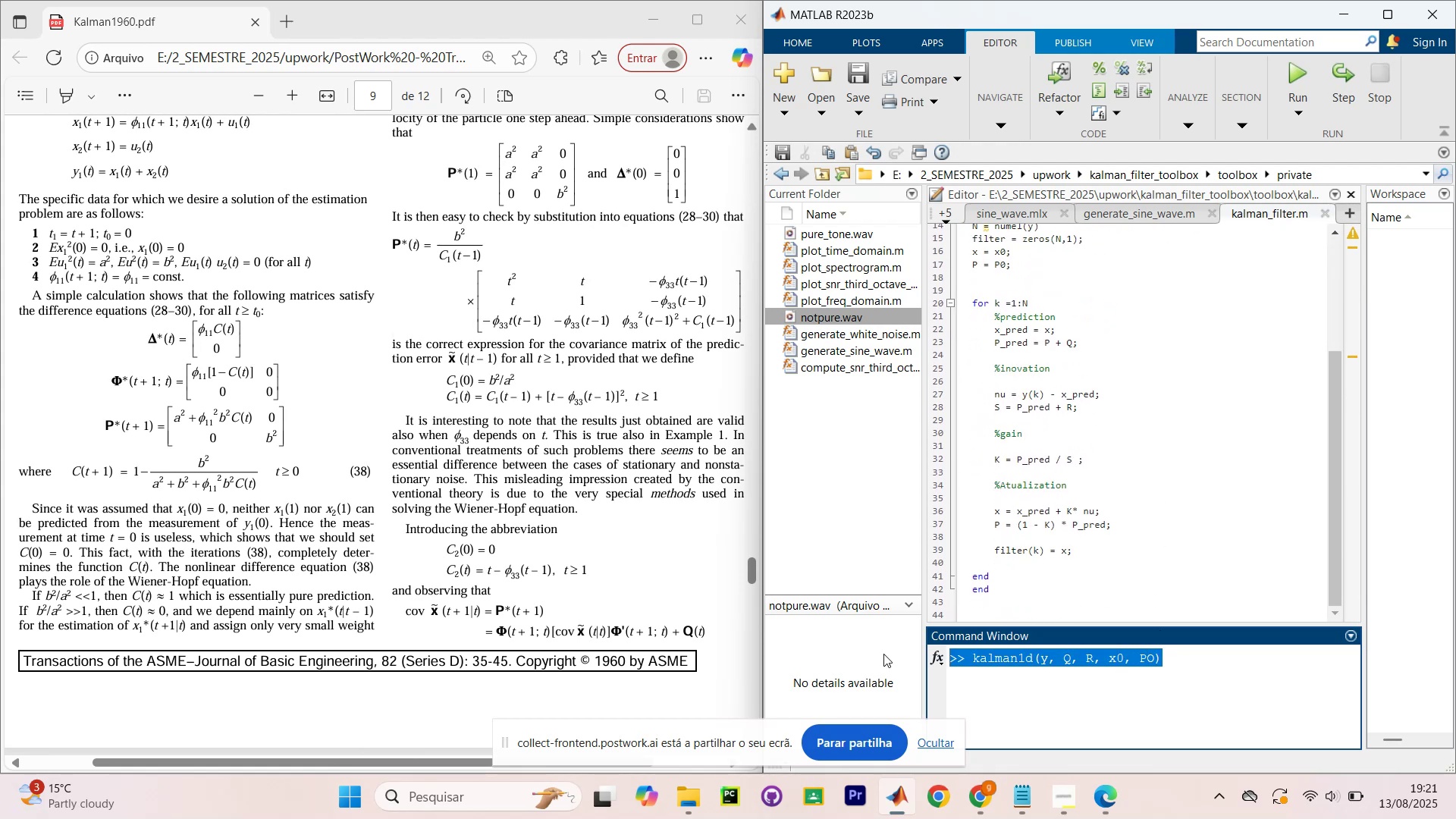 
key(Backspace)
 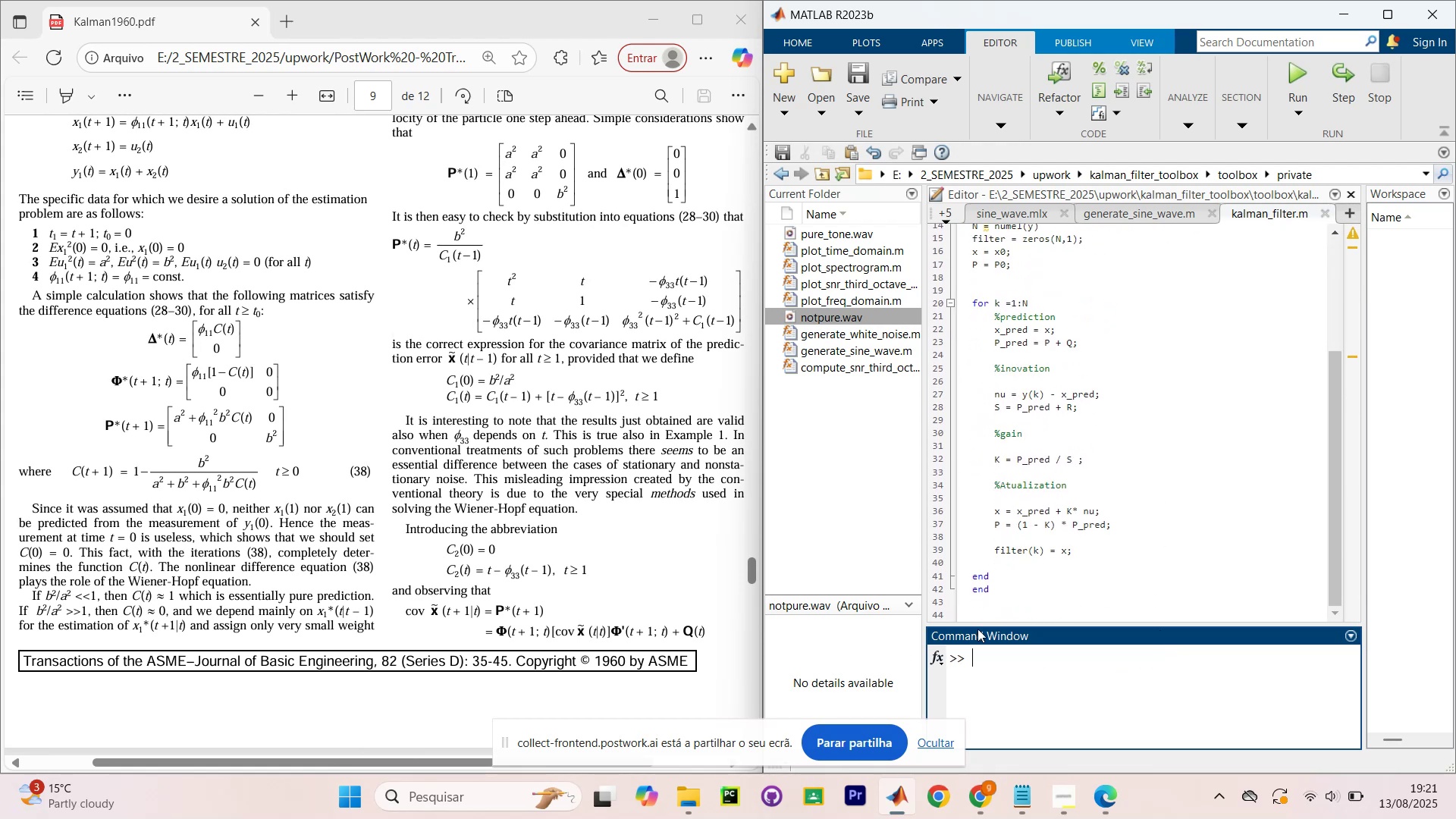 
scroll: coordinate [1162, 513], scroll_direction: up, amount: 4.0
 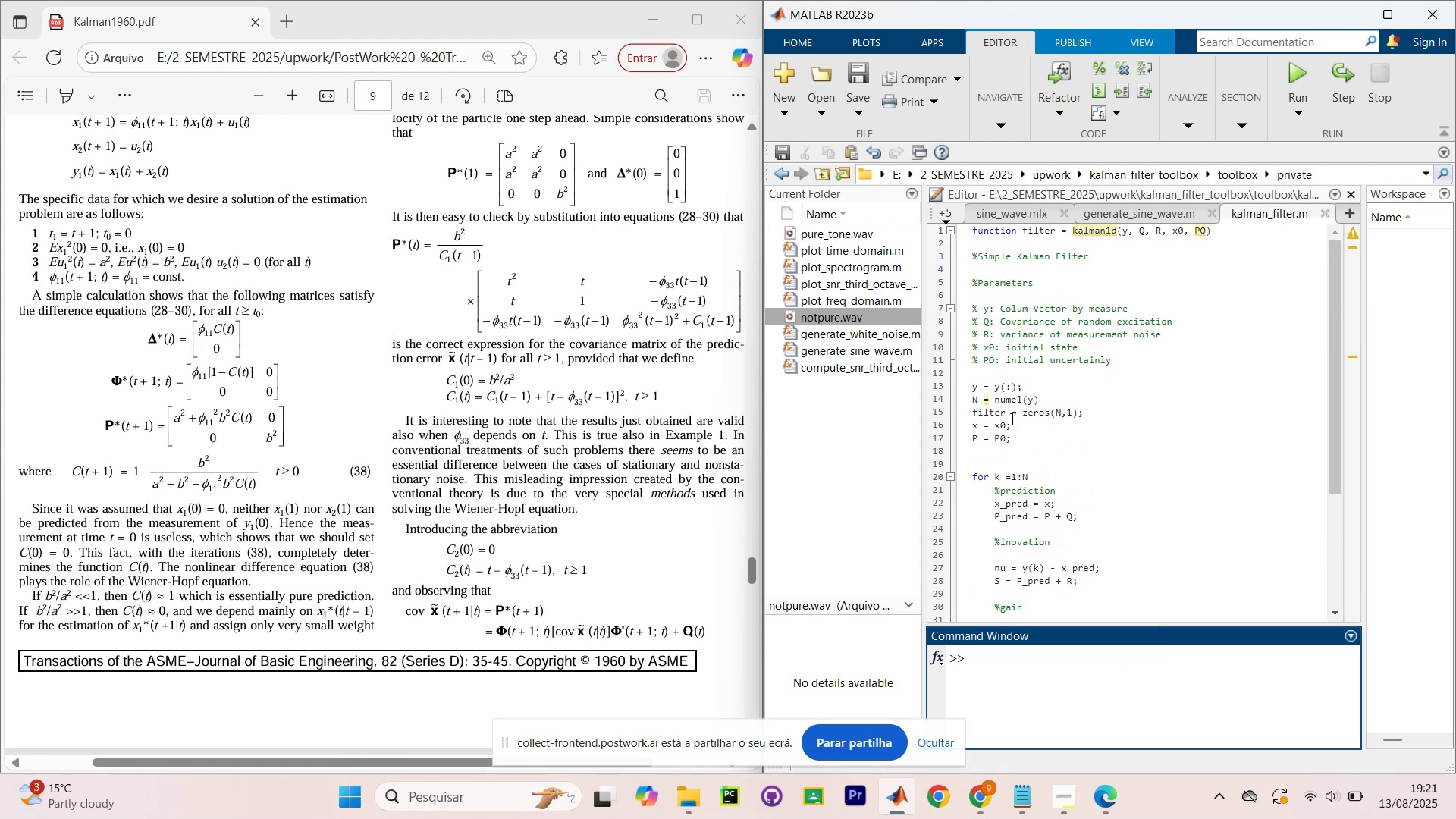 
left_click([1013, 444])
 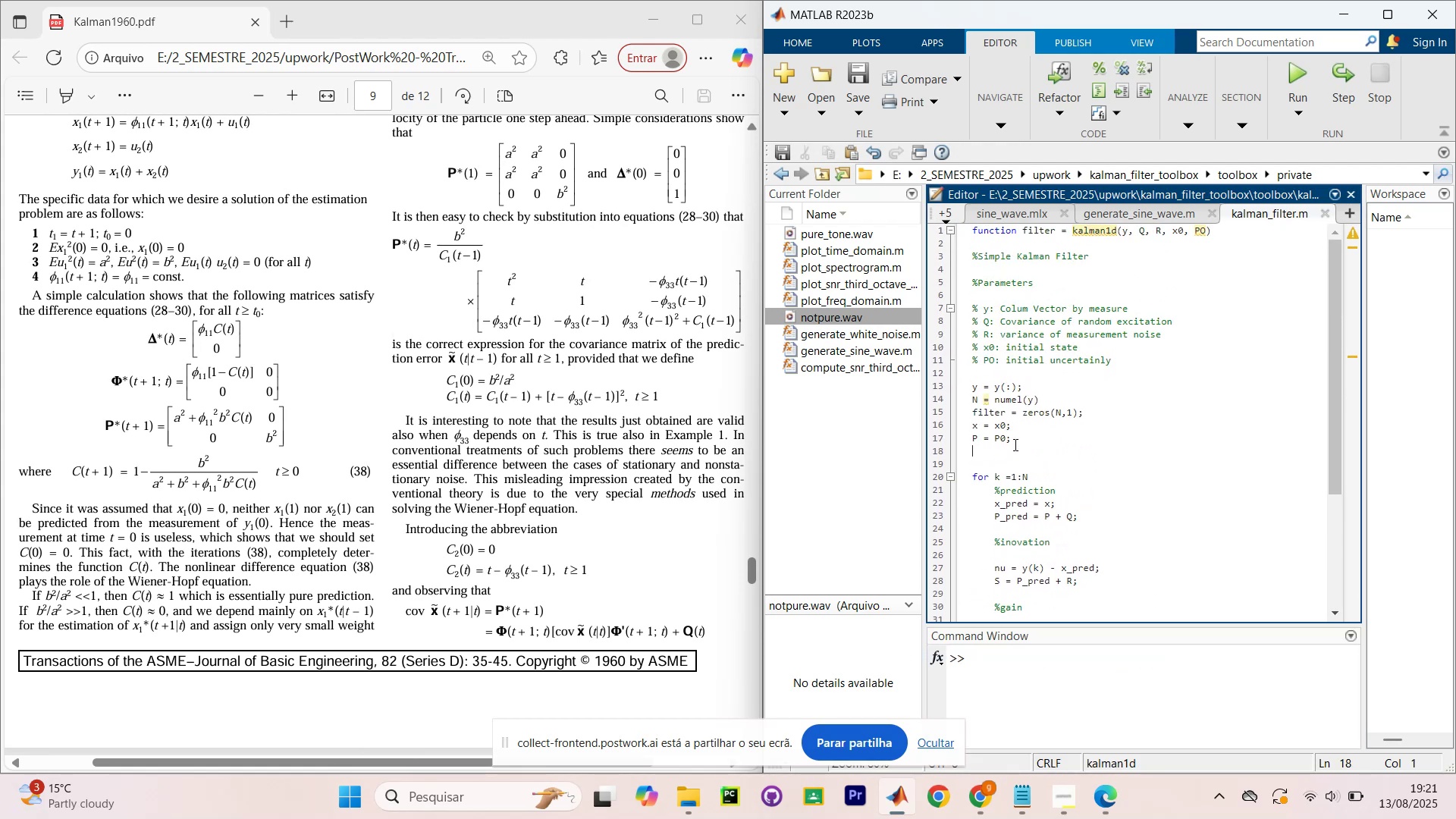 
scroll: coordinate [1025, 430], scroll_direction: up, amount: 2.0
 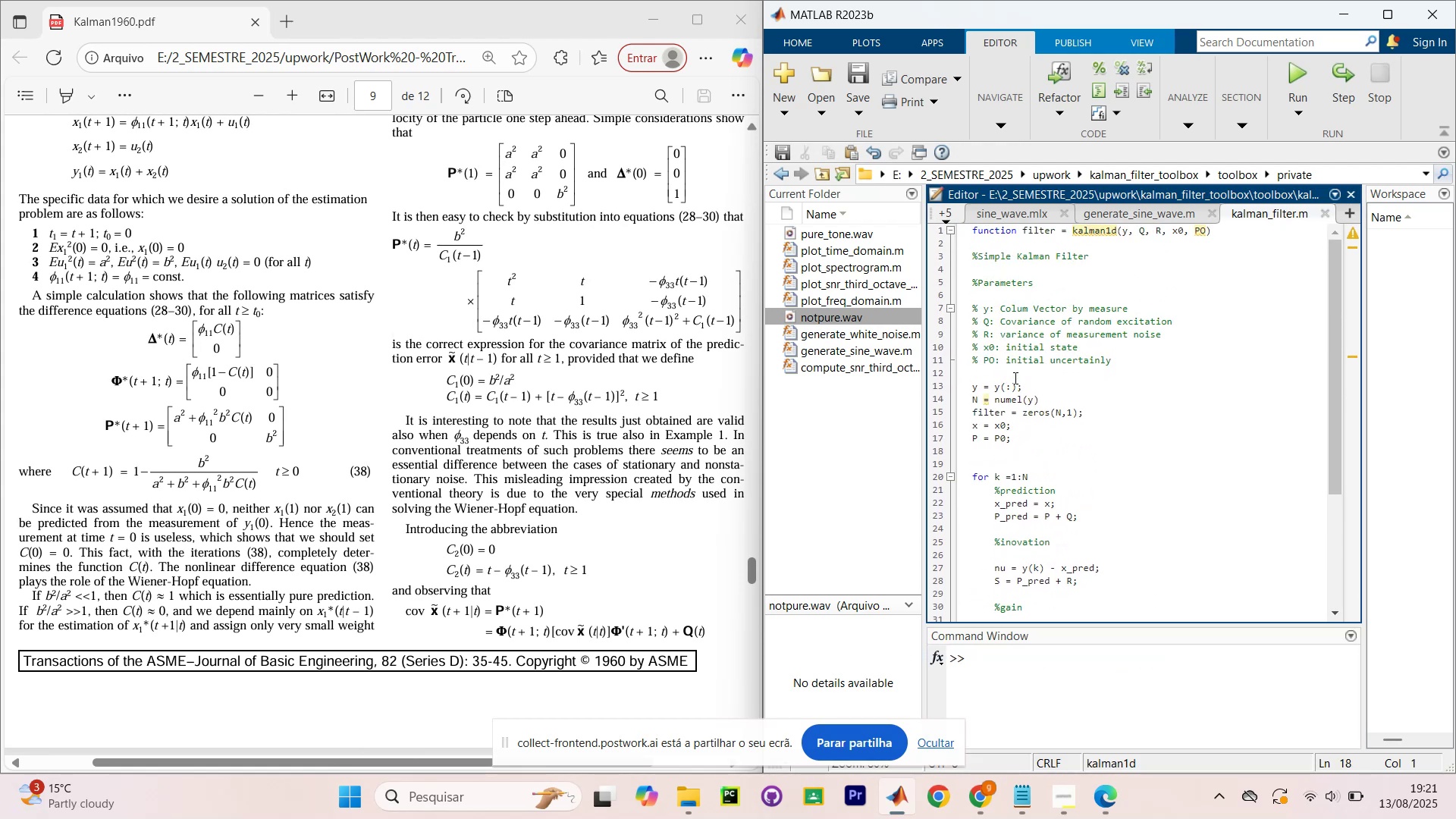 
left_click_drag(start_coordinate=[1023, 363], to_coordinate=[1131, 356])
 